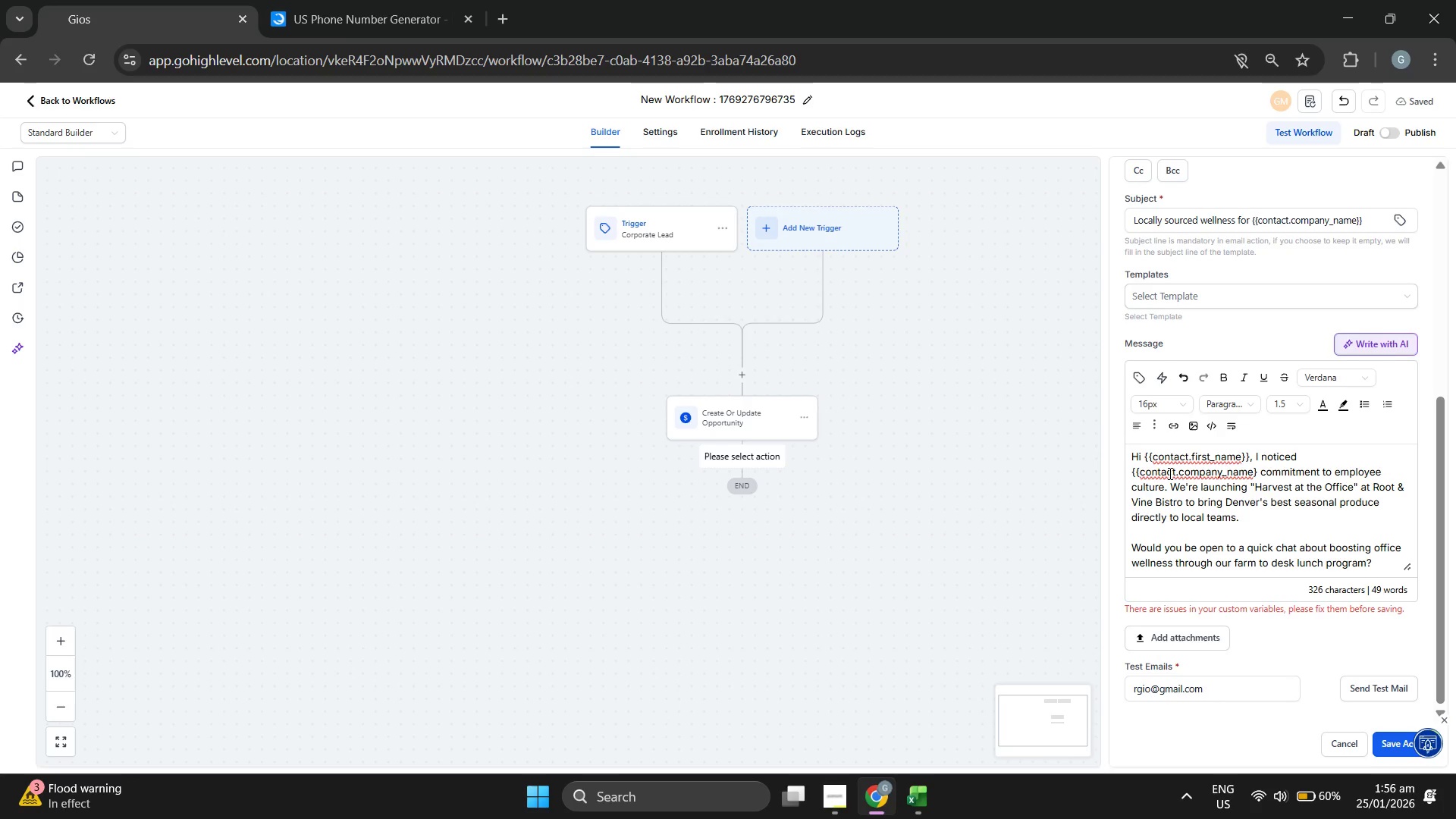 
key(ArrowRight)
 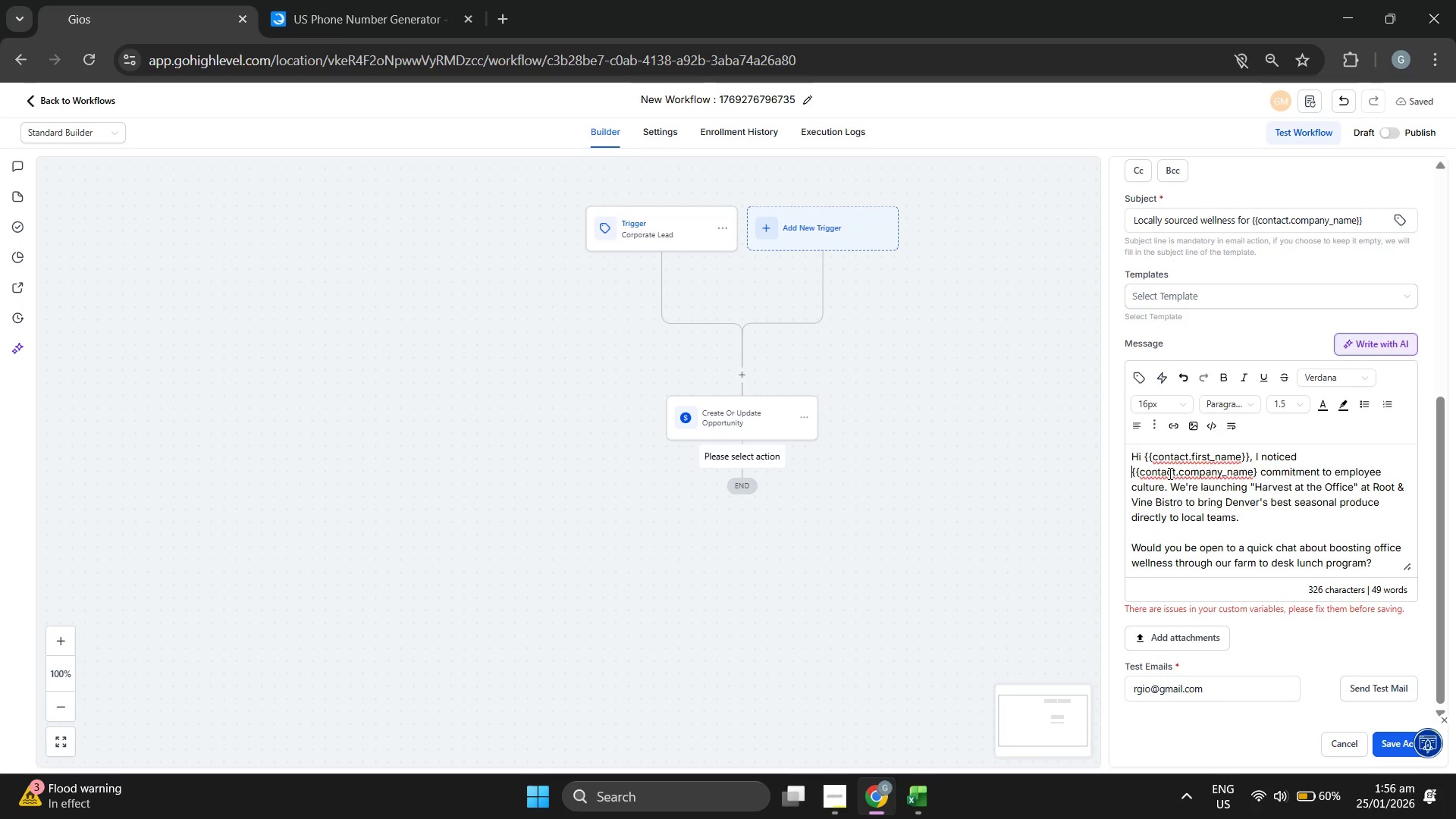 
key(Backspace)
 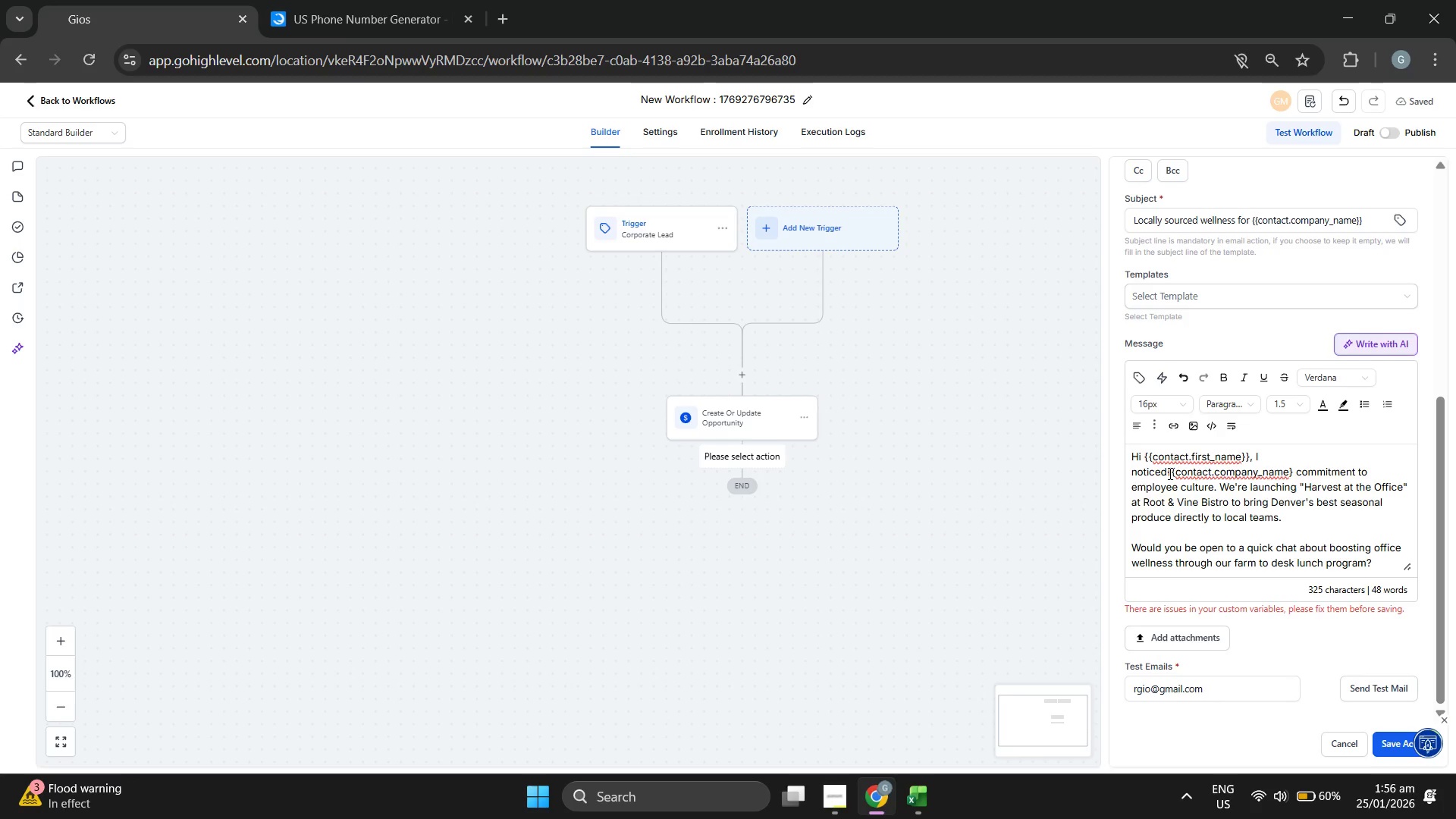 
key(Space)
 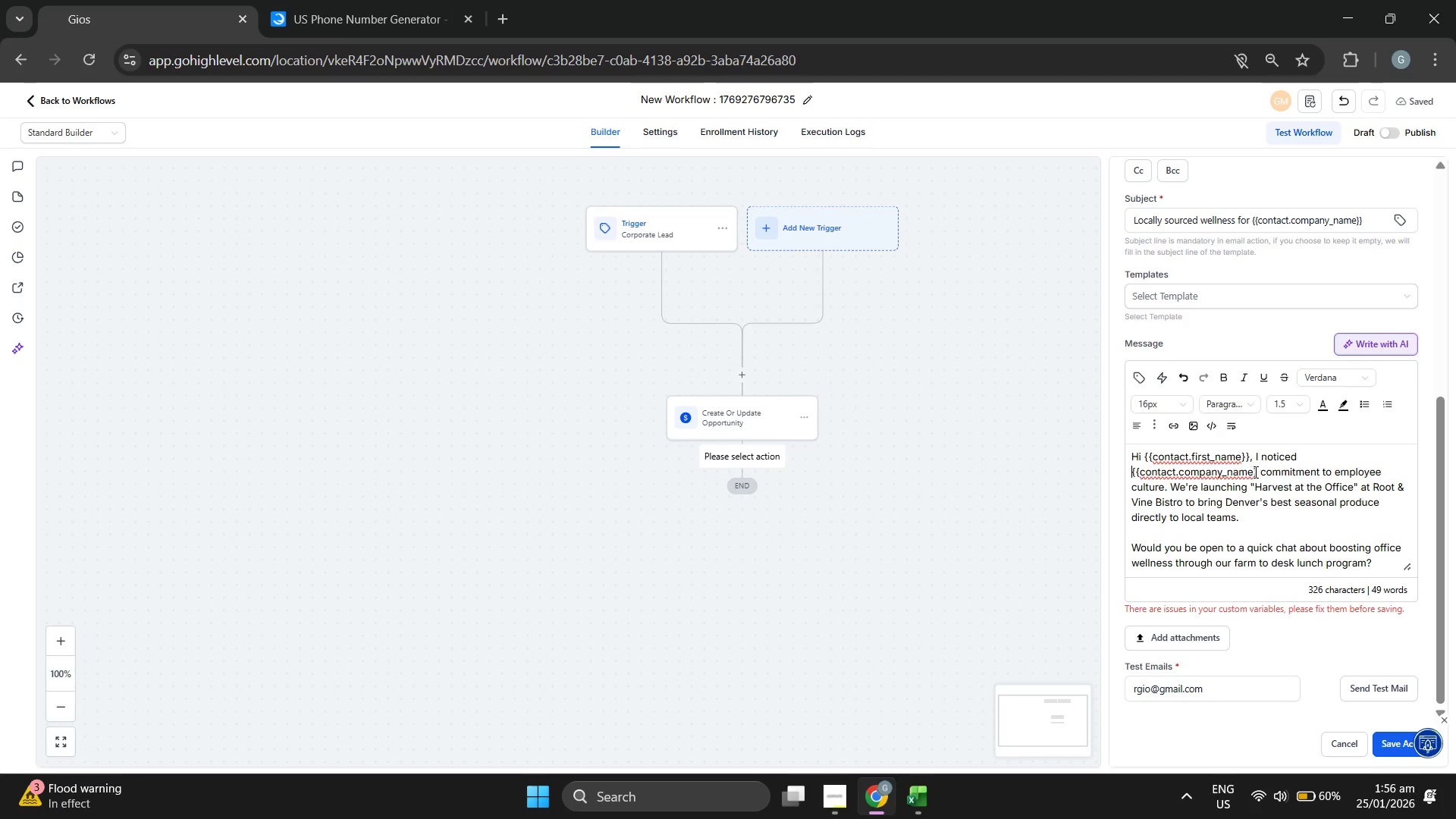 
left_click_drag(start_coordinate=[1260, 472], to_coordinate=[1094, 473])
 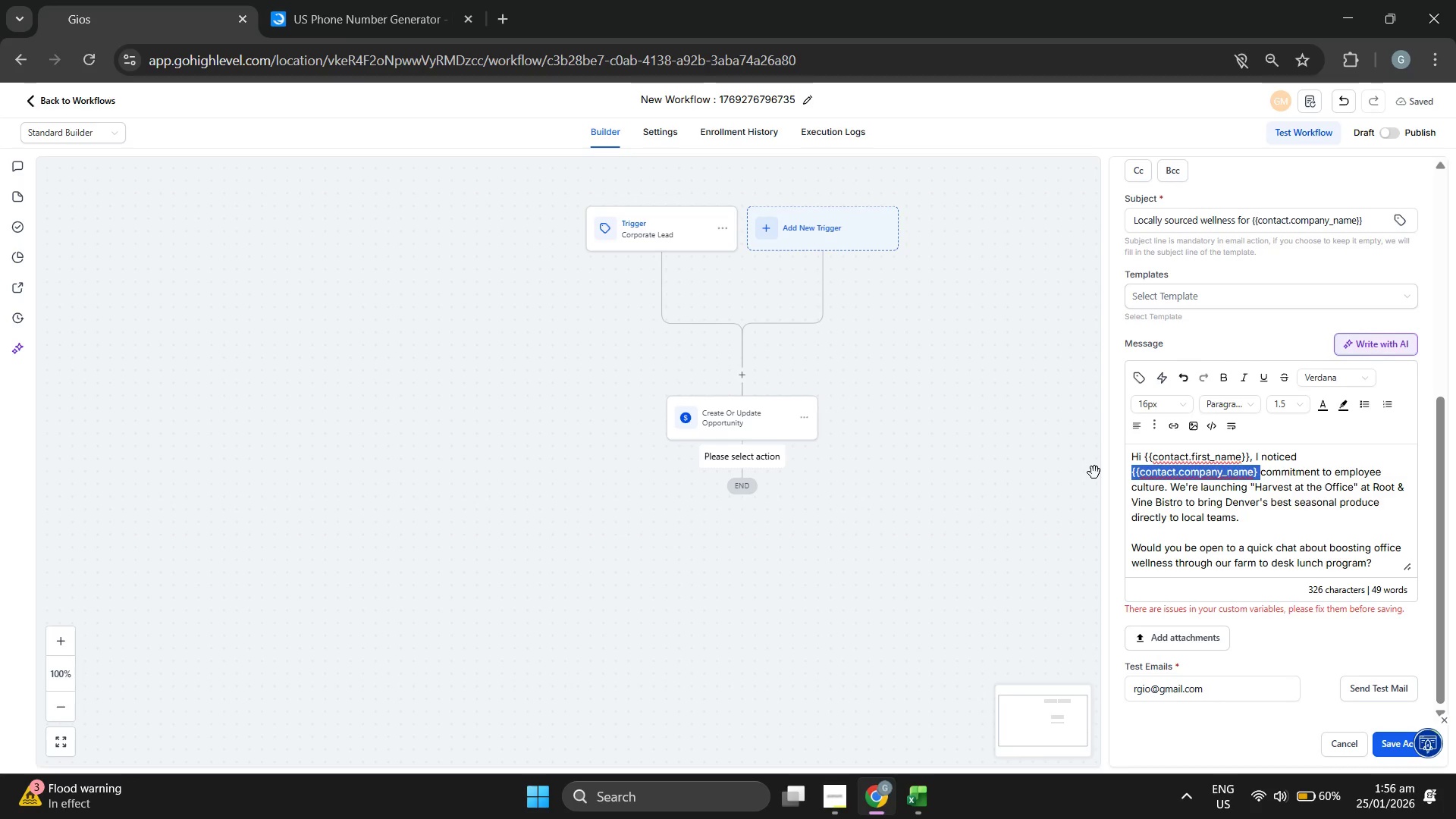 
key(Backspace)
 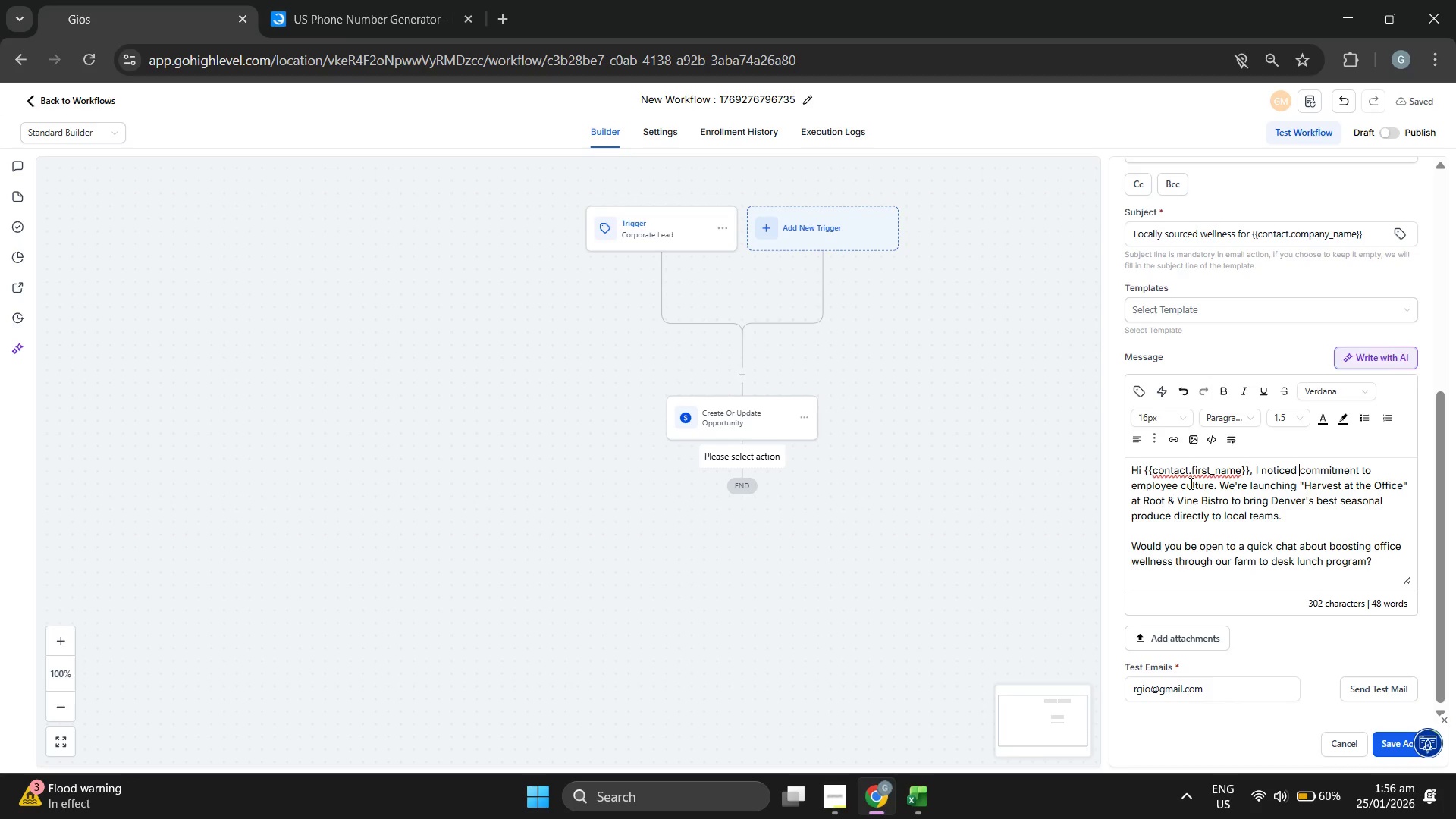 
left_click([1137, 378])
 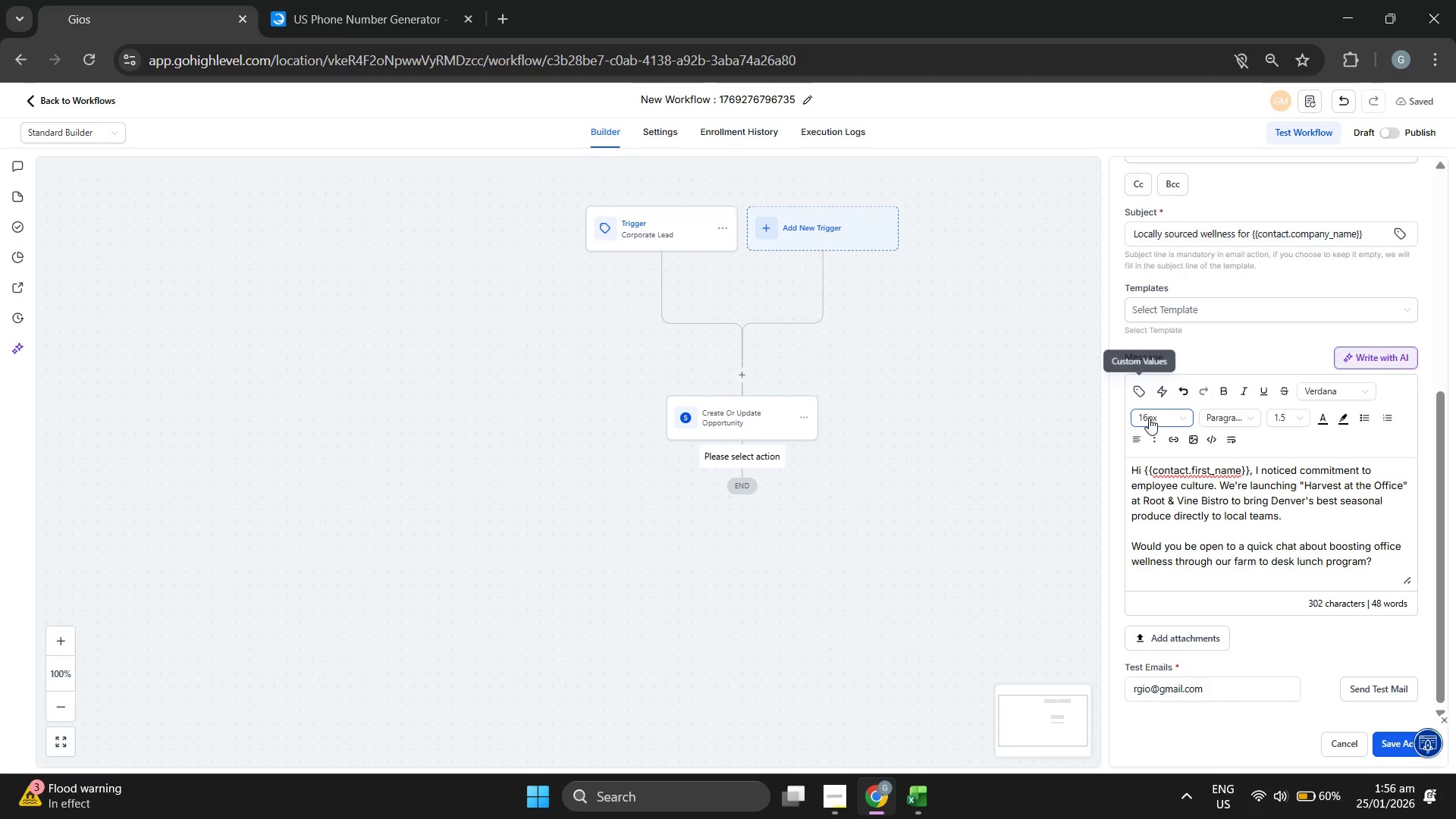 
left_click([1132, 391])
 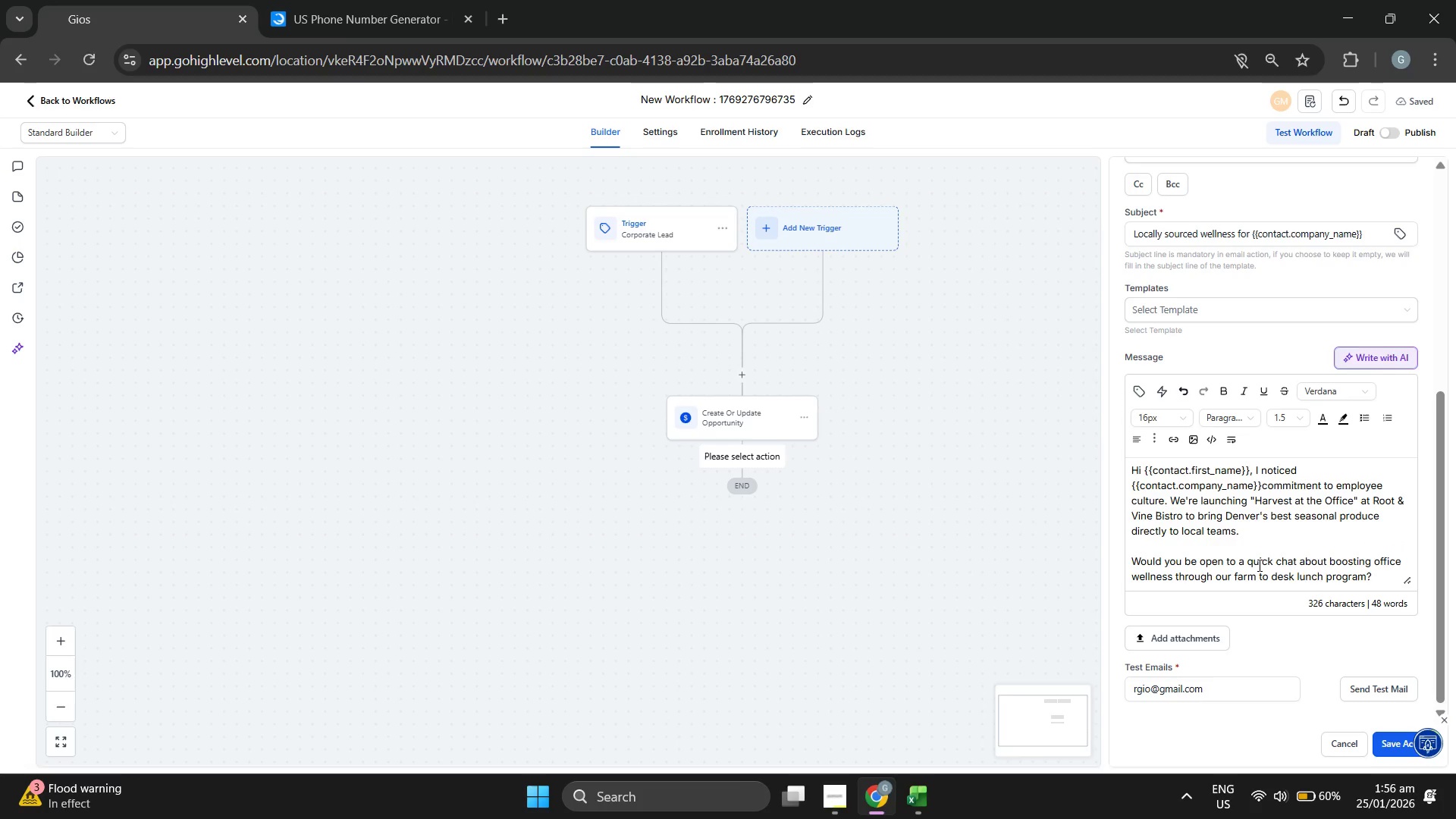 
key(Space)
 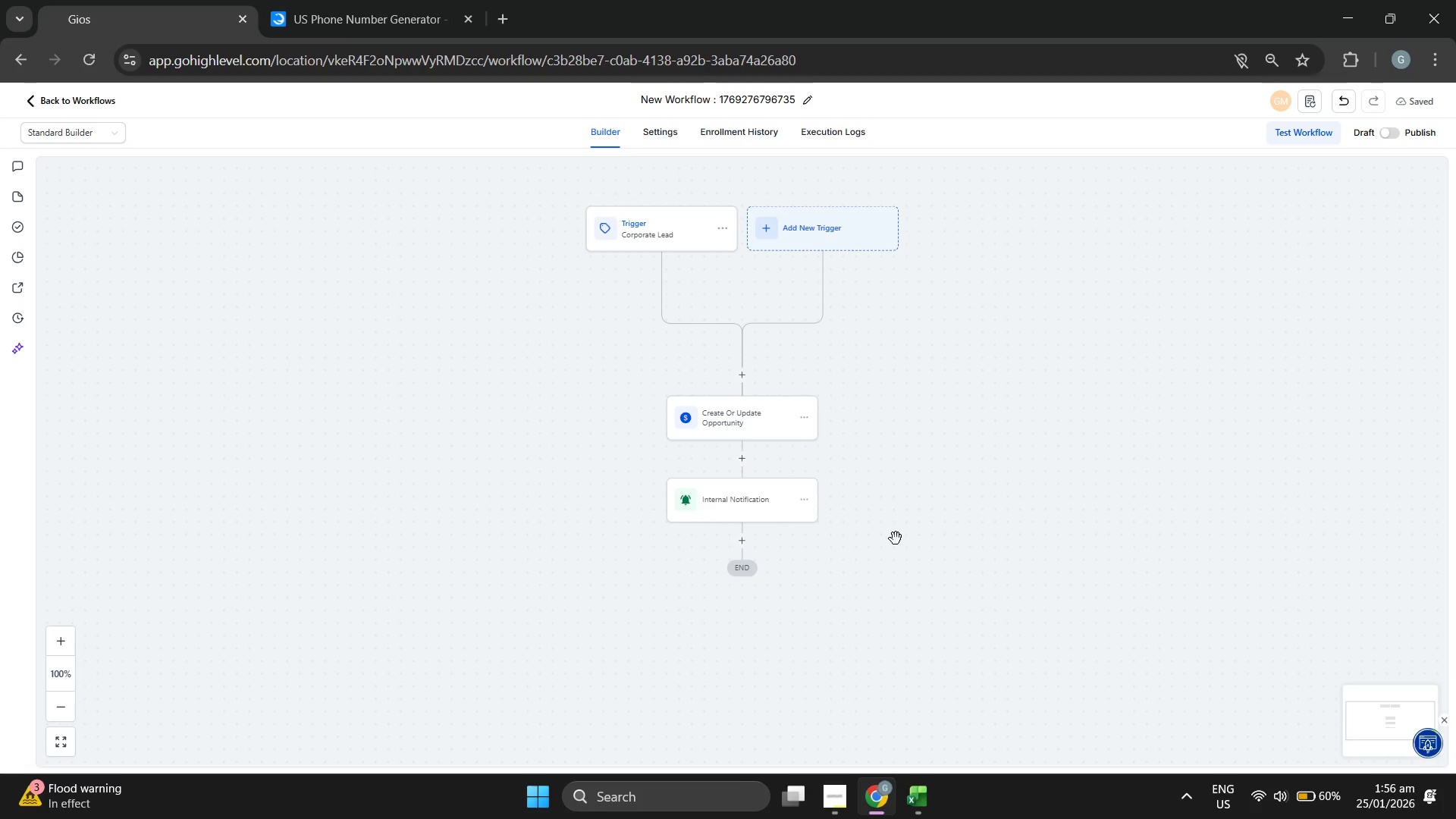 
wait(15.3)
 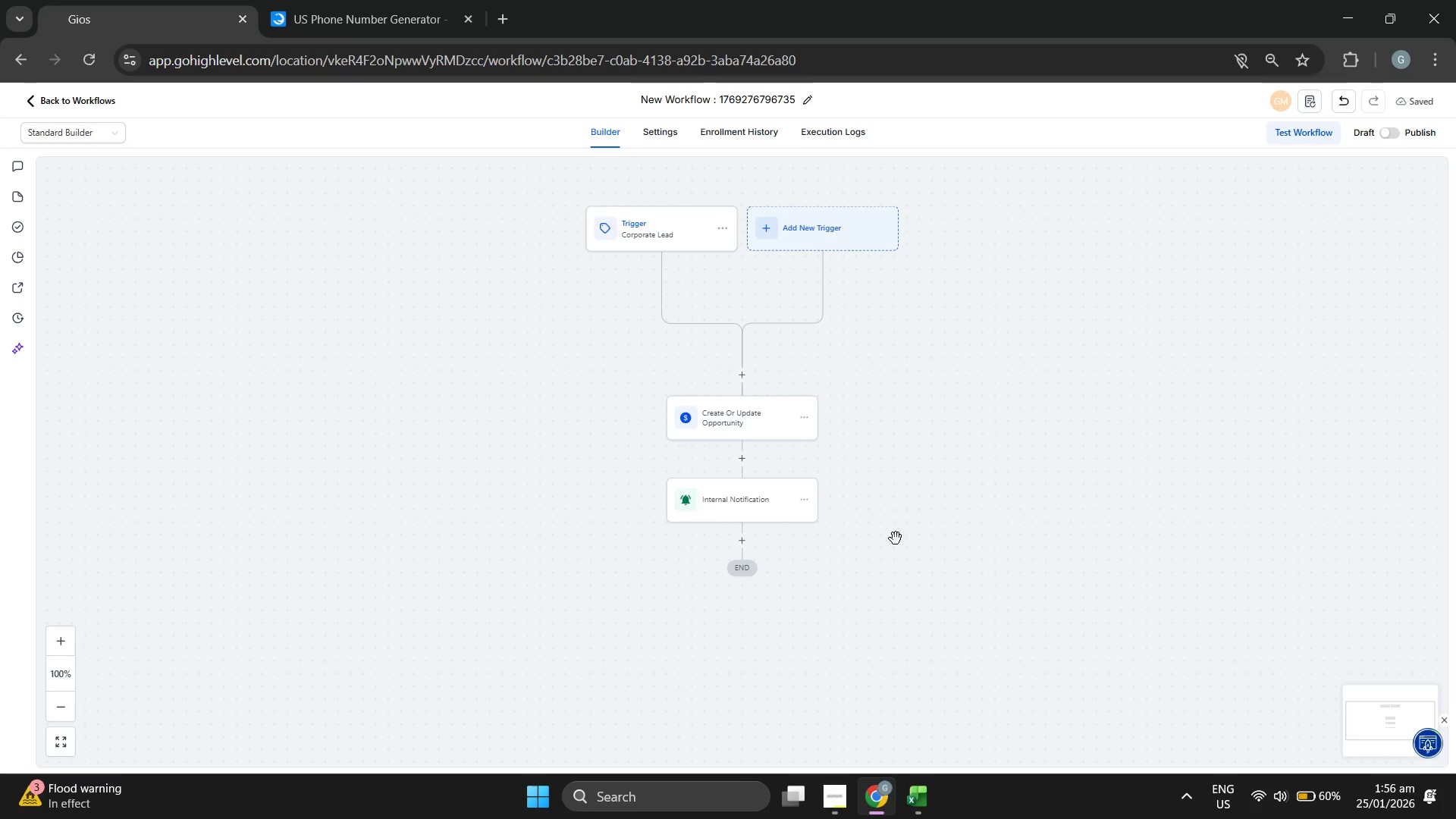 
left_click([743, 545])
 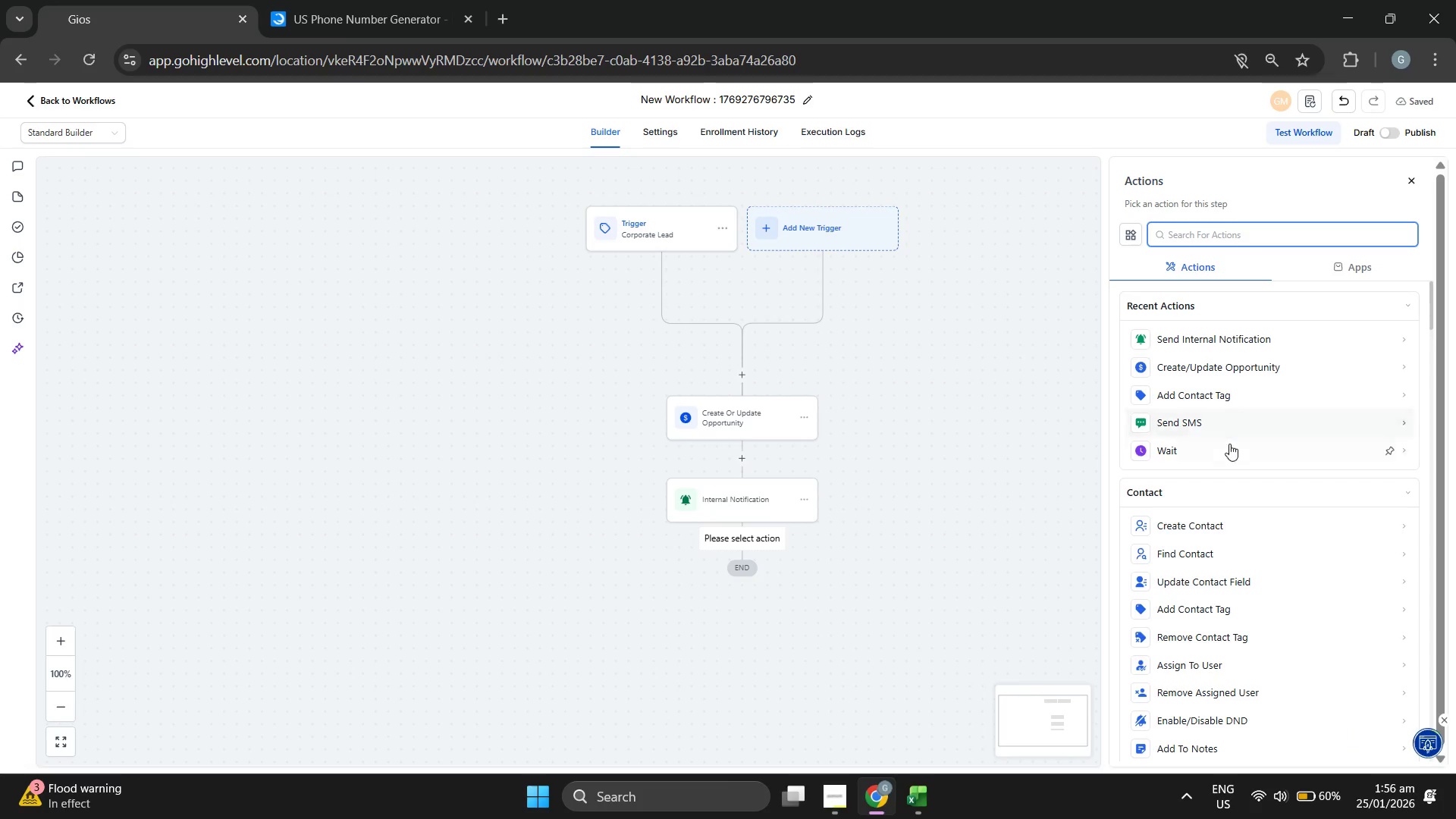 
left_click([1212, 450])
 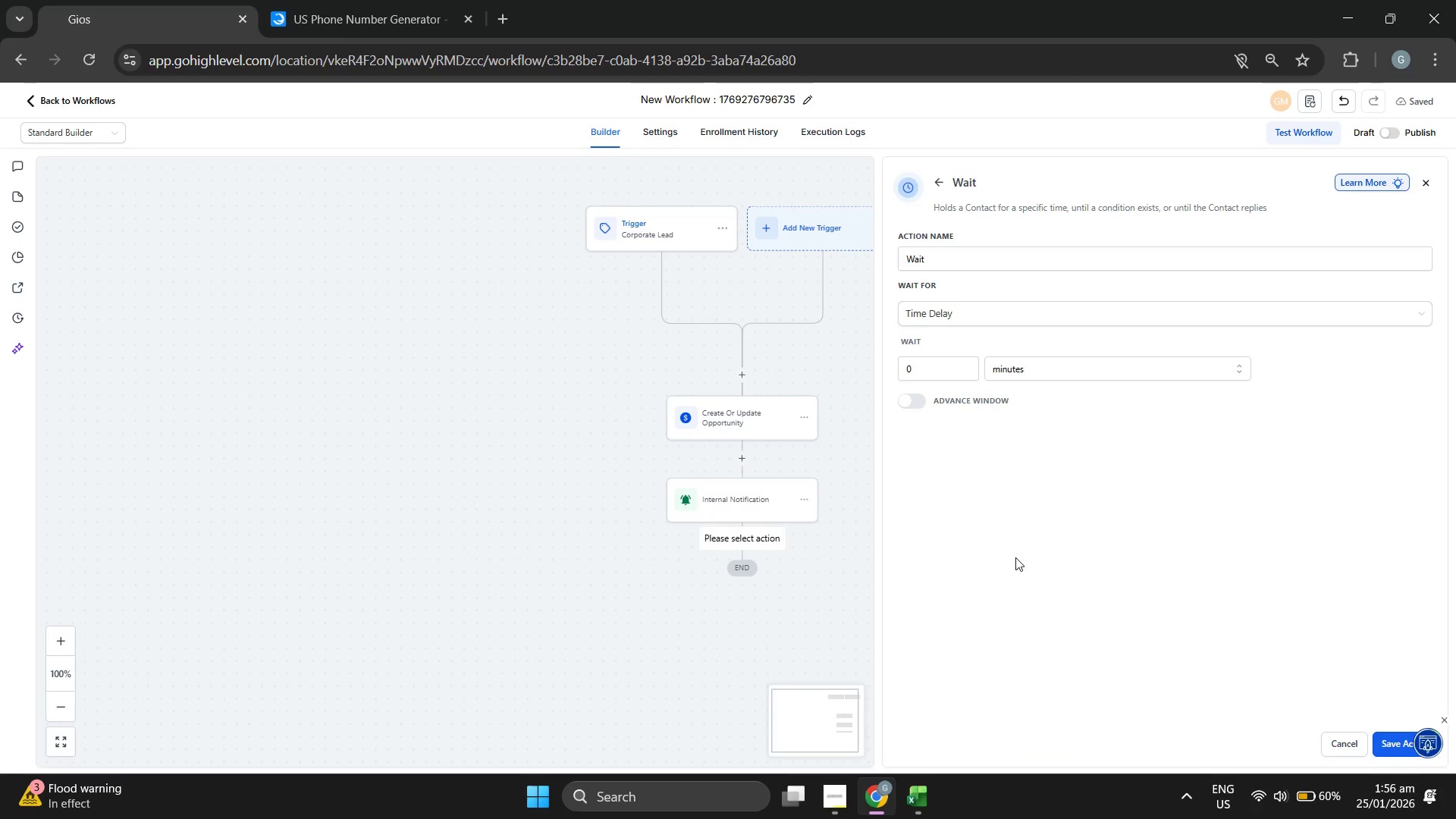 
left_click([936, 364])
 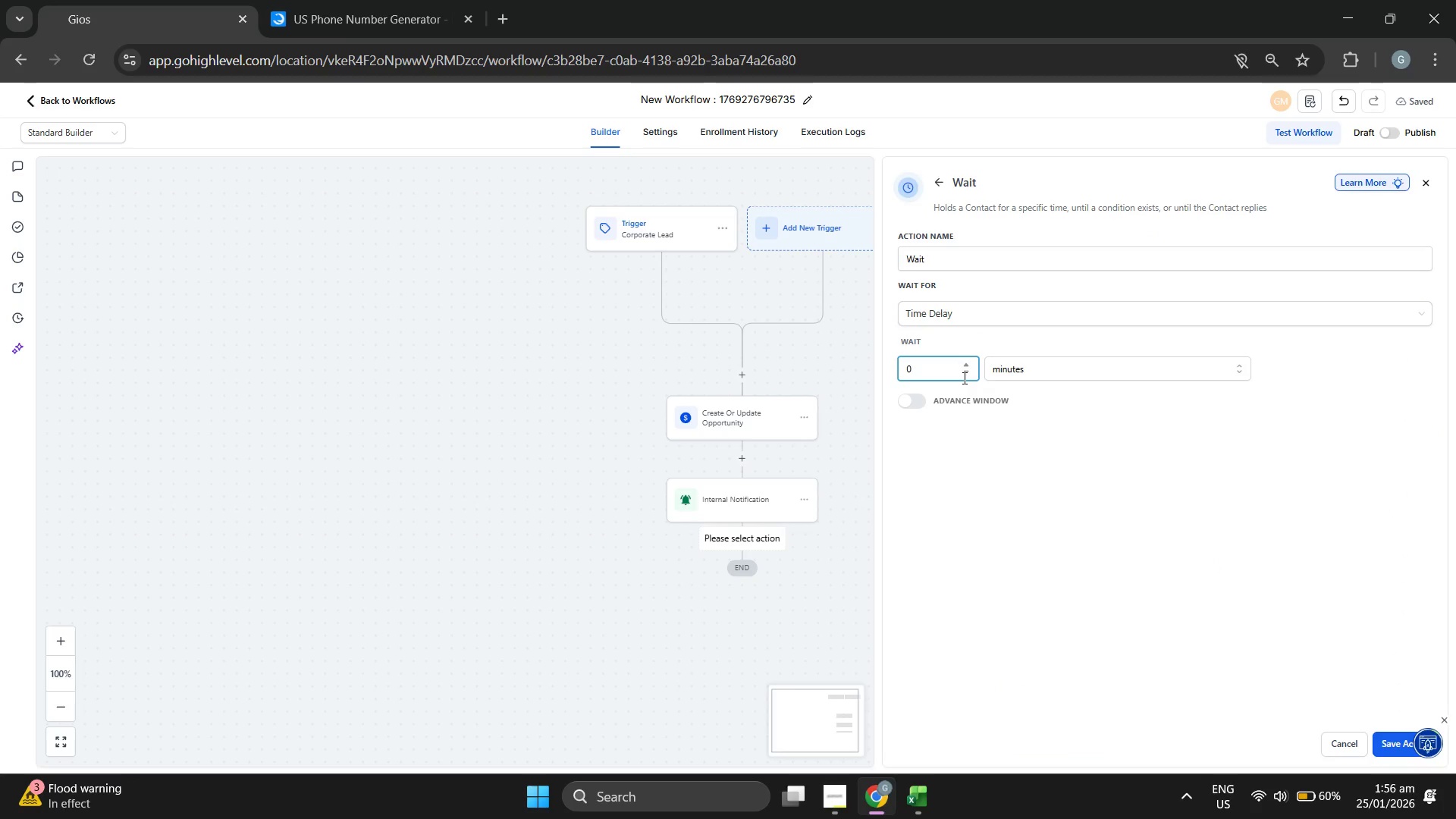 
key(Backspace)
 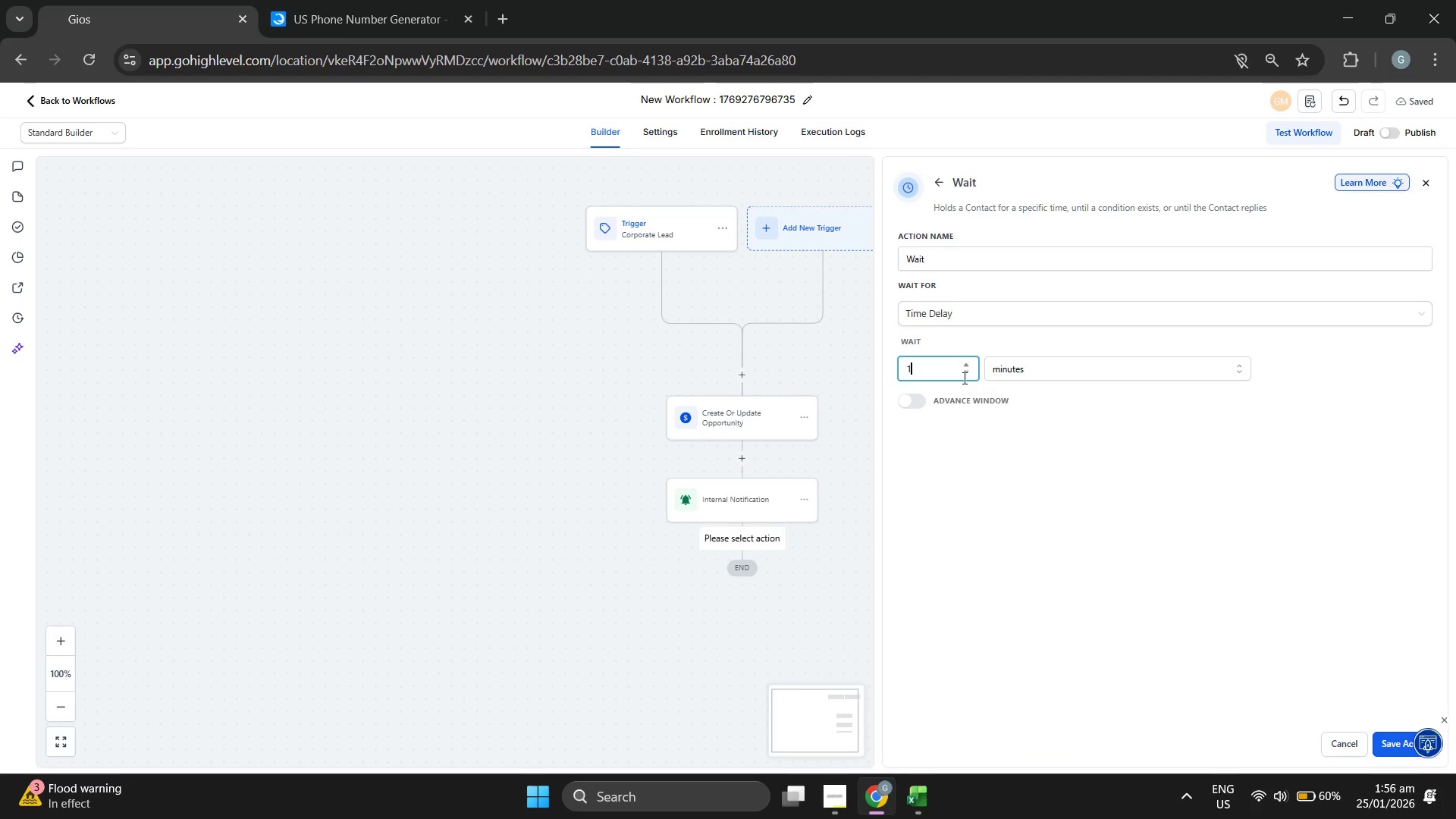 
key(1)
 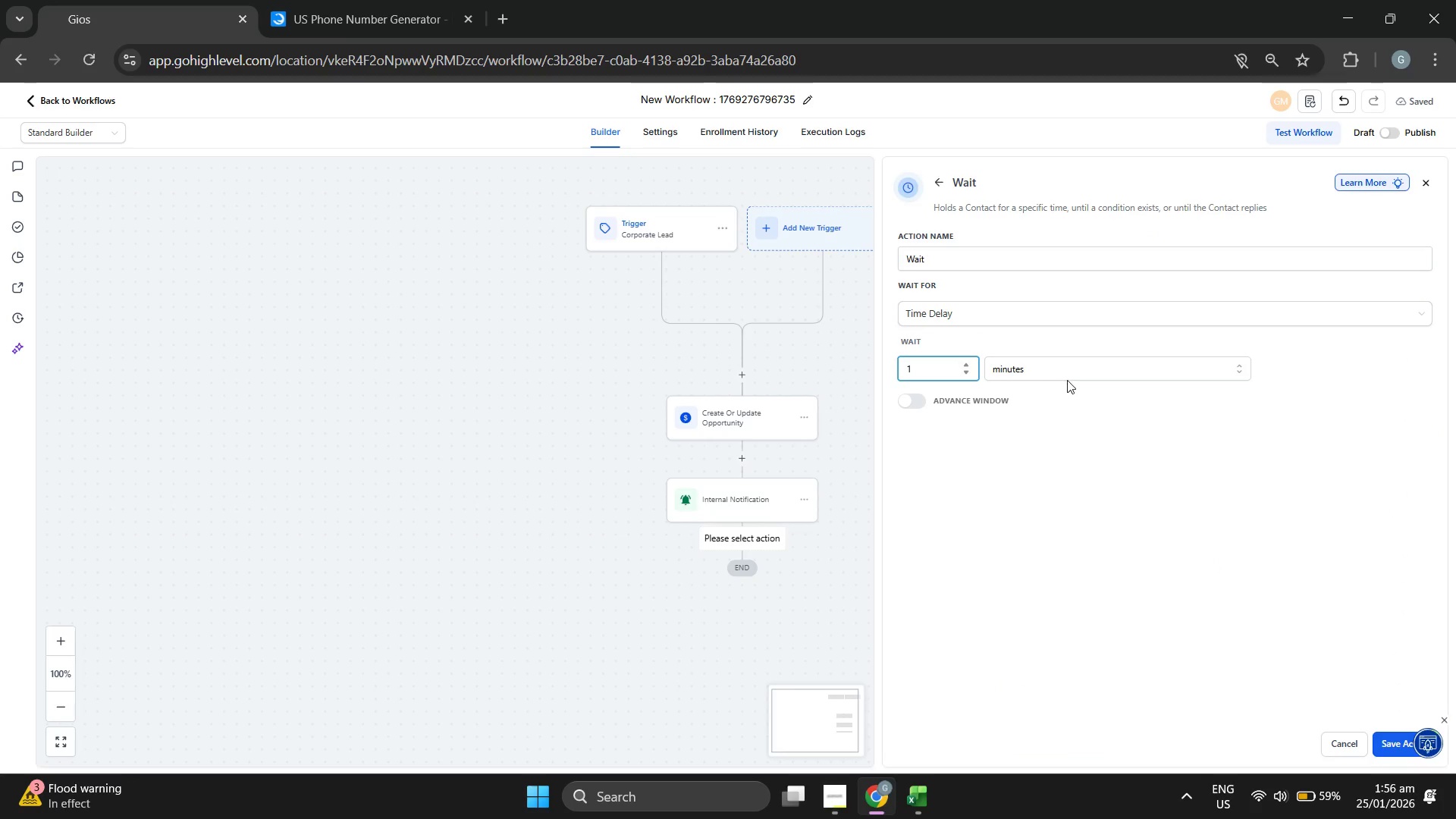 
left_click([1068, 375])
 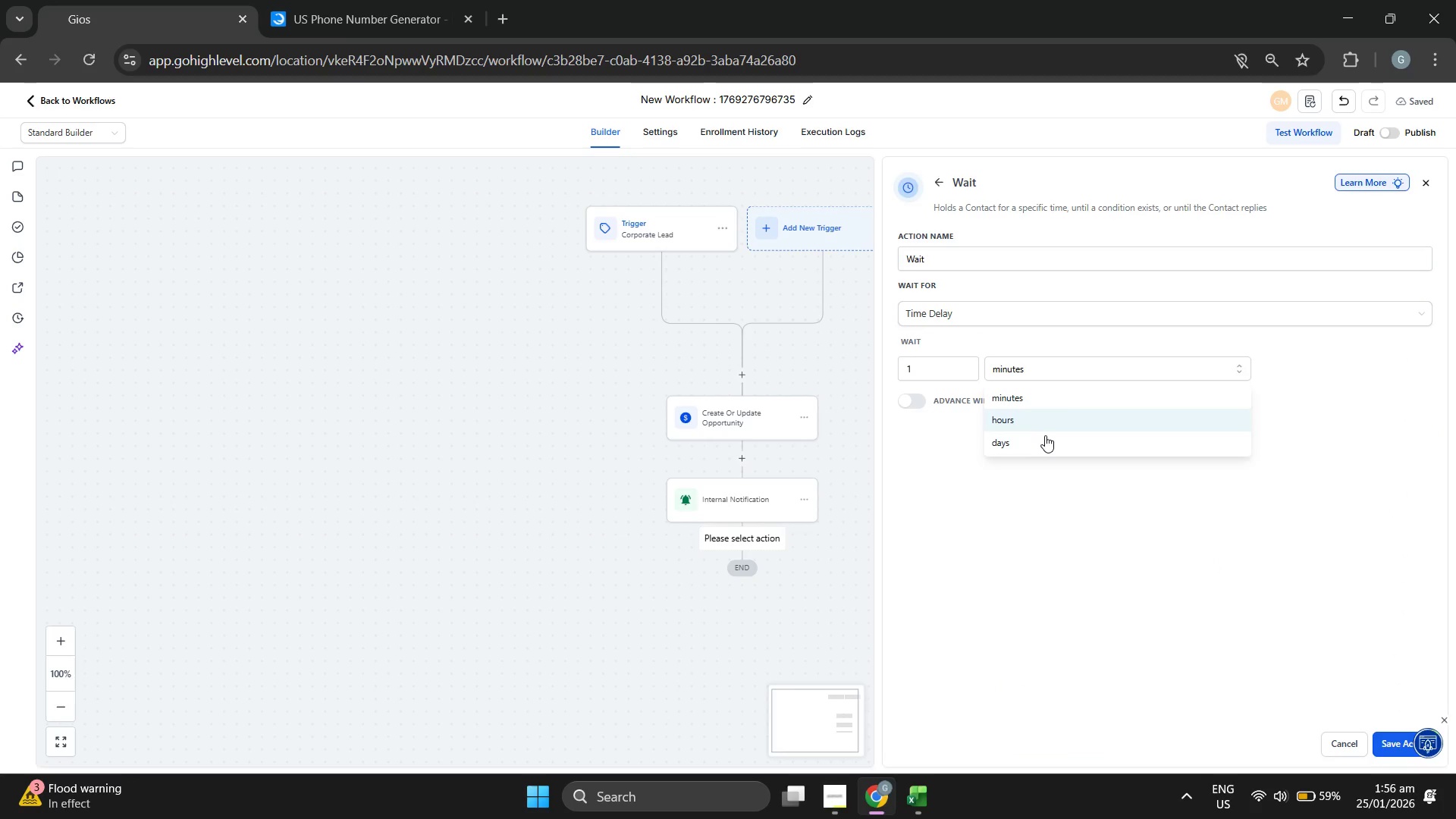 
left_click([1043, 441])
 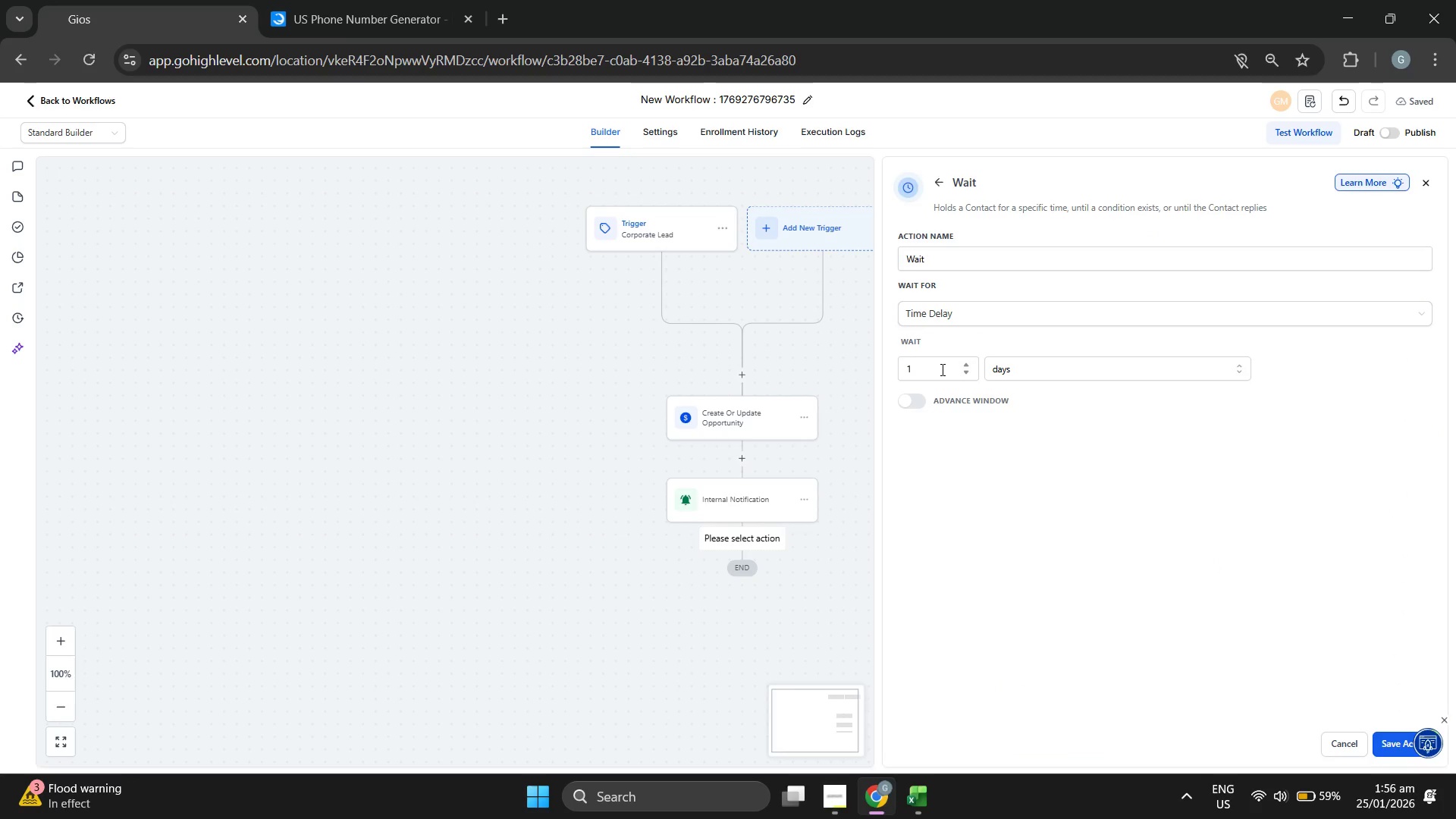 
left_click([1046, 370])
 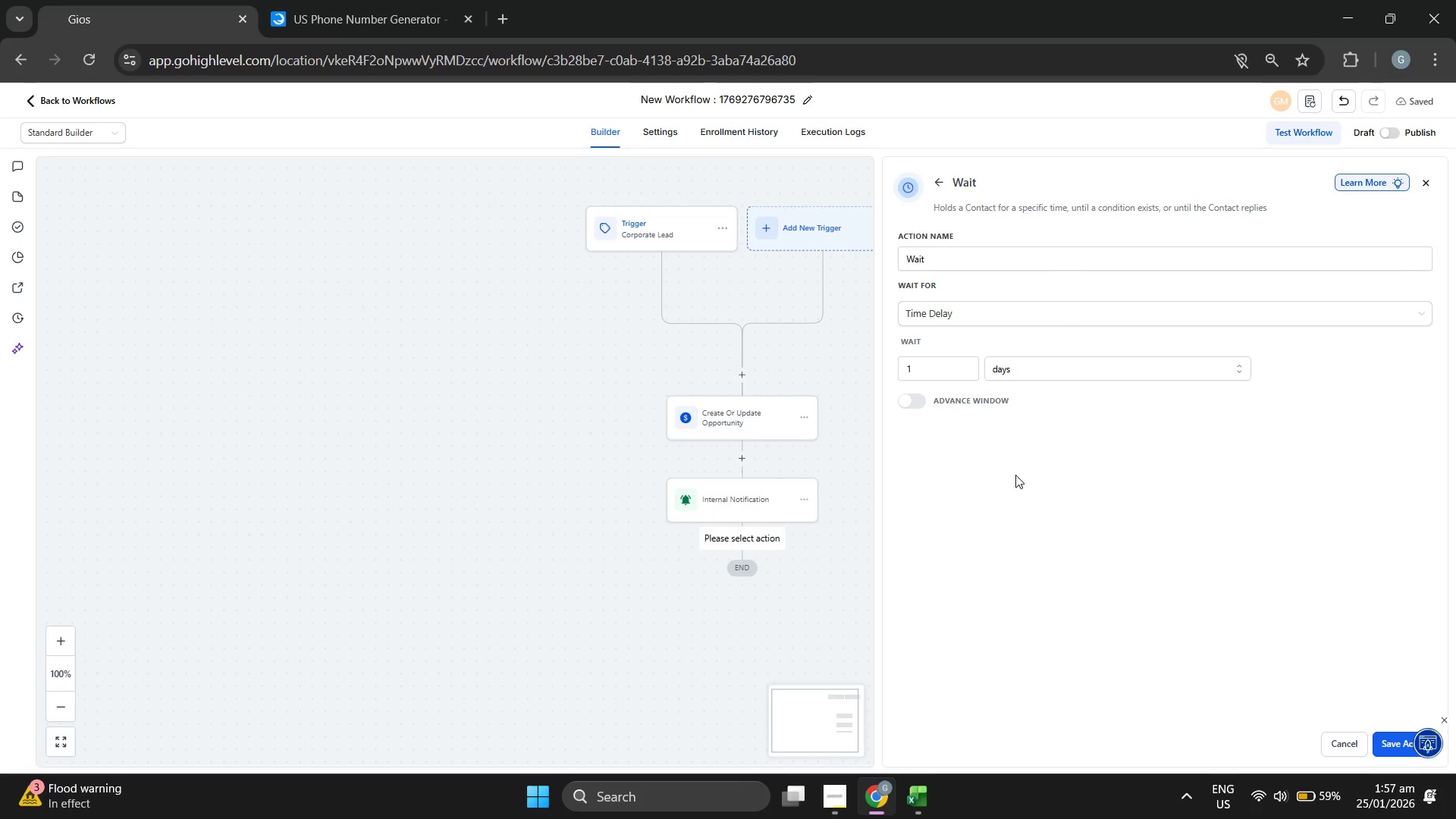 
wait(22.92)
 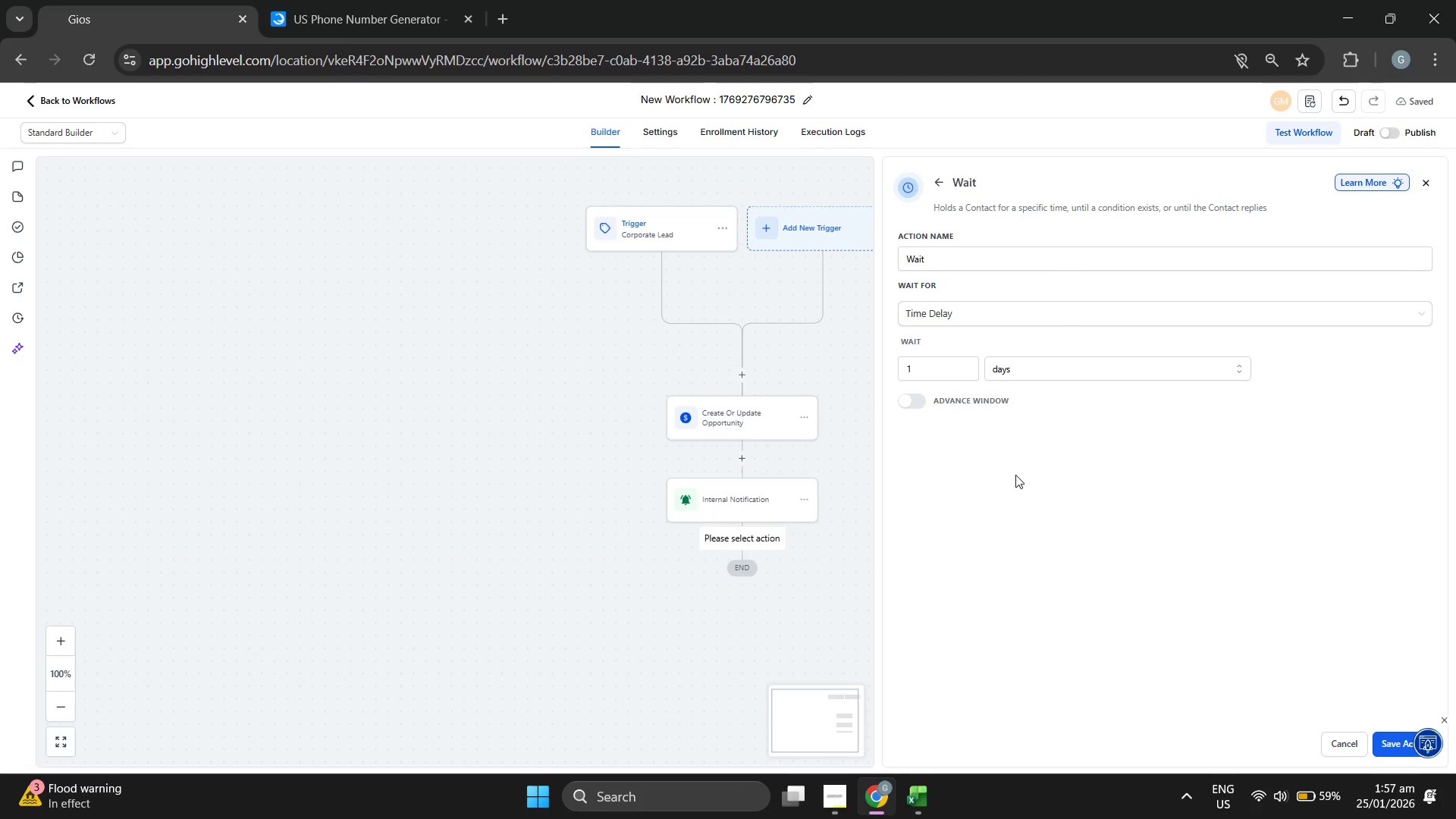 
left_click([746, 626])
 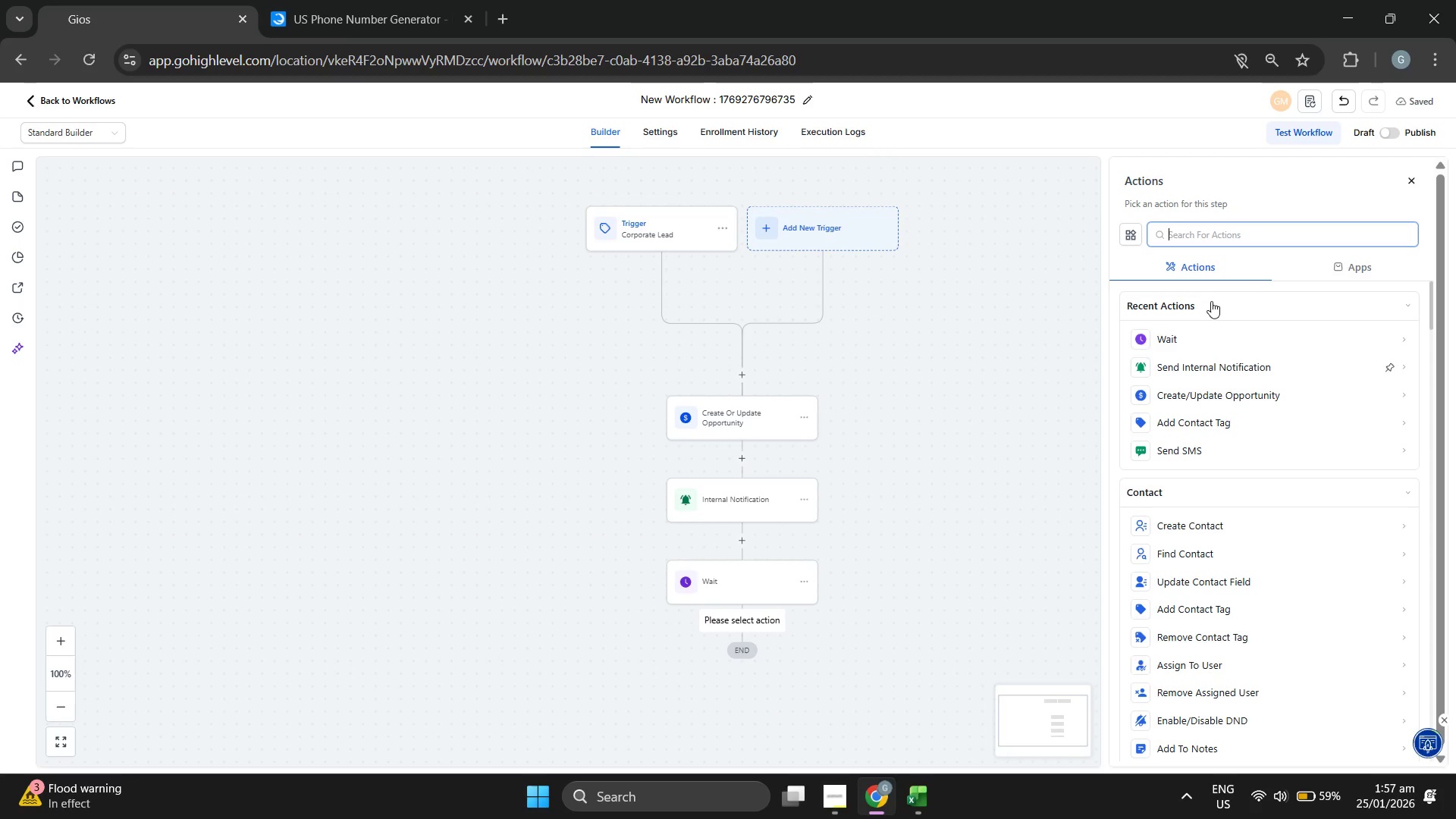 
type(crea)
 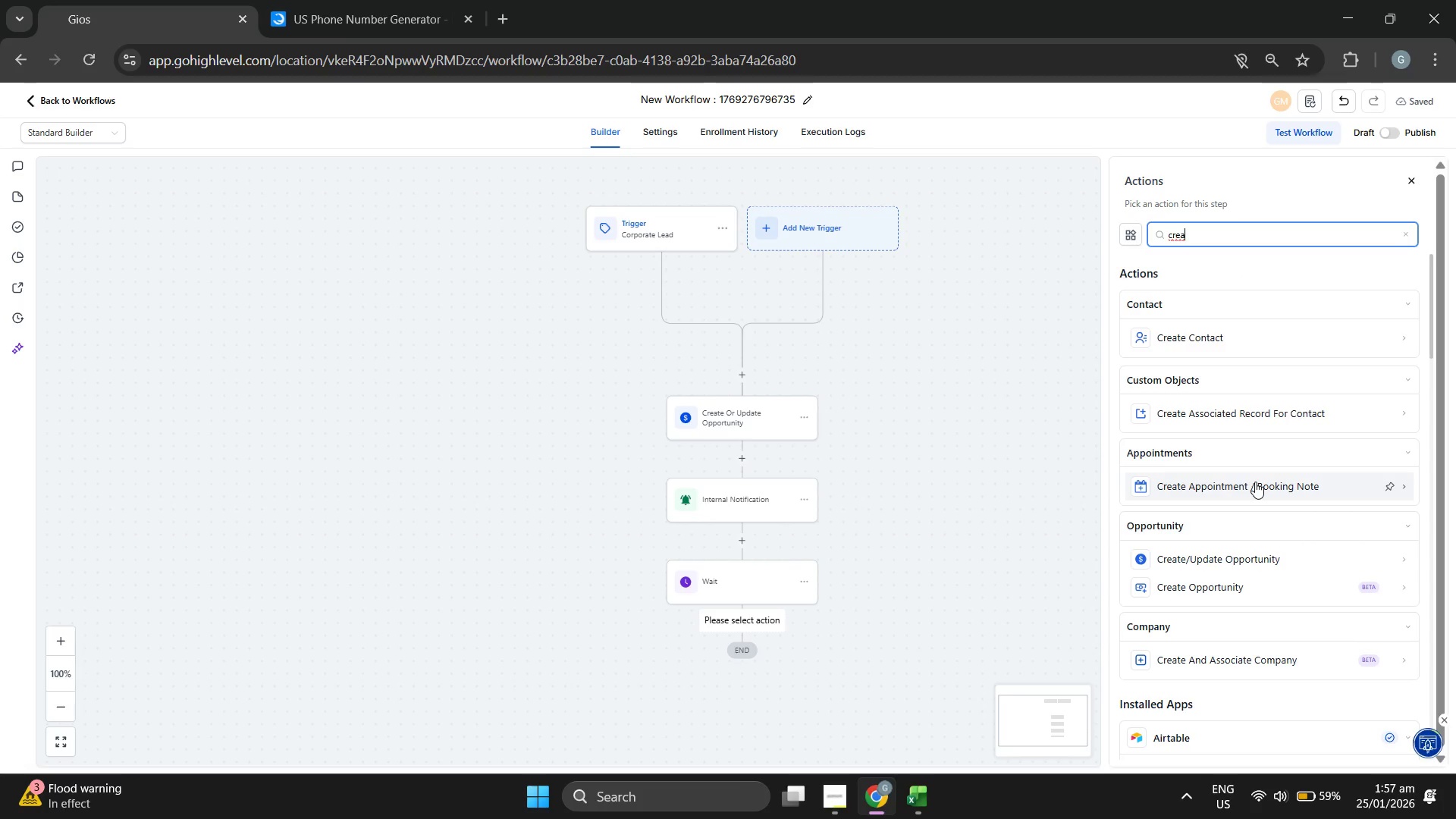 
wait(13.83)
 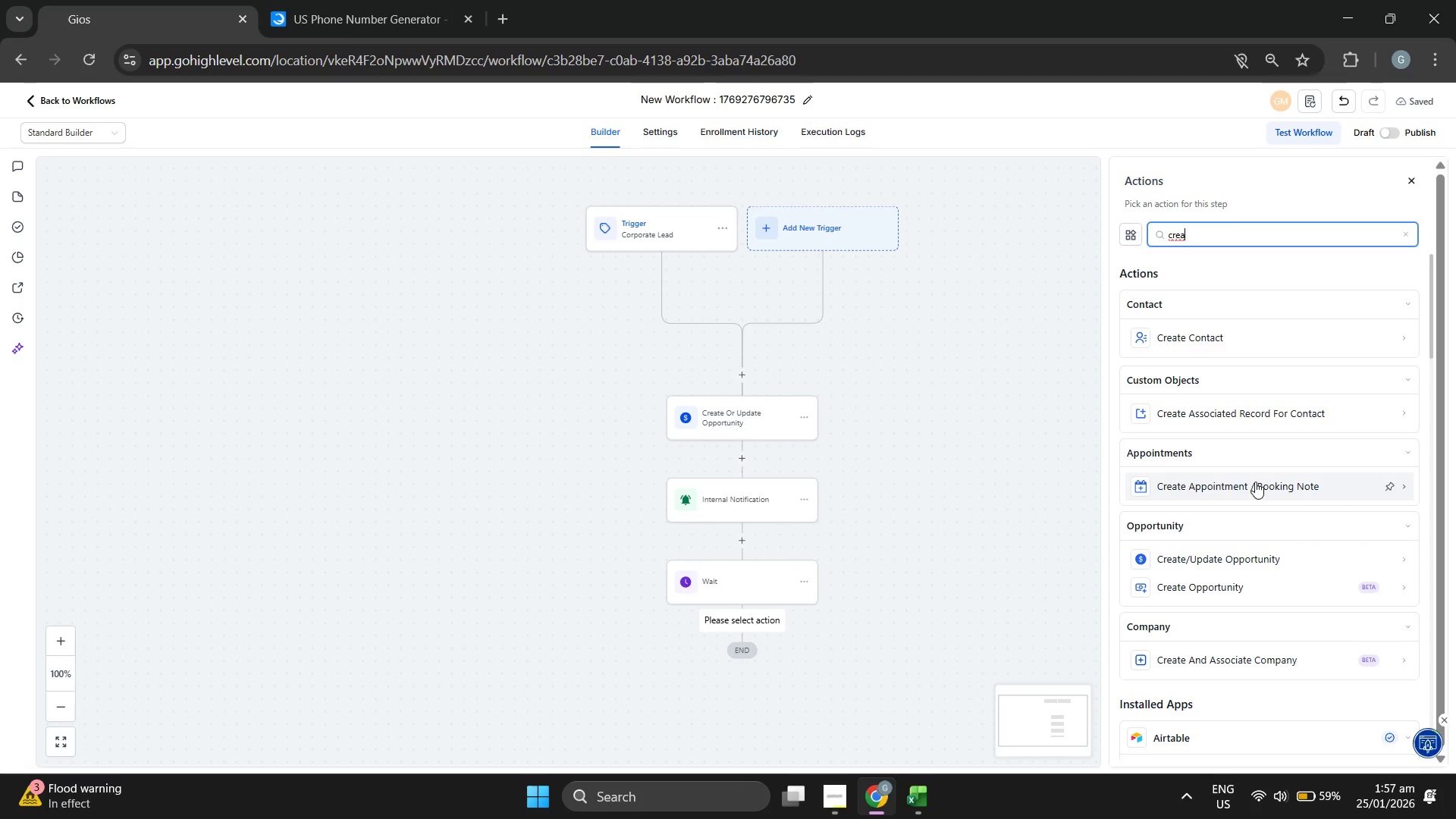 
left_click([1257, 580])
 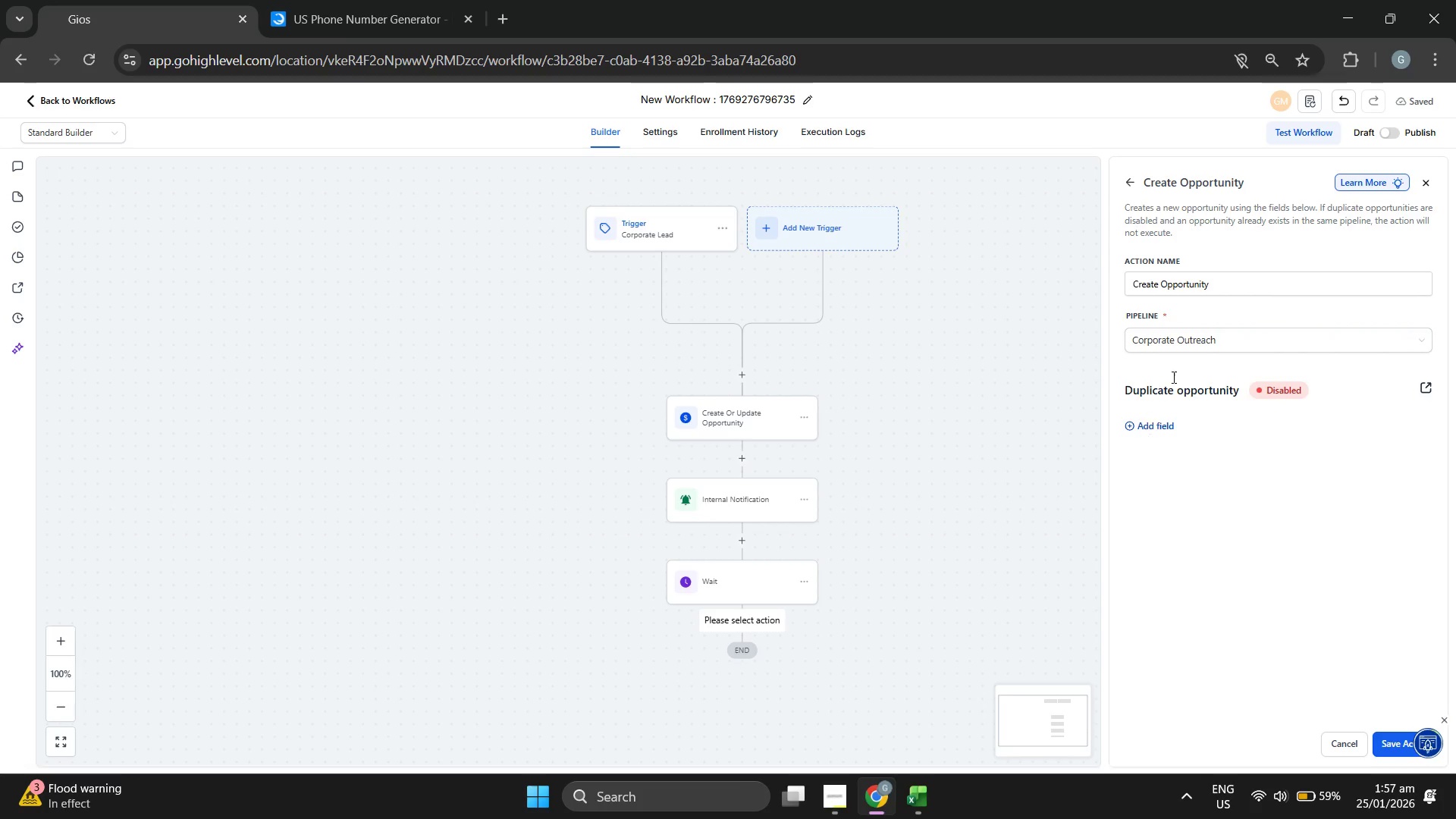 
wait(7.23)
 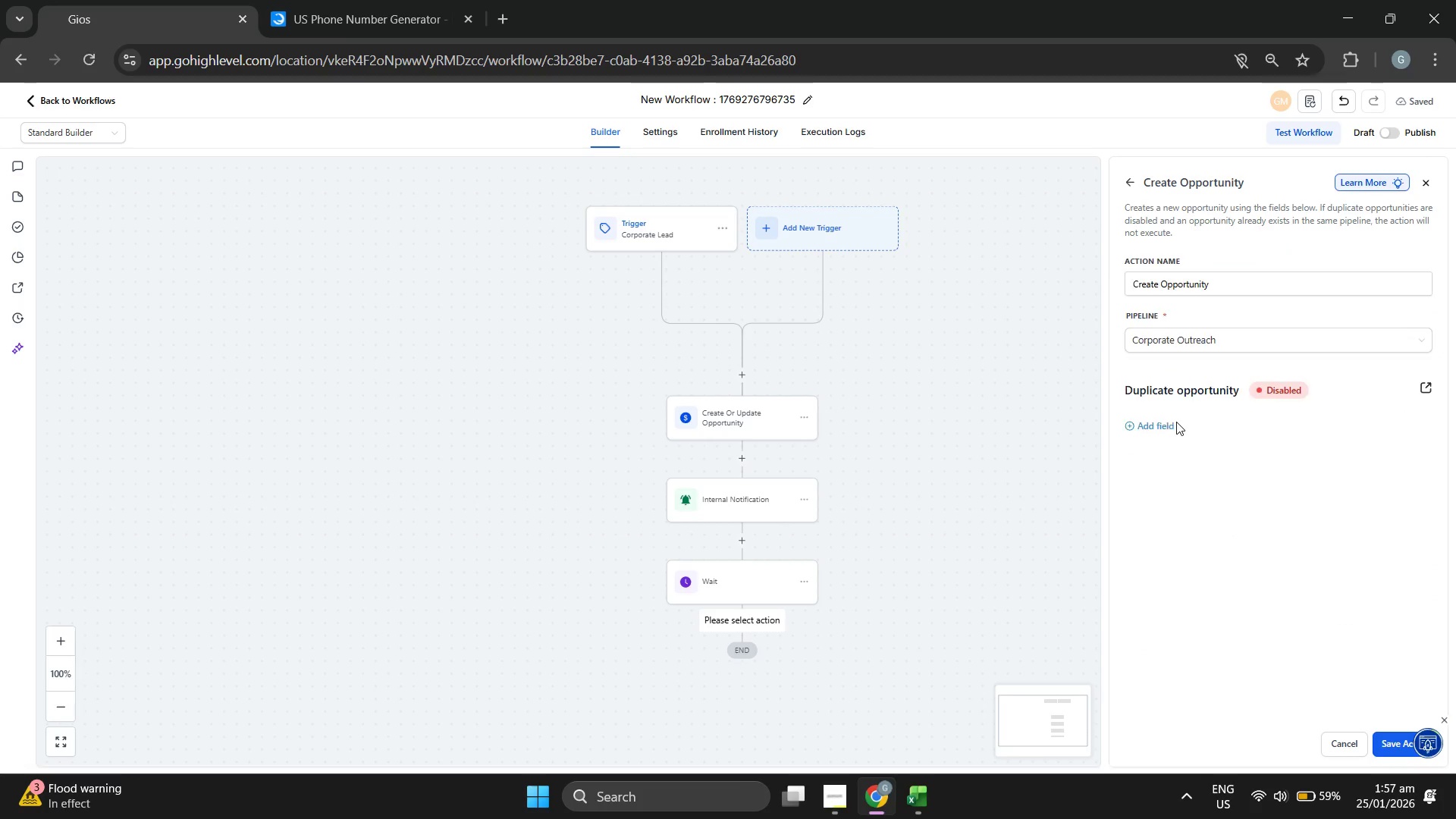 
left_click([1156, 424])
 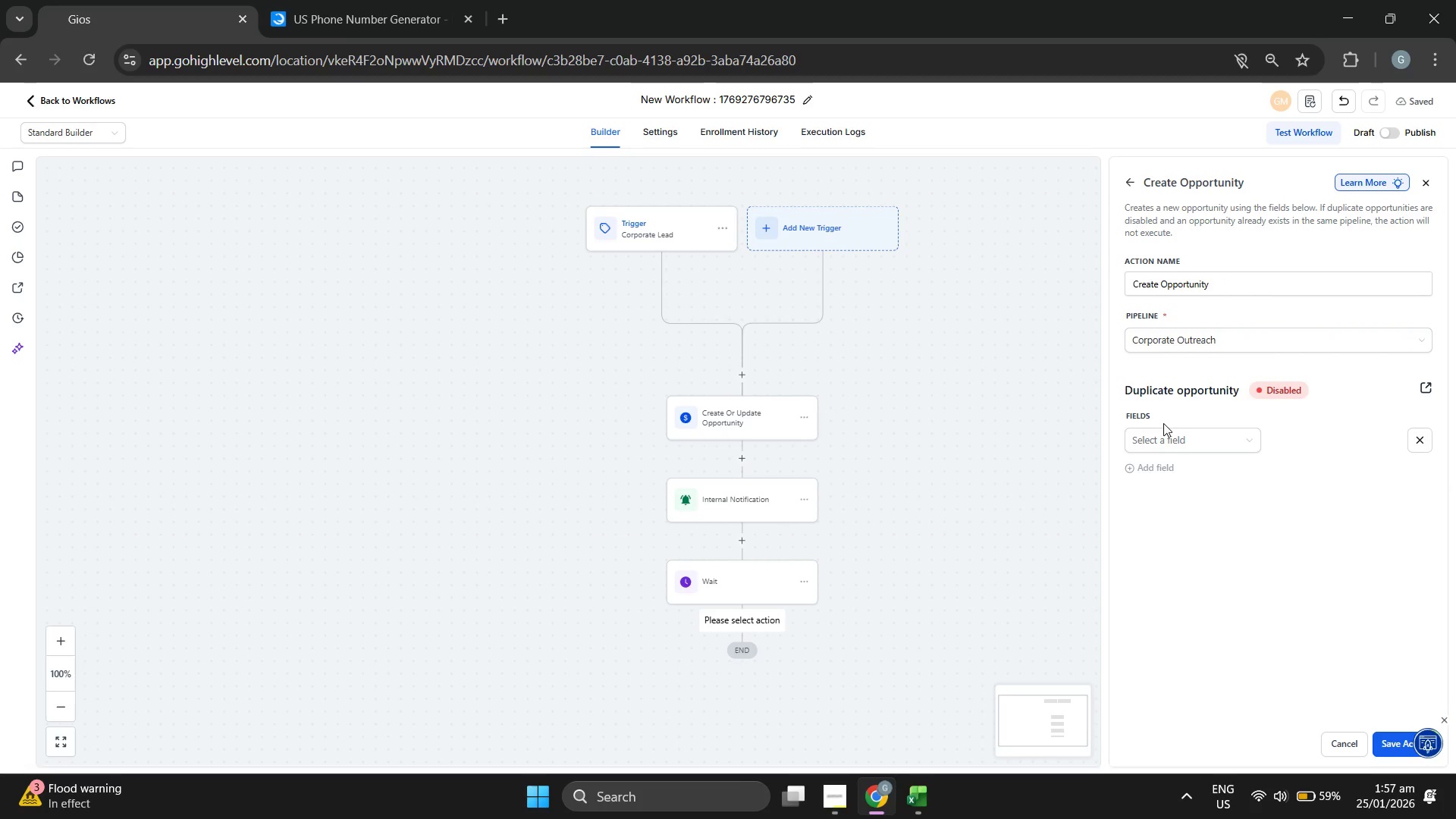 
mouse_move([1181, 439])
 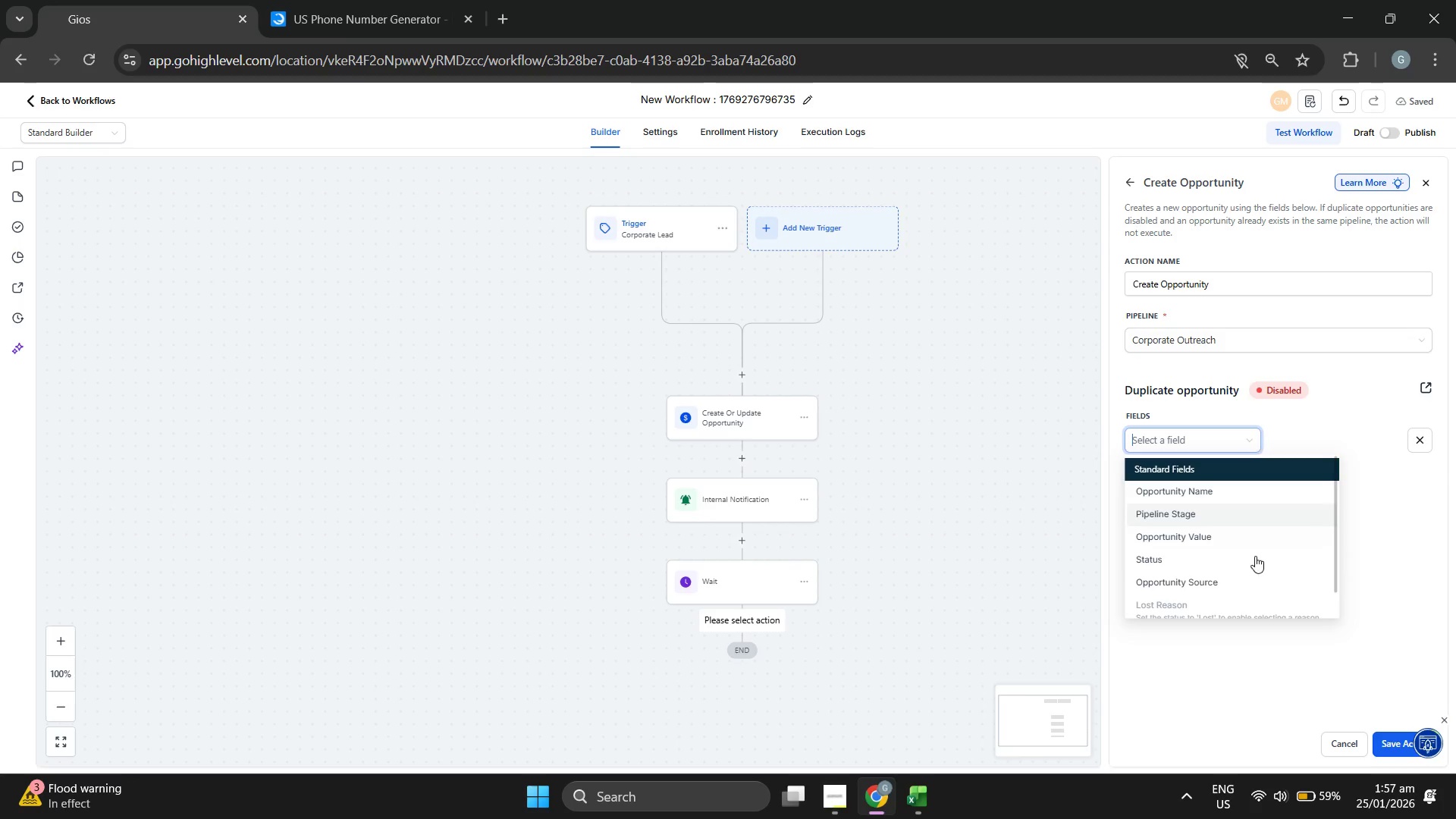 
scroll: coordinate [1256, 561], scroll_direction: down, amount: 2.0
 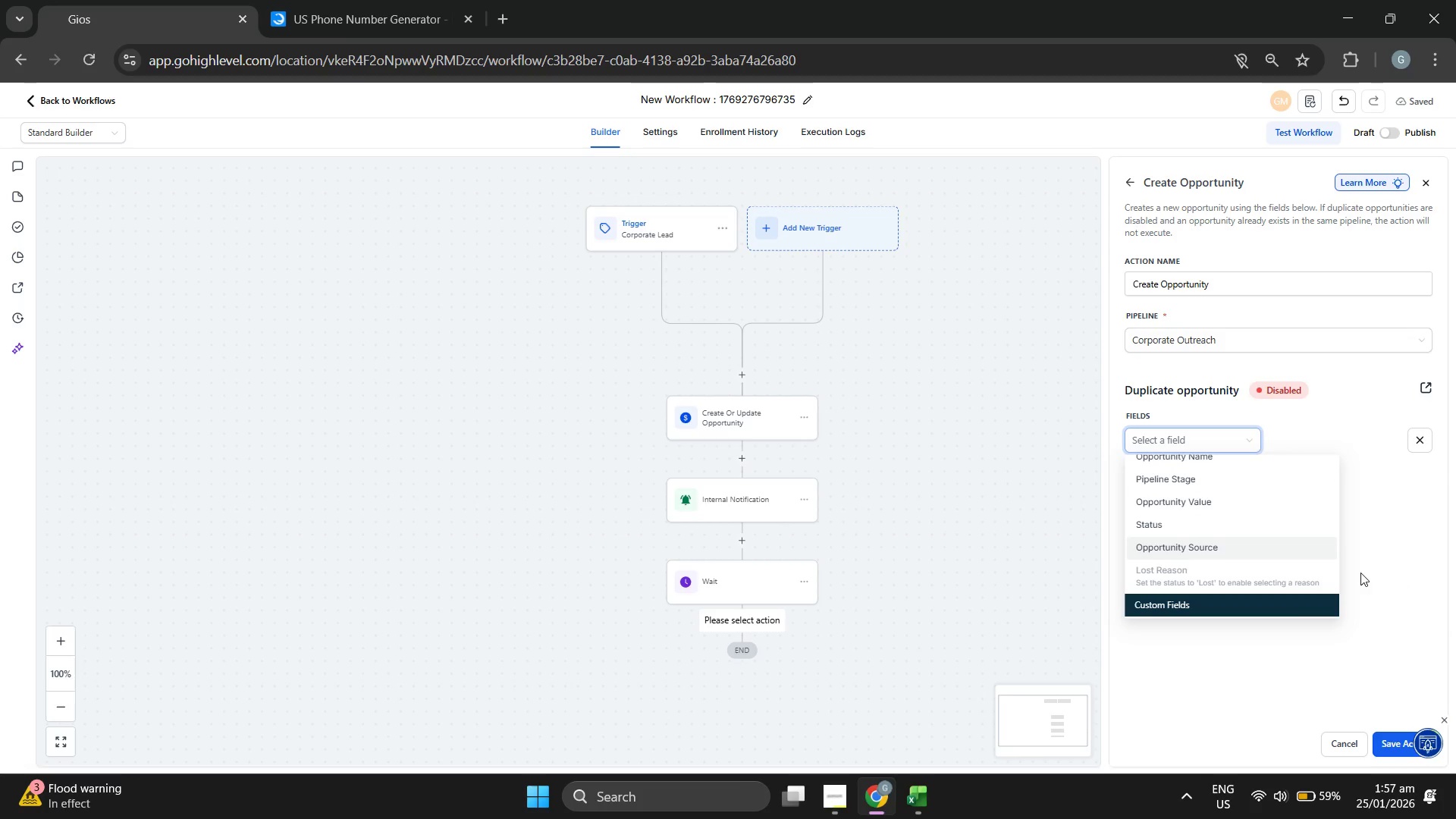 
scroll: coordinate [1286, 550], scroll_direction: up, amount: 2.0
 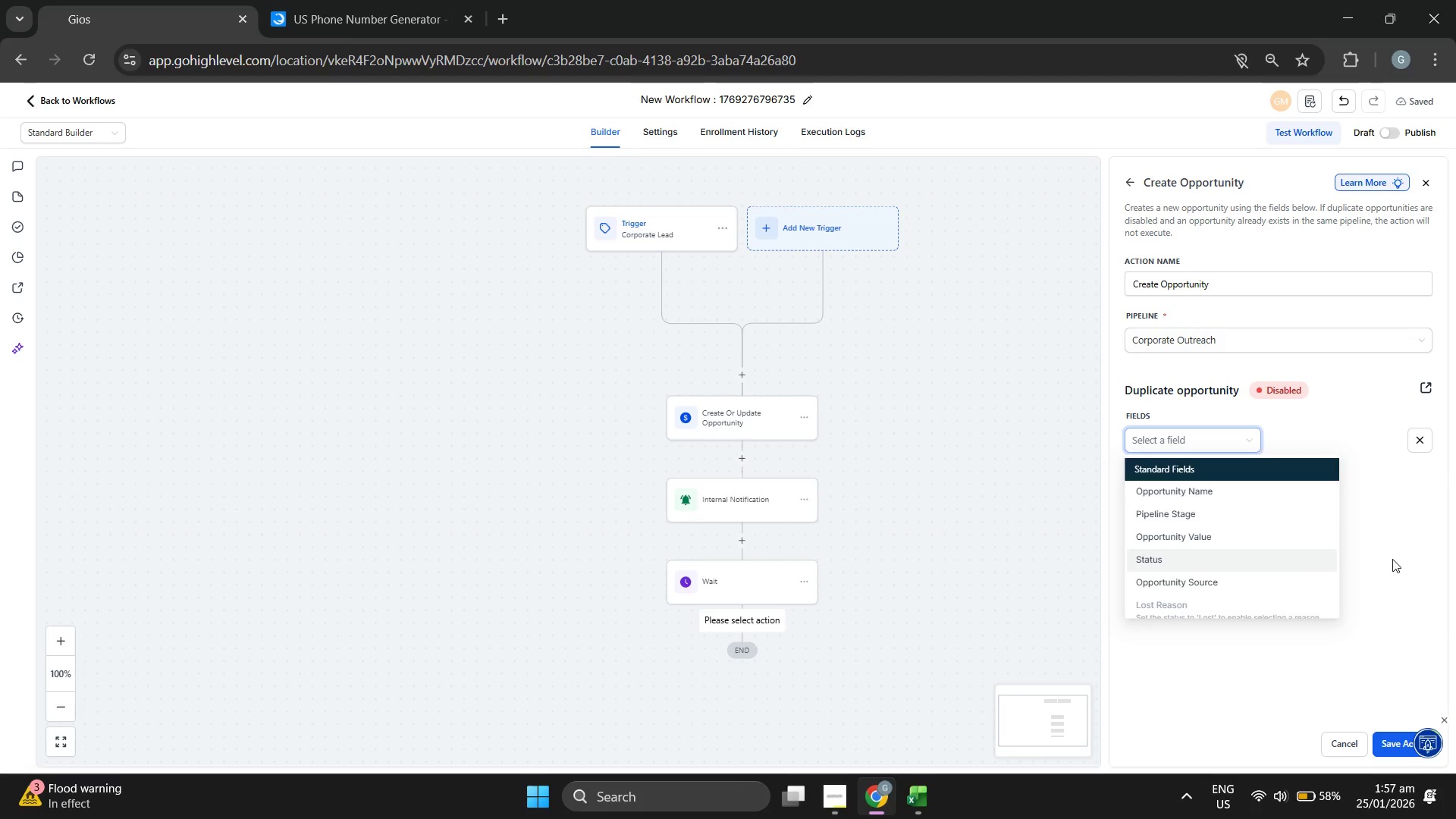 
wait(7.36)
 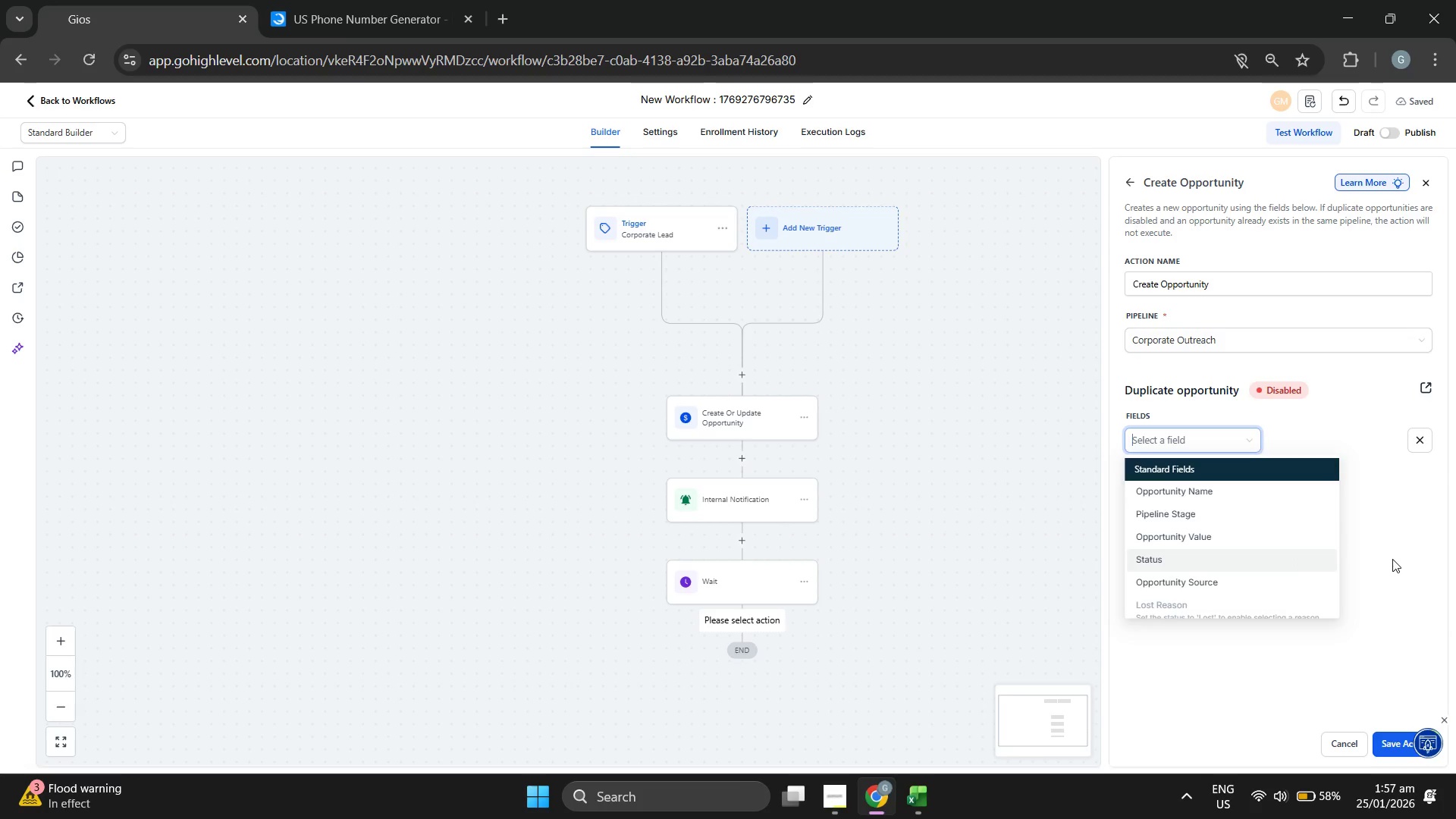 
left_click([1242, 510])
 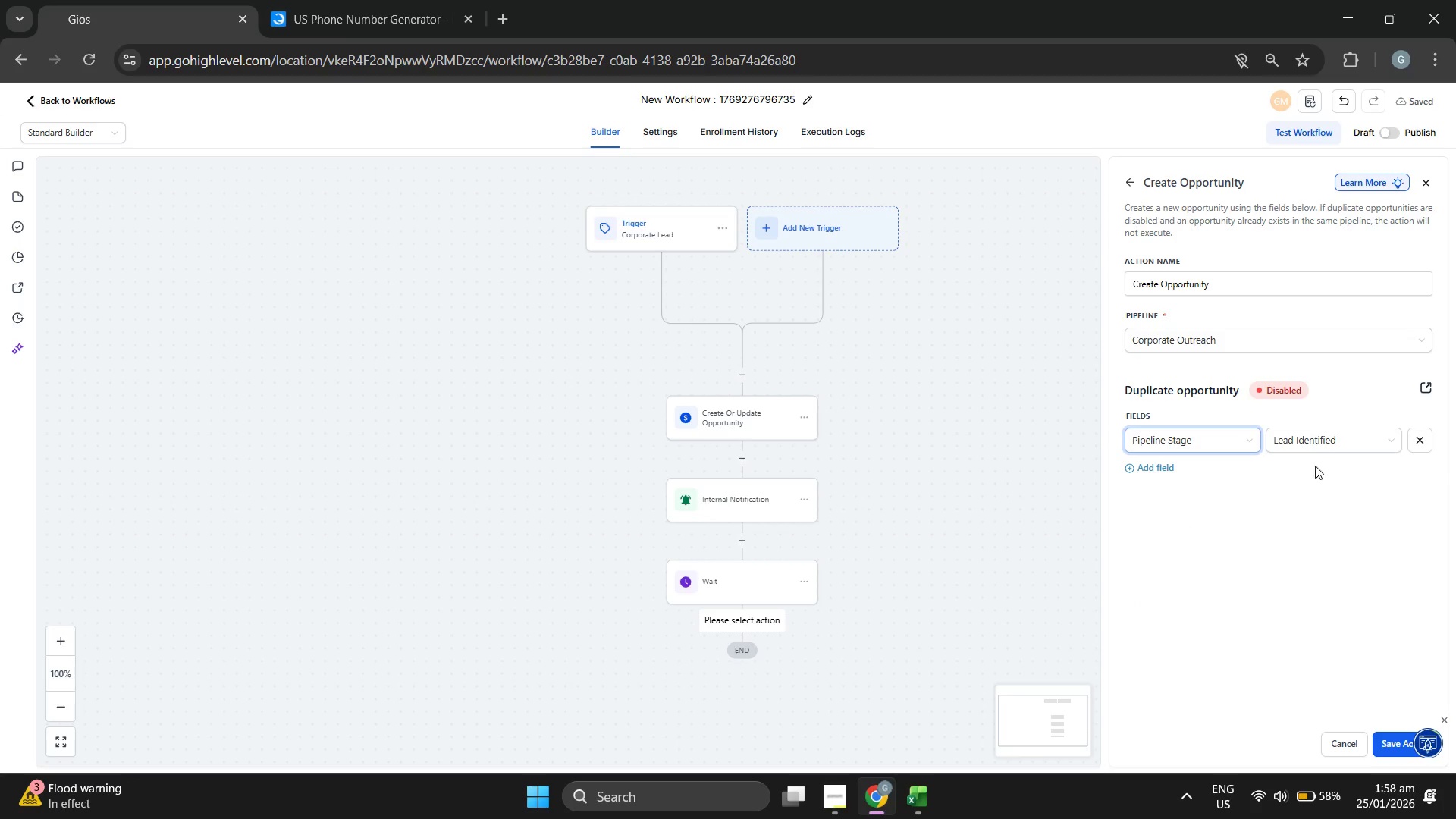 
left_click([1319, 434])
 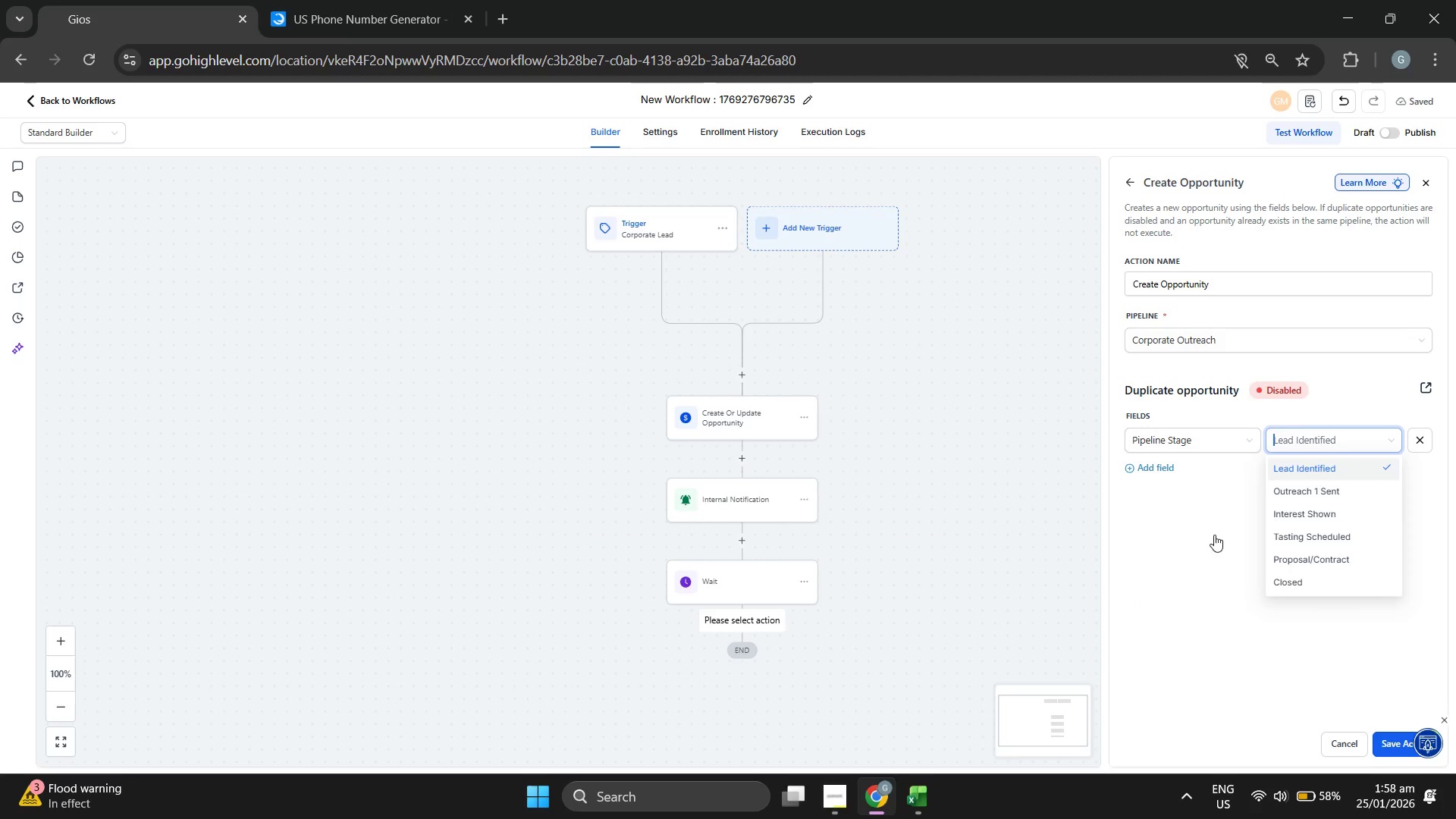 
left_click([1128, 538])
 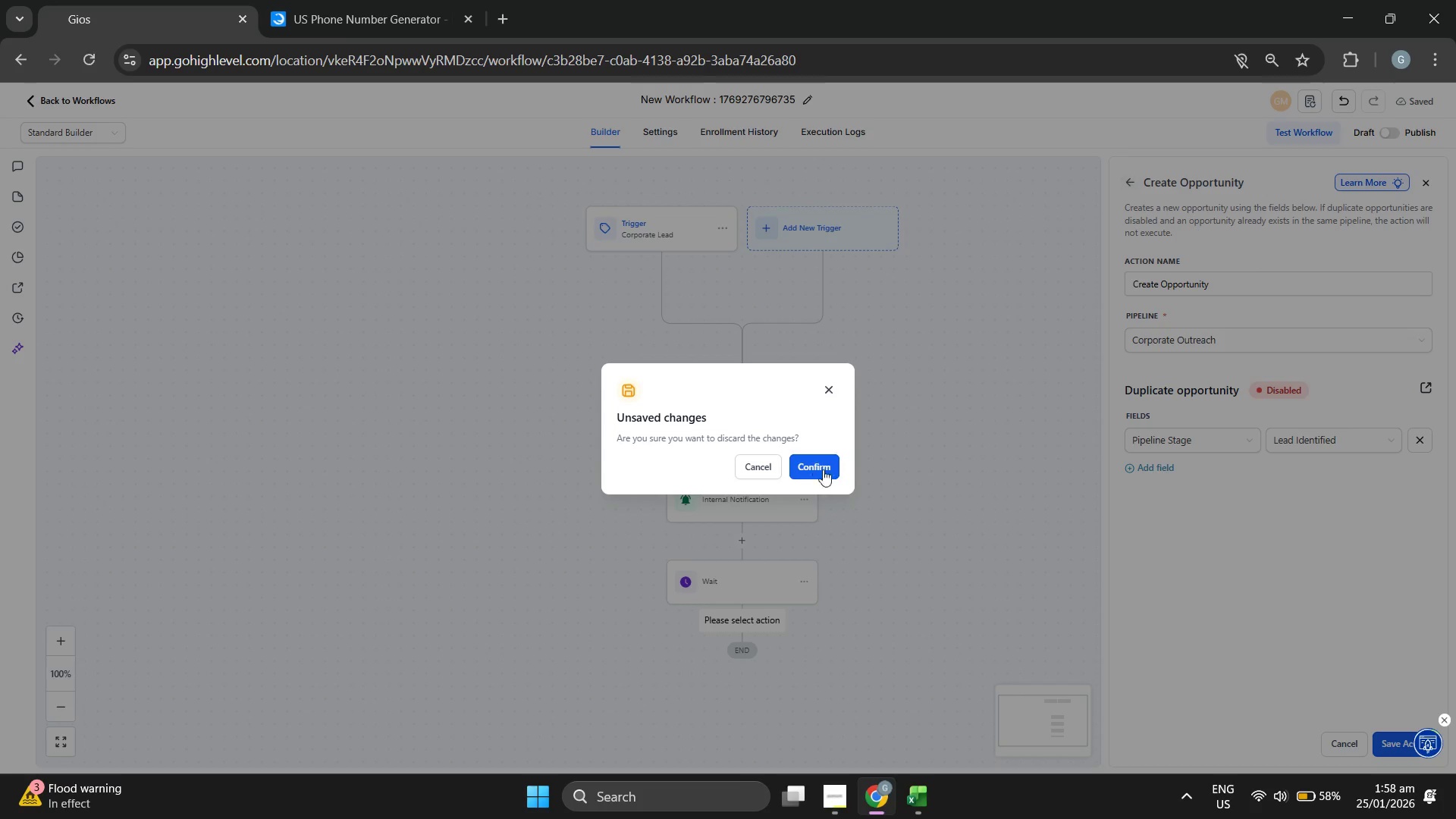 
left_click([742, 394])
 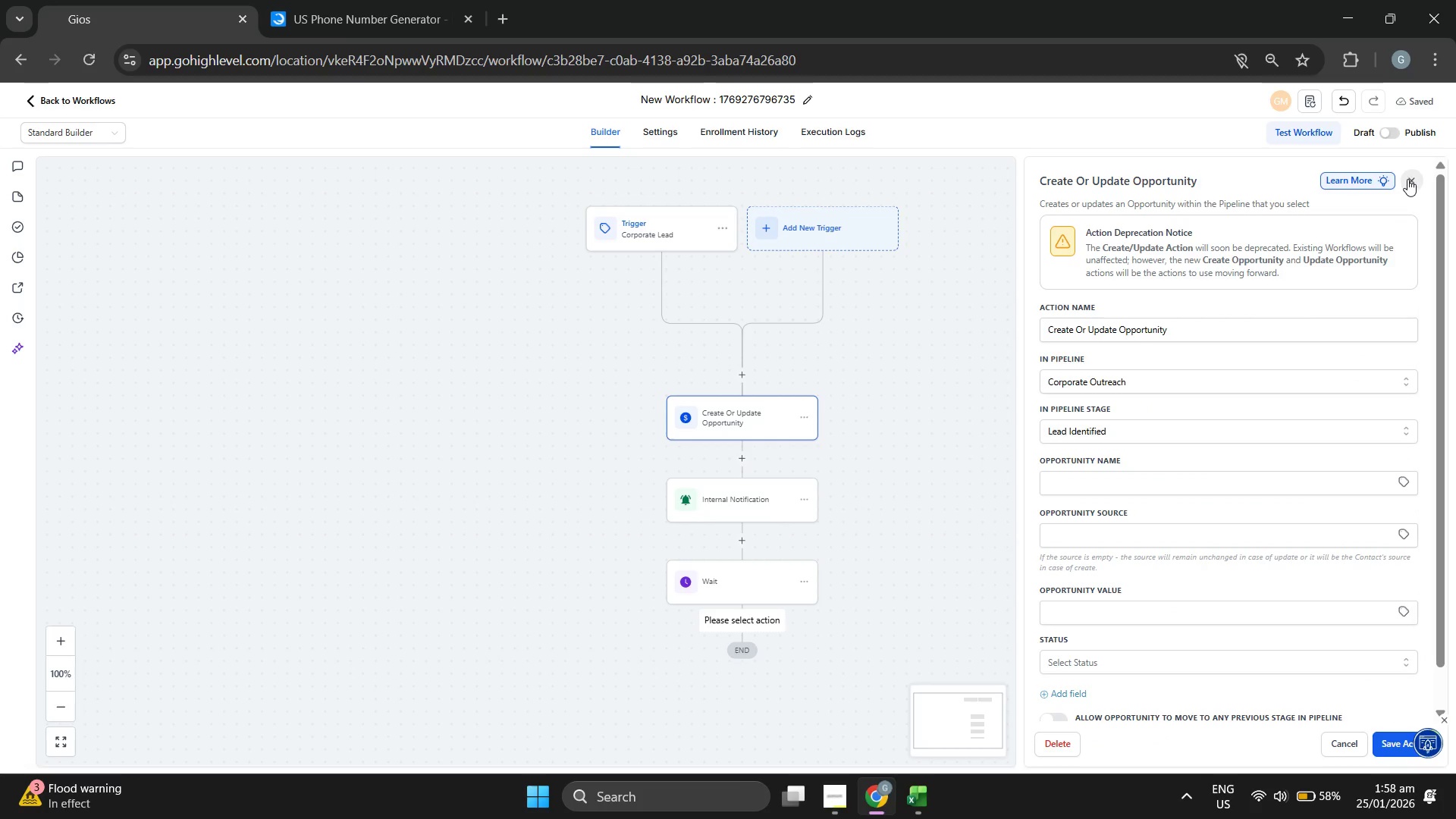 
left_click([1407, 180])
 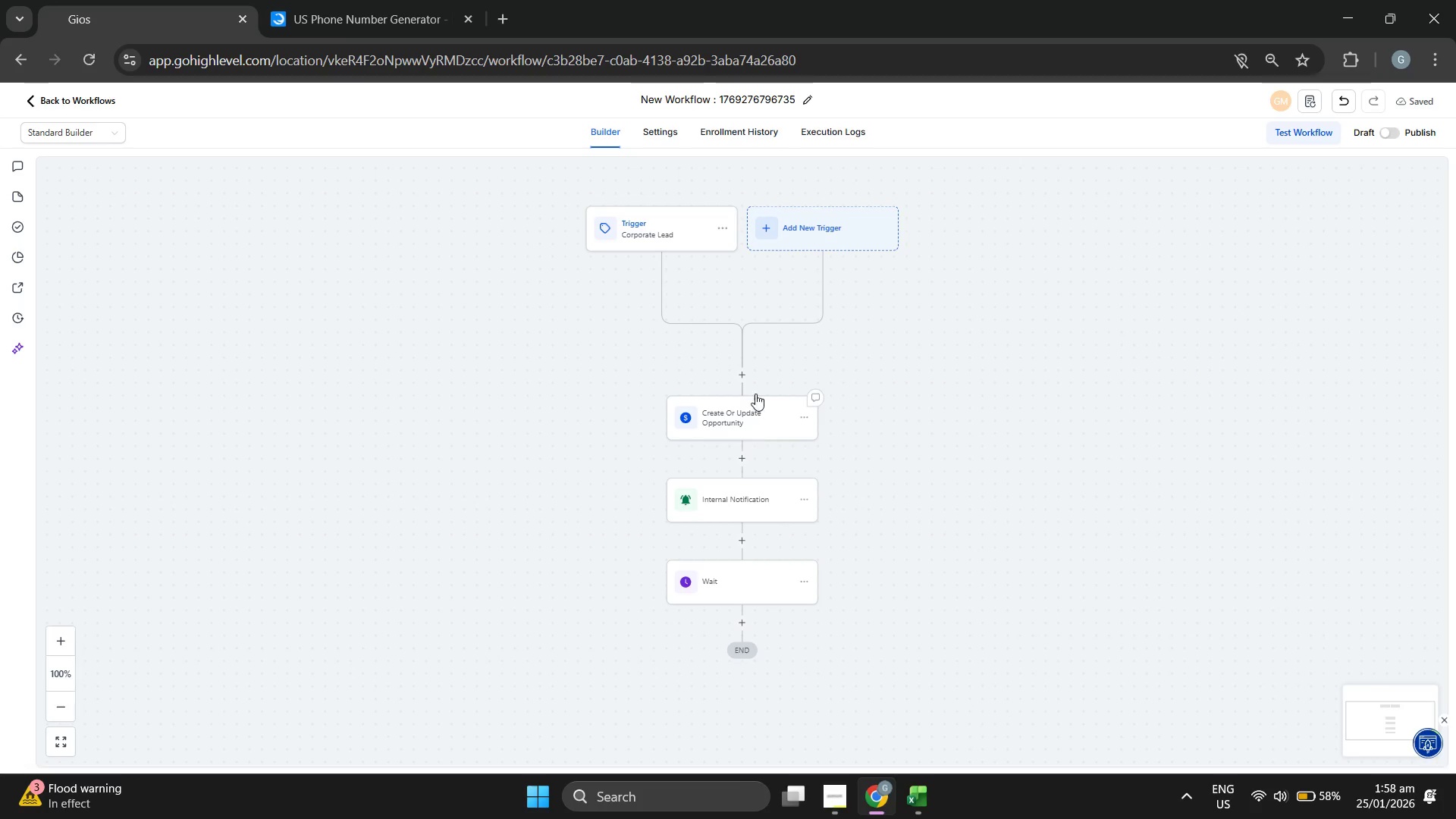 
double_click([763, 419])
 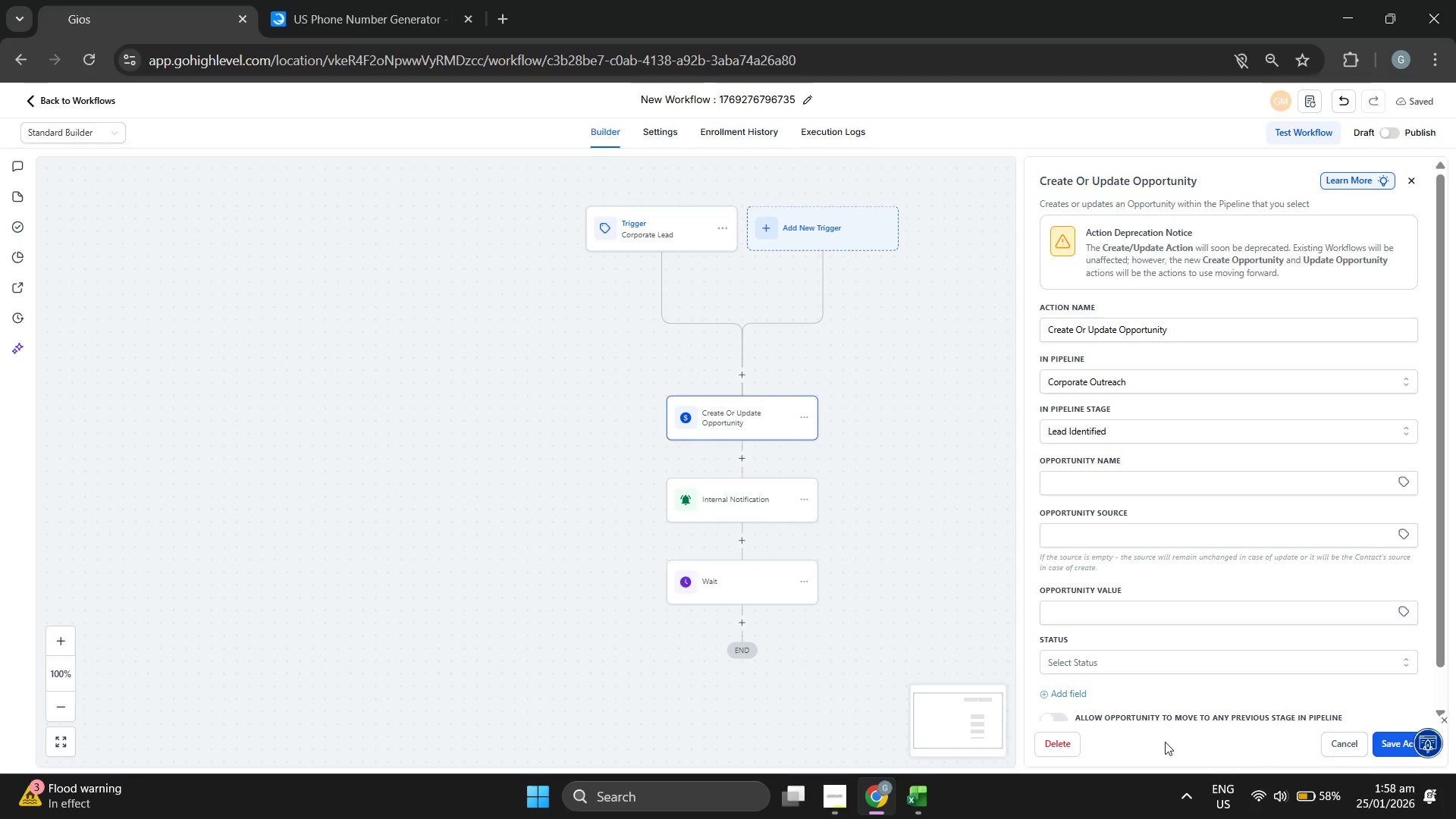 
left_click([1065, 751])
 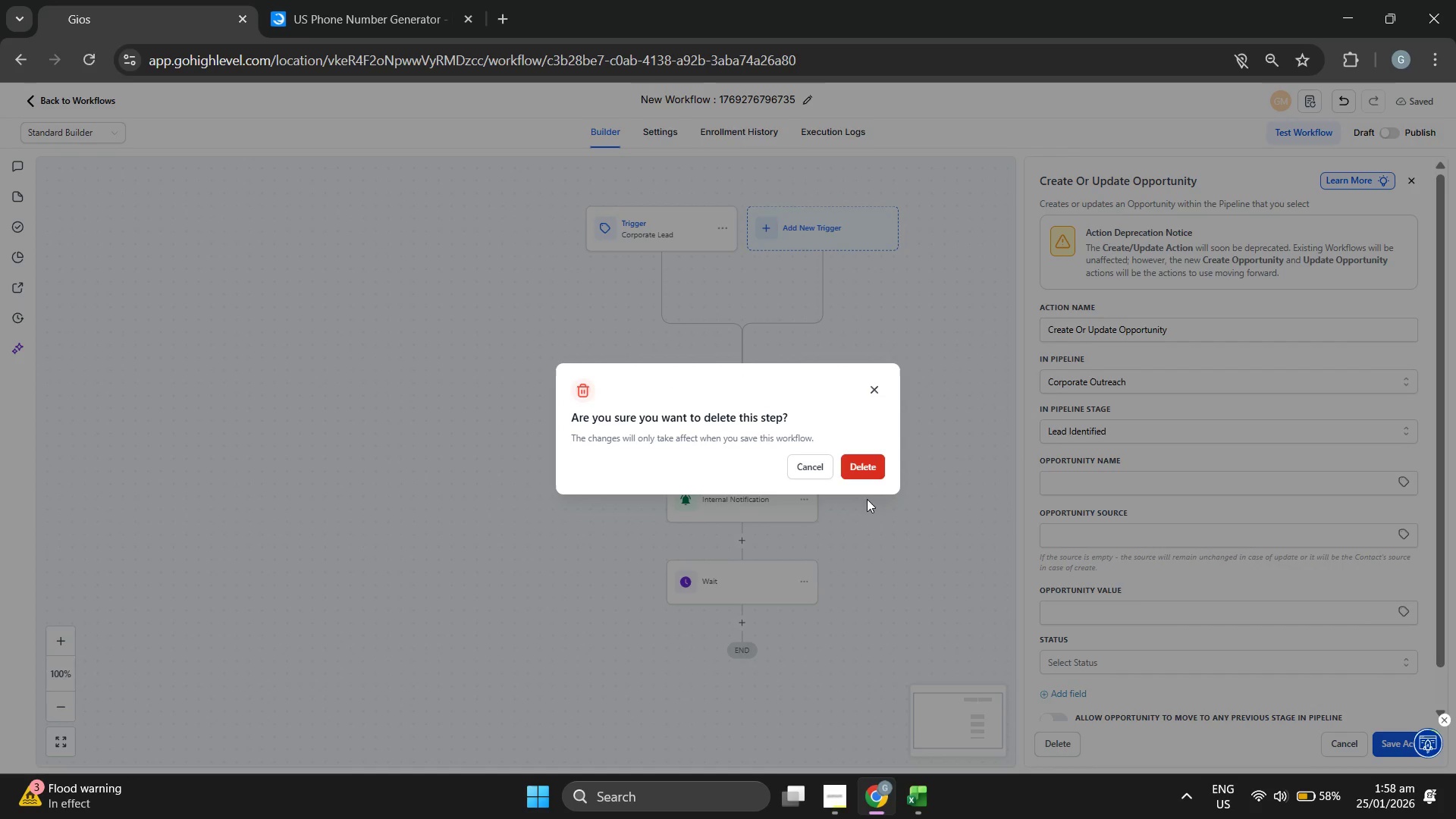 
left_click([874, 470])
 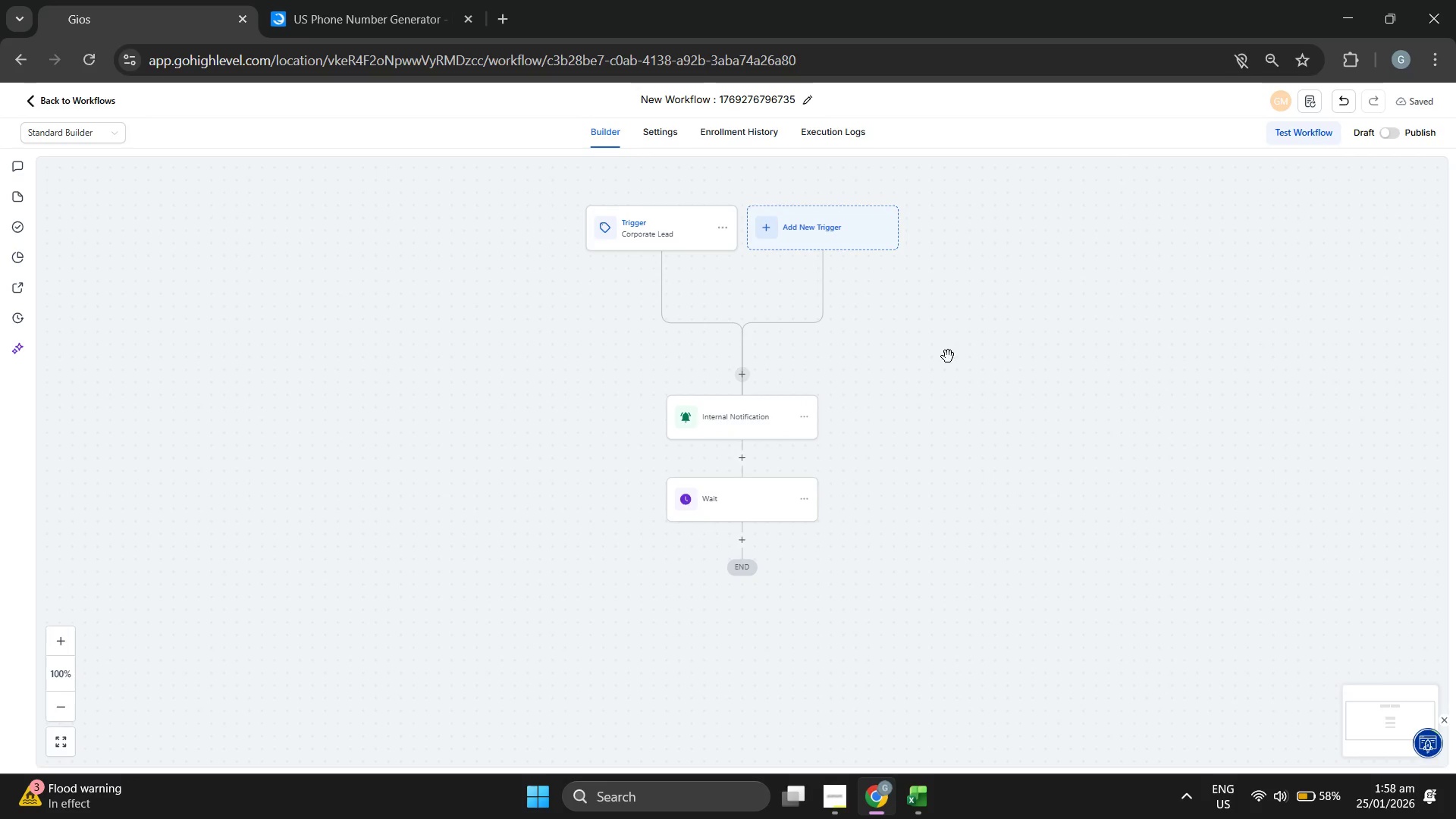 
wait(5.06)
 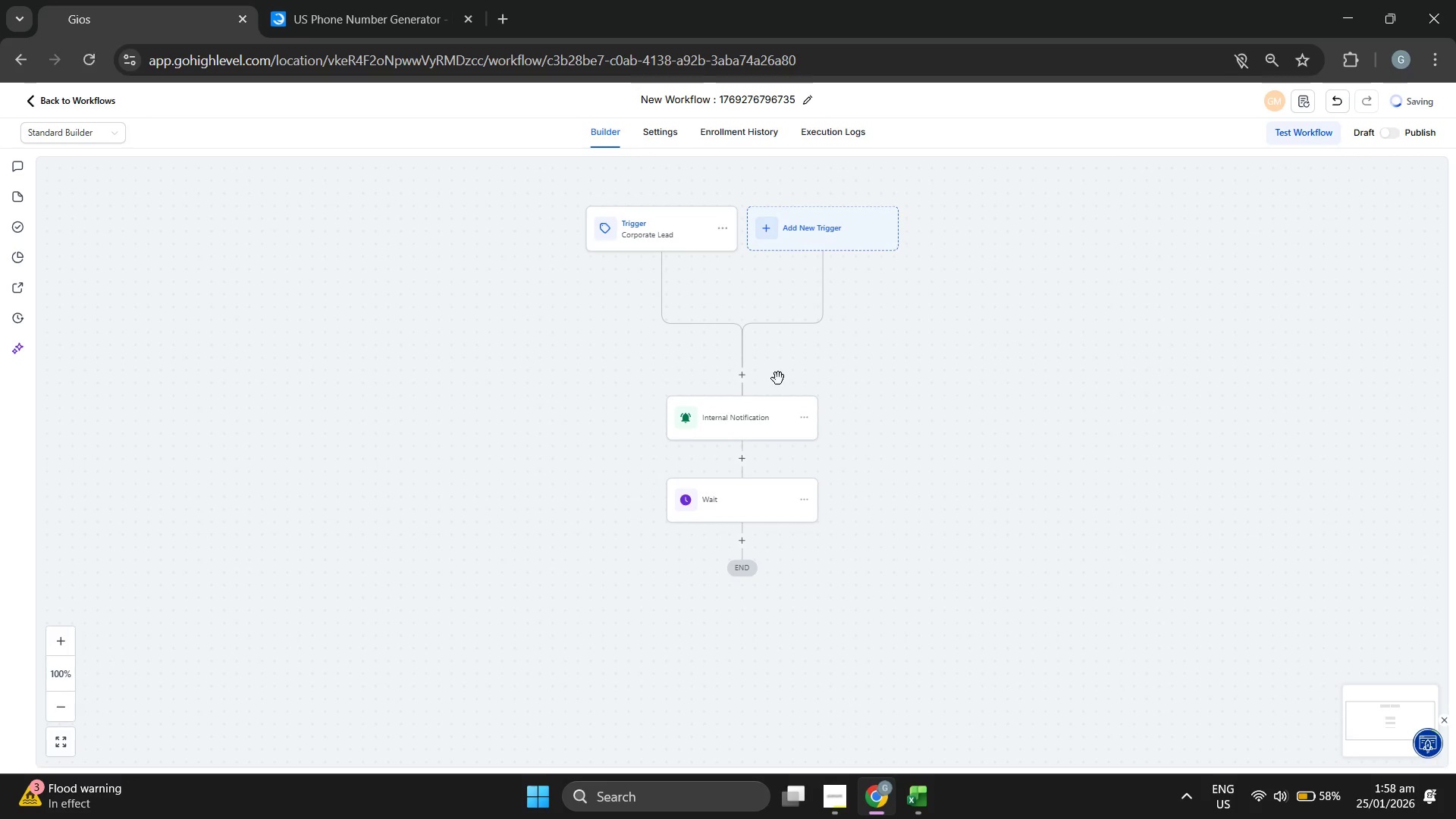 
left_click([744, 378])
 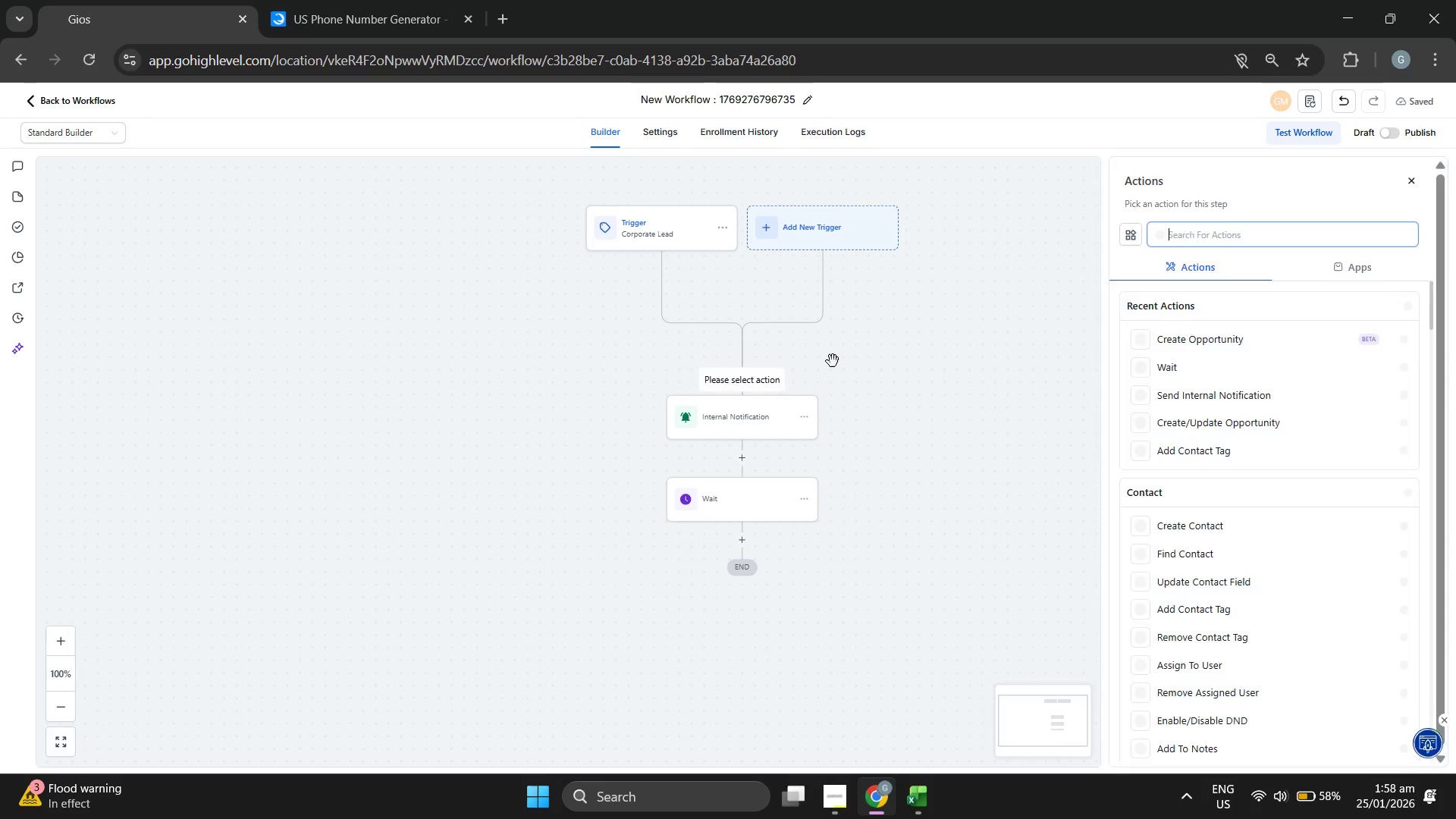 
scroll: coordinate [833, 361], scroll_direction: up, amount: 2.0
 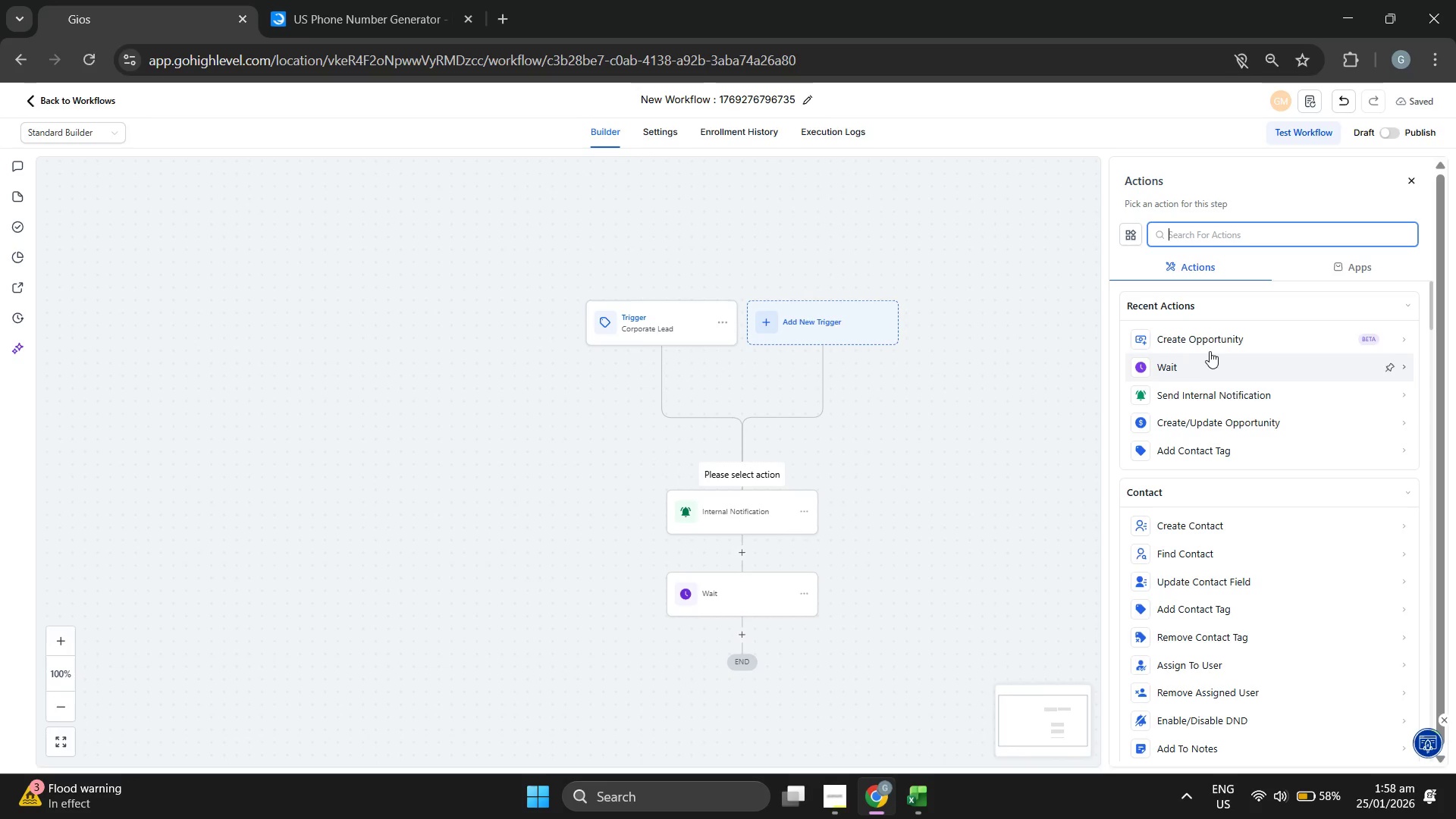 
left_click([1216, 340])
 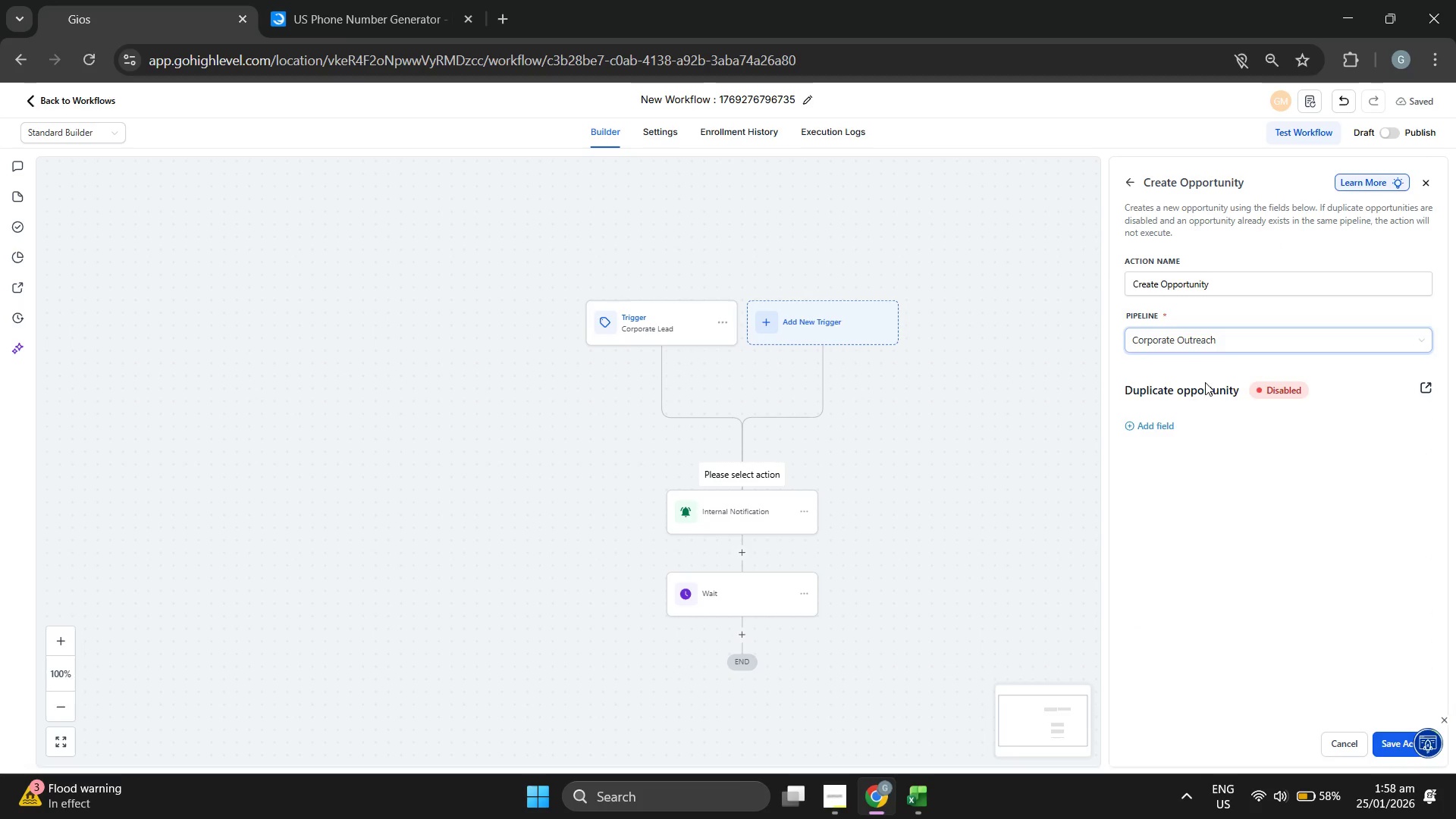 
left_click([1161, 422])
 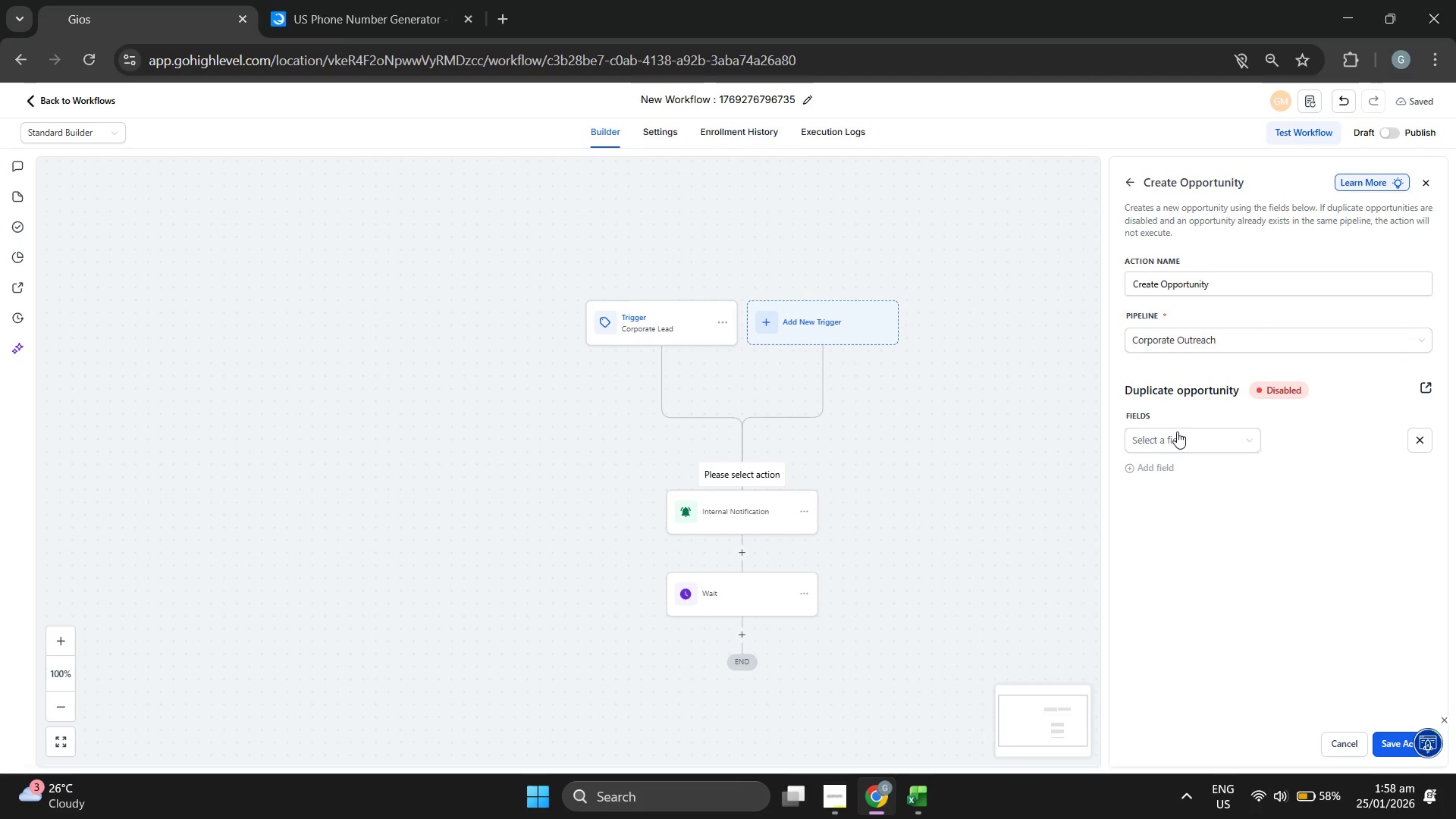 
left_click([1177, 431])
 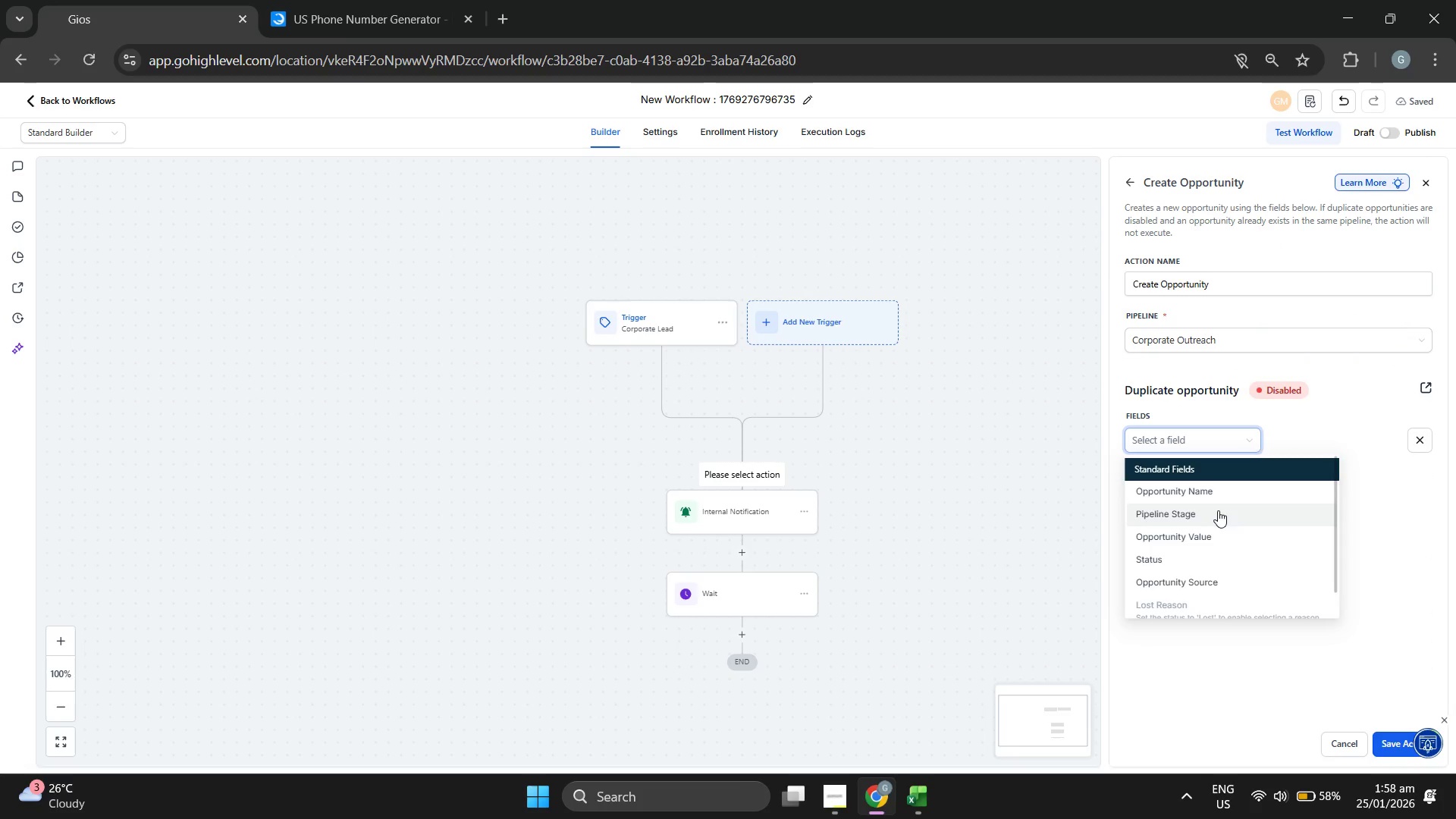 
left_click([1218, 510])
 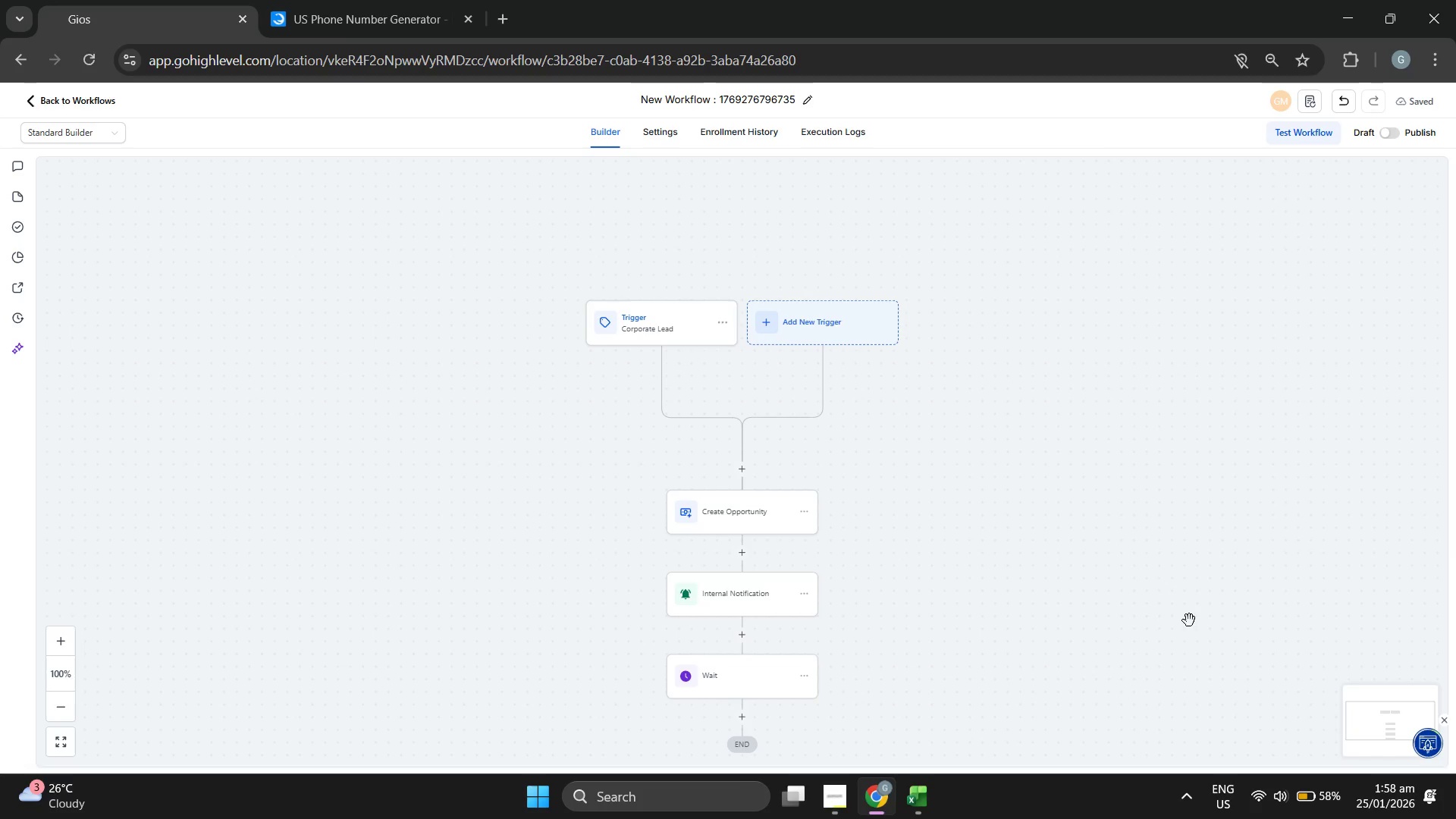 
scroll: coordinate [1040, 468], scroll_direction: down, amount: 4.0
 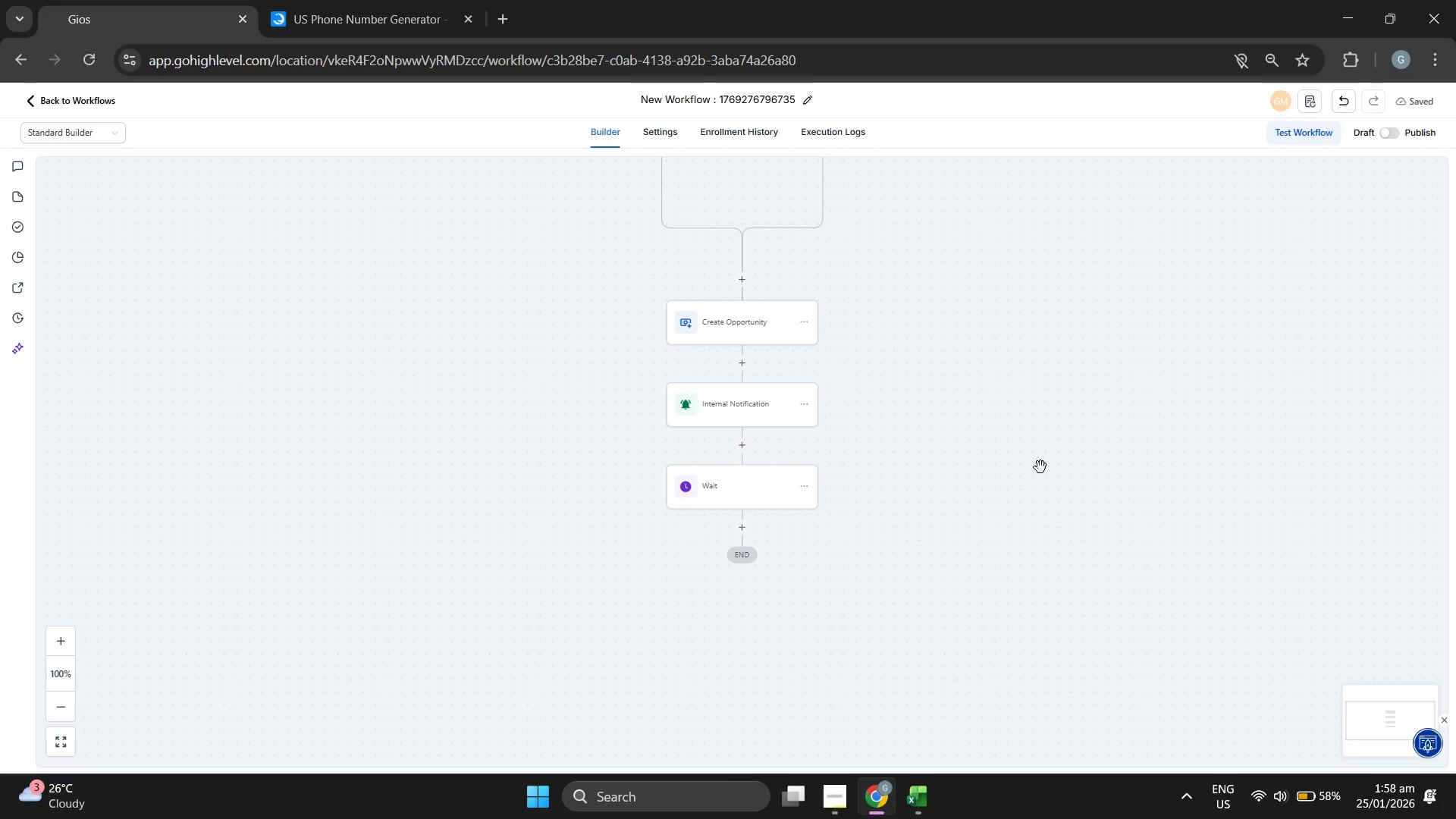 
wait(11.02)
 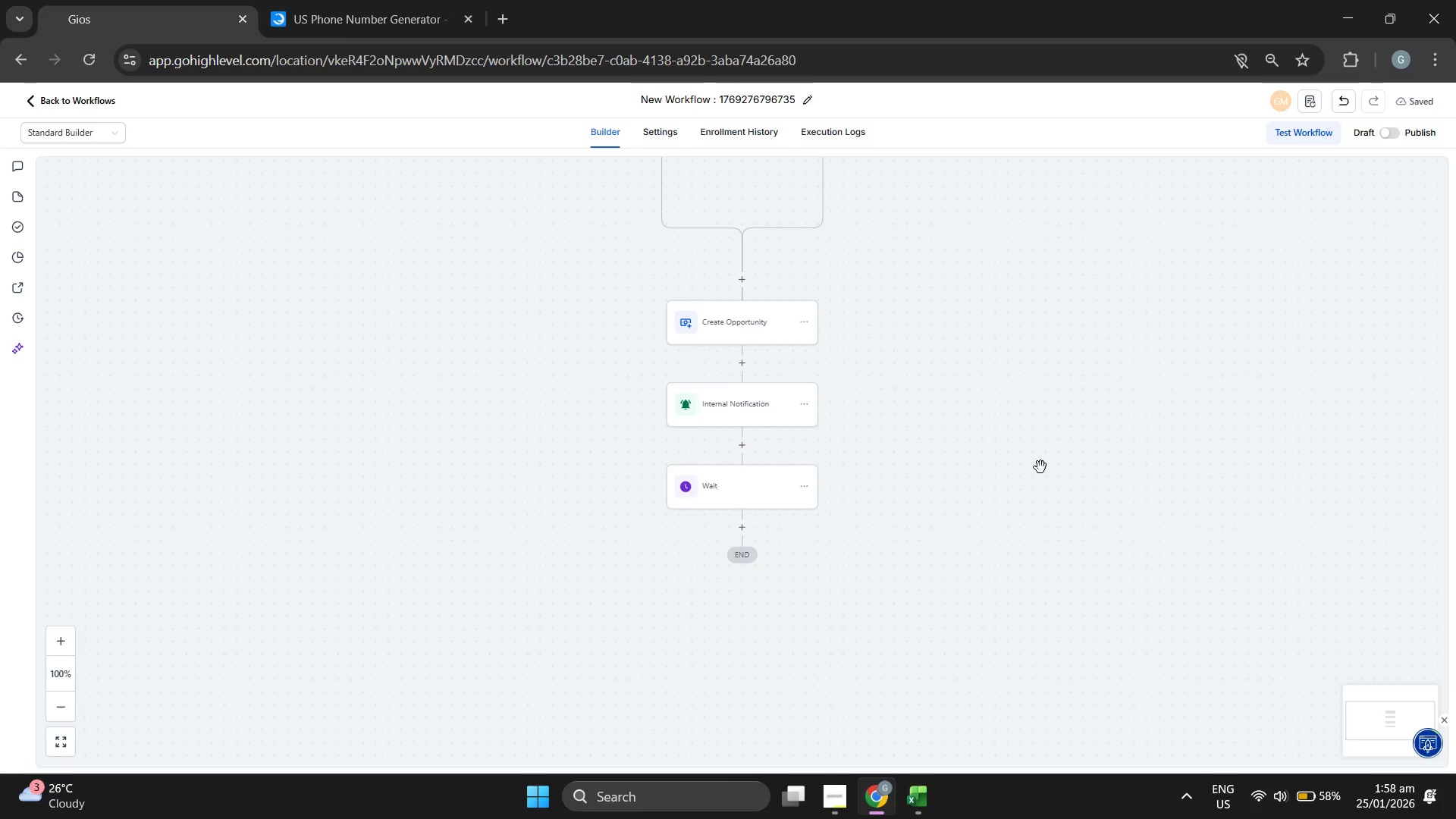 
left_click([745, 522])
 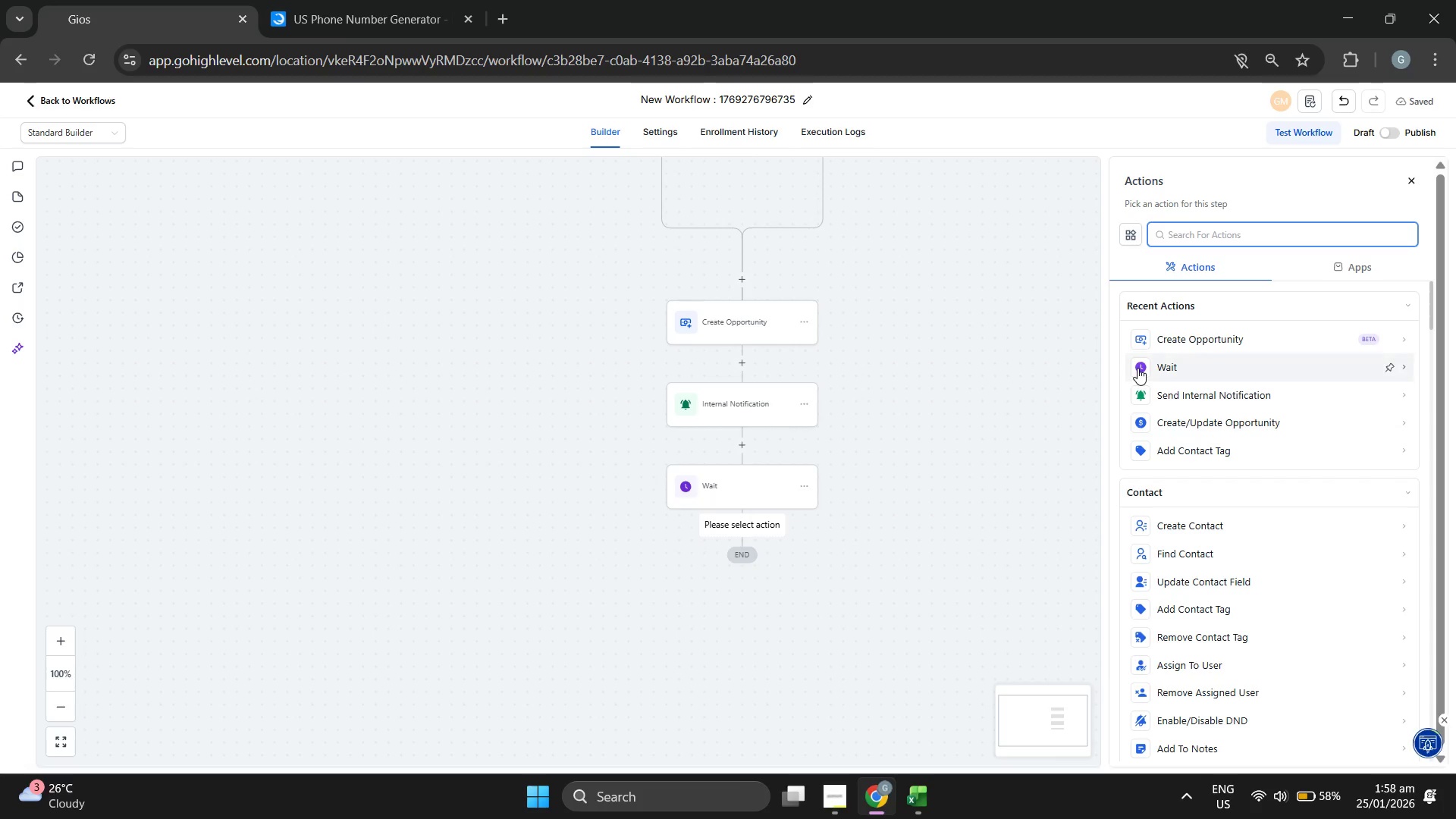 
type(cre)
 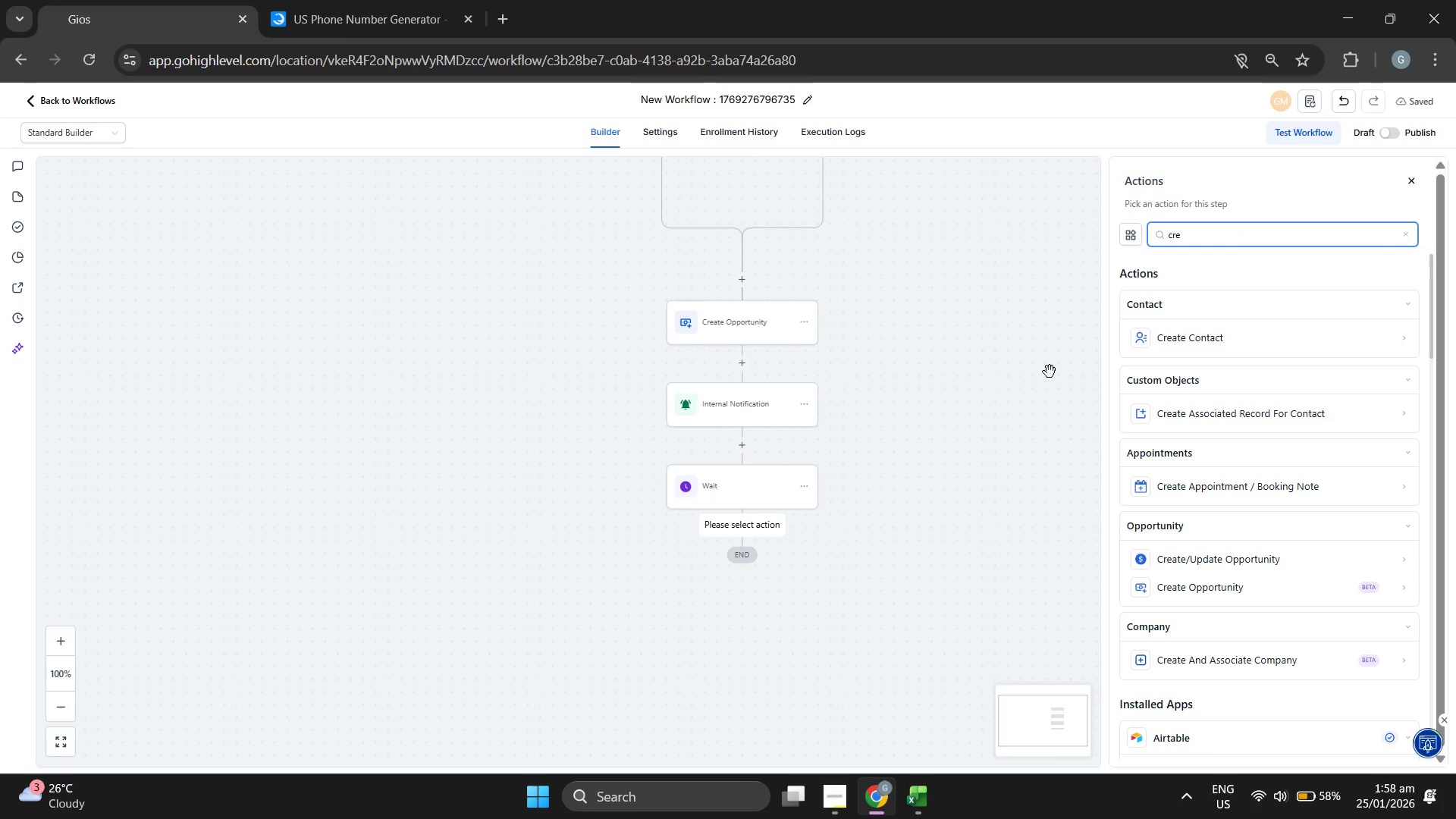 
scroll: coordinate [1285, 497], scroll_direction: down, amount: 13.0
 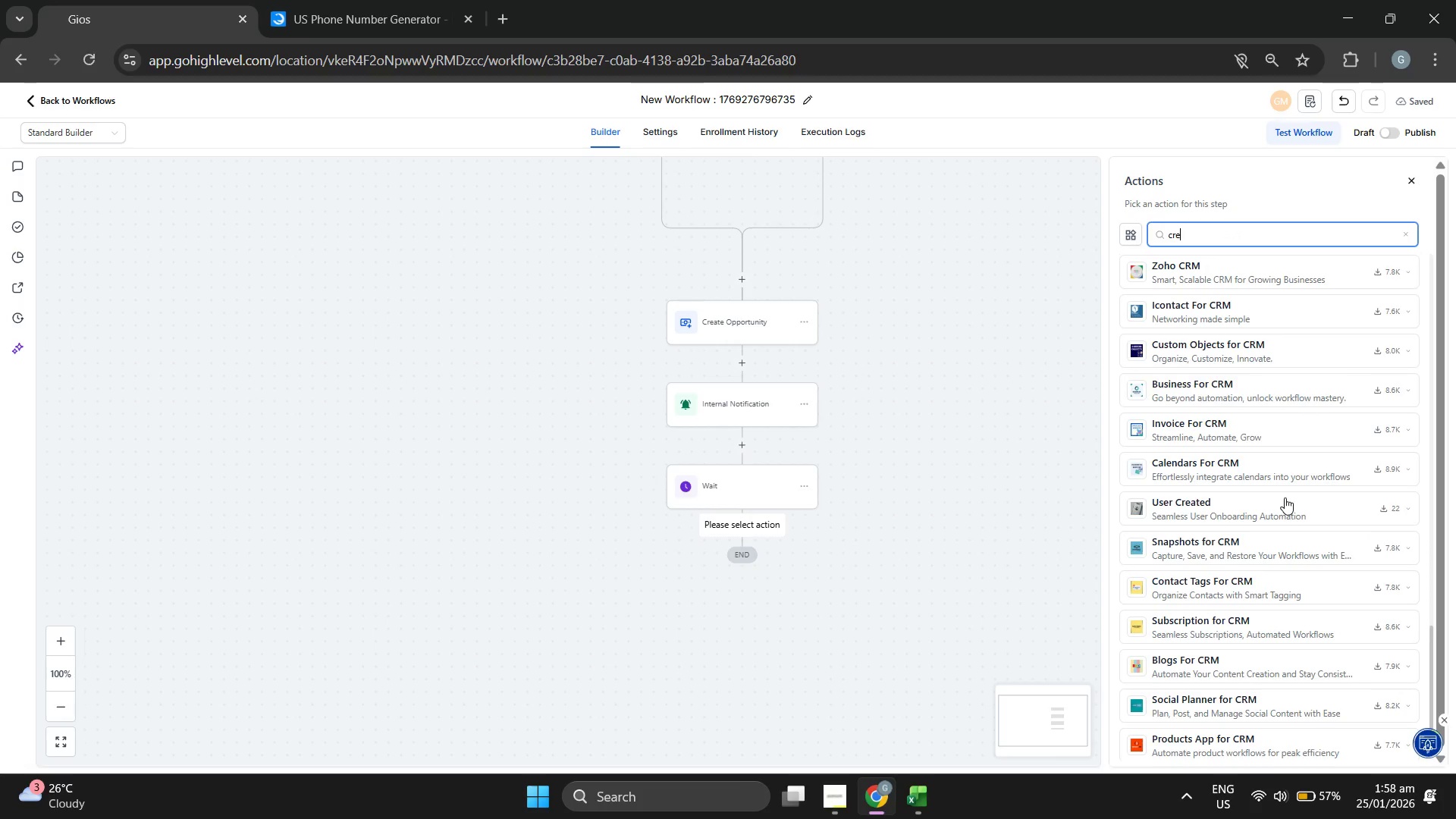 
scroll: coordinate [1285, 497], scroll_direction: up, amount: 18.0
 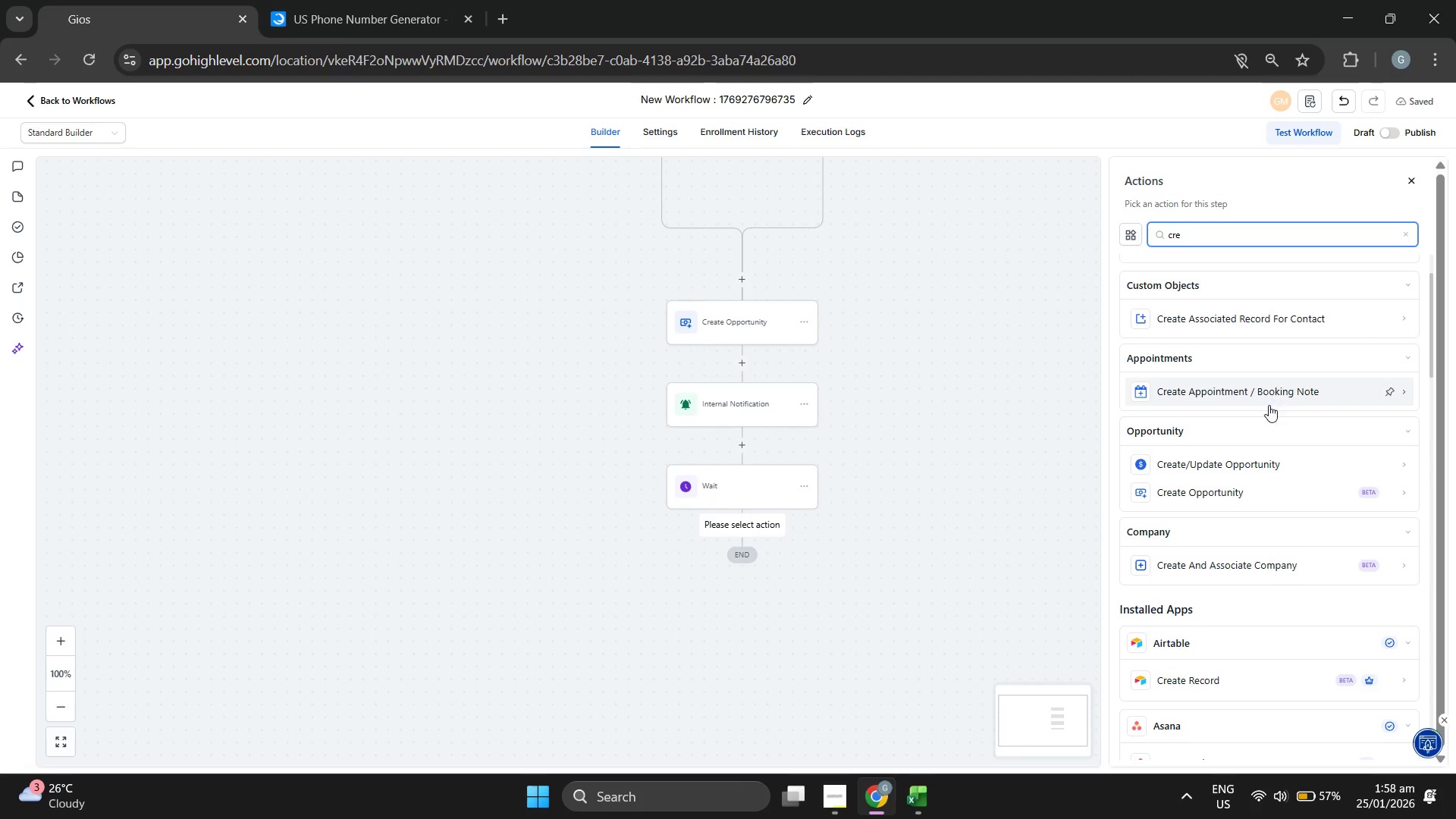 
left_click([1231, 487])
 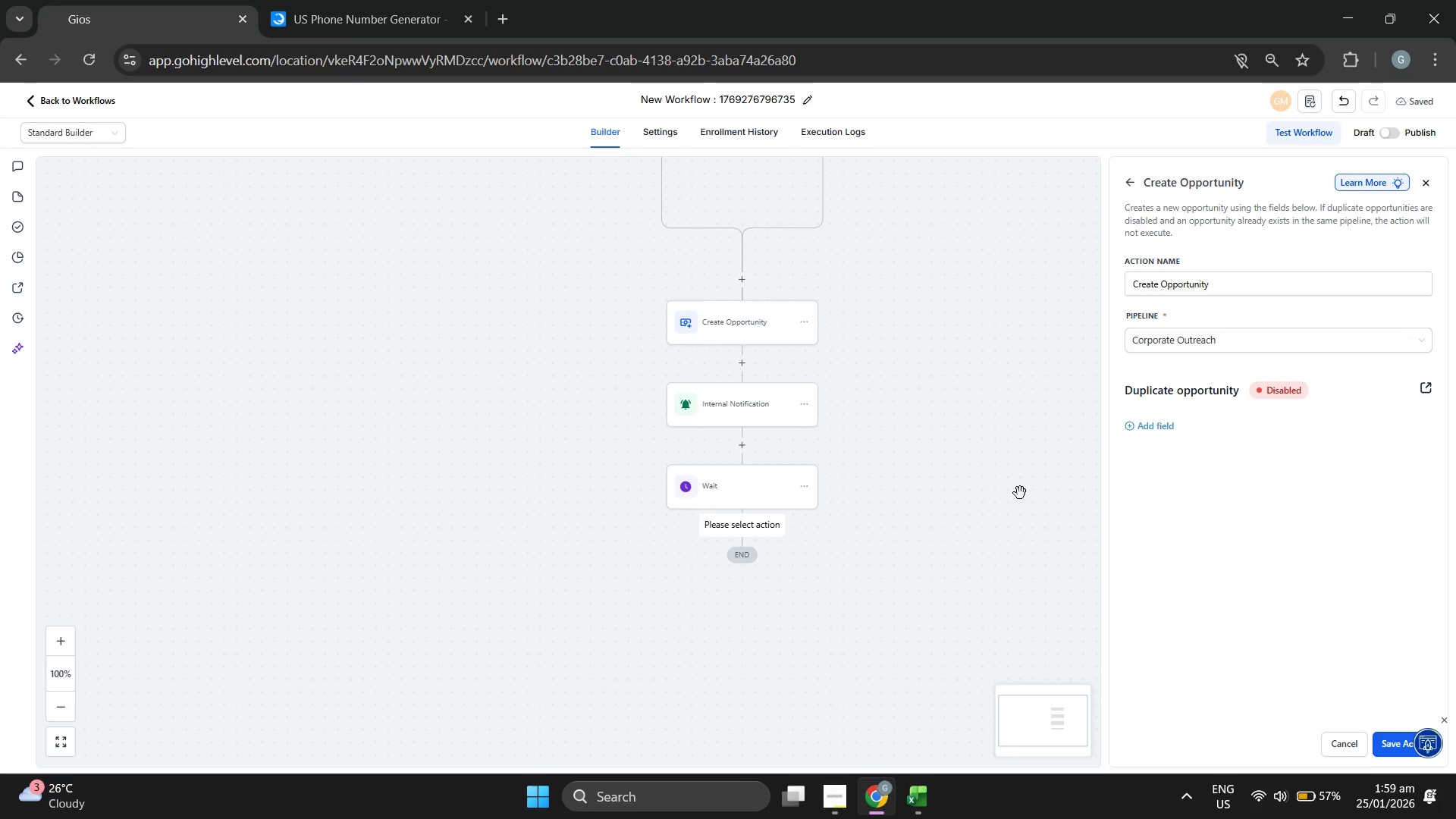 
wait(26.22)
 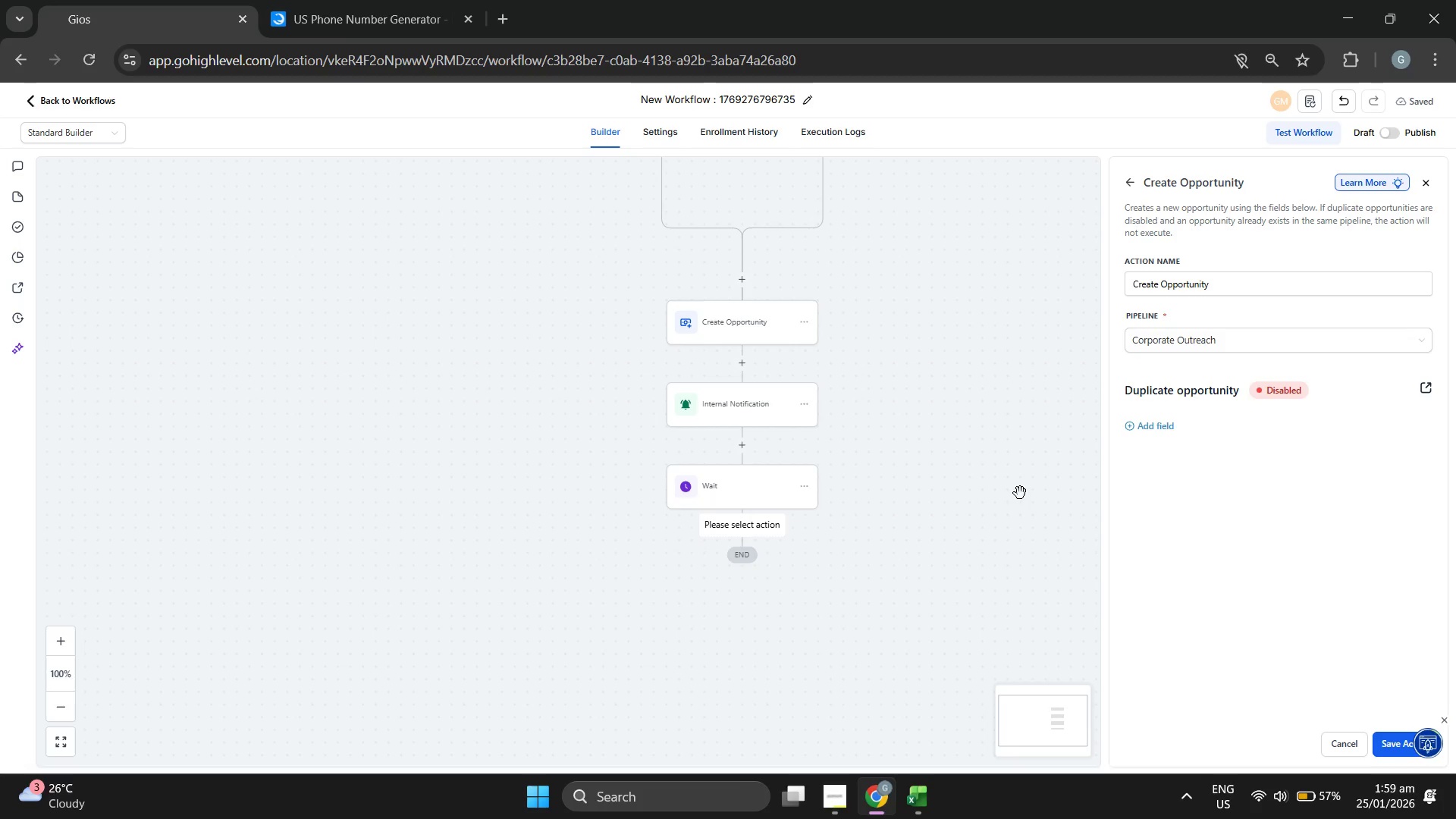 
left_click([763, 482])
 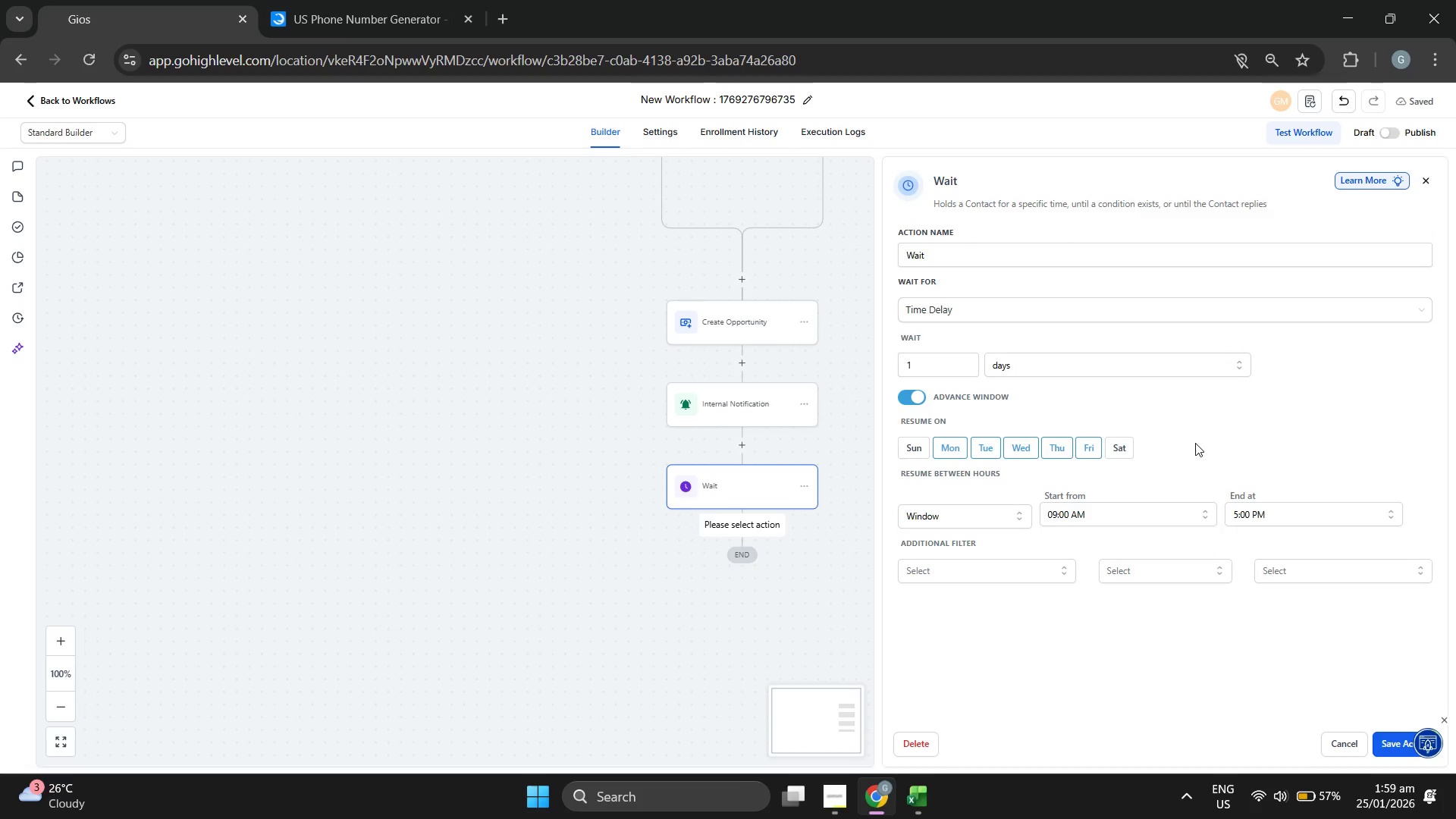 
wait(9.12)
 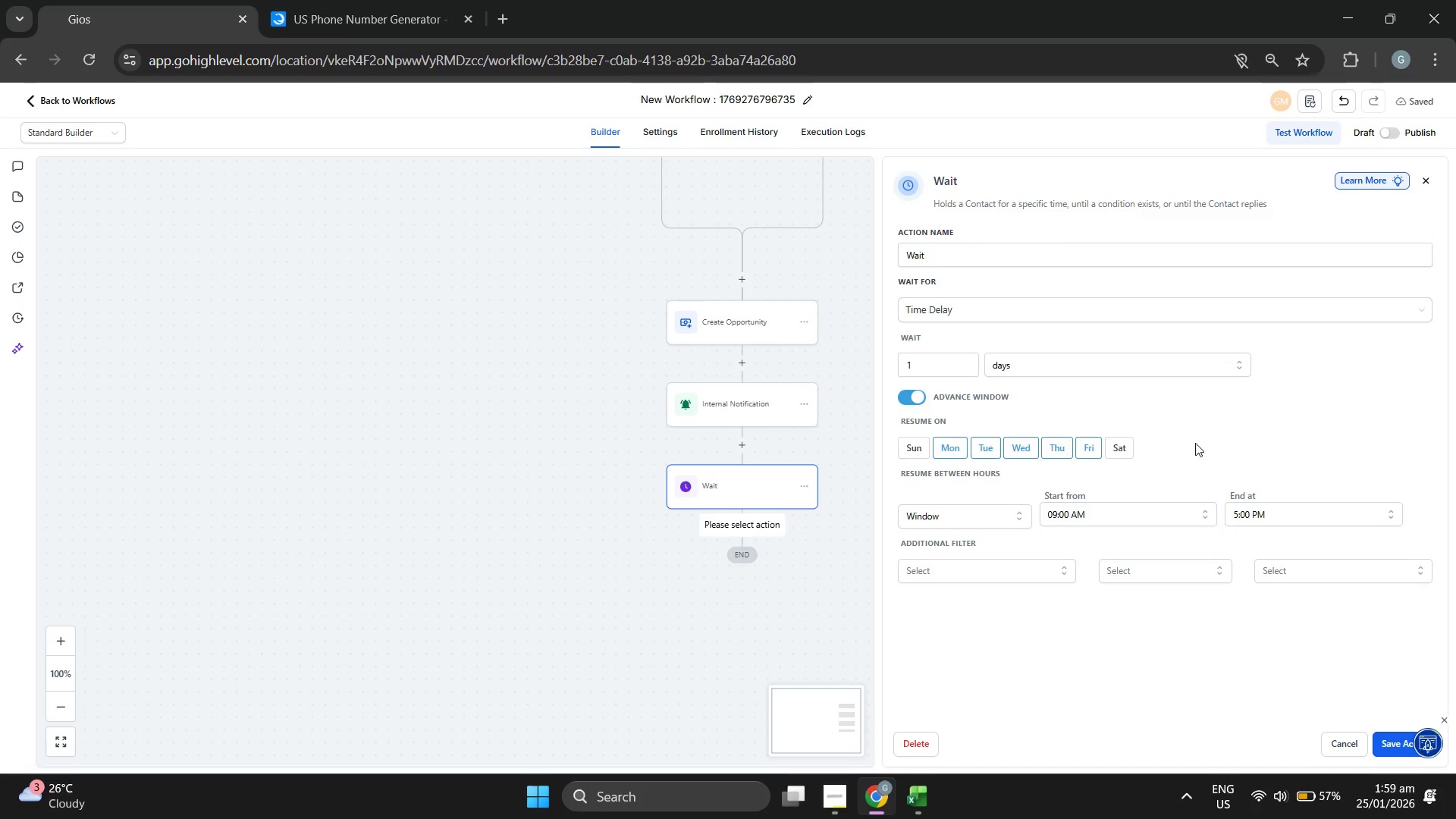 
left_click([922, 398])
 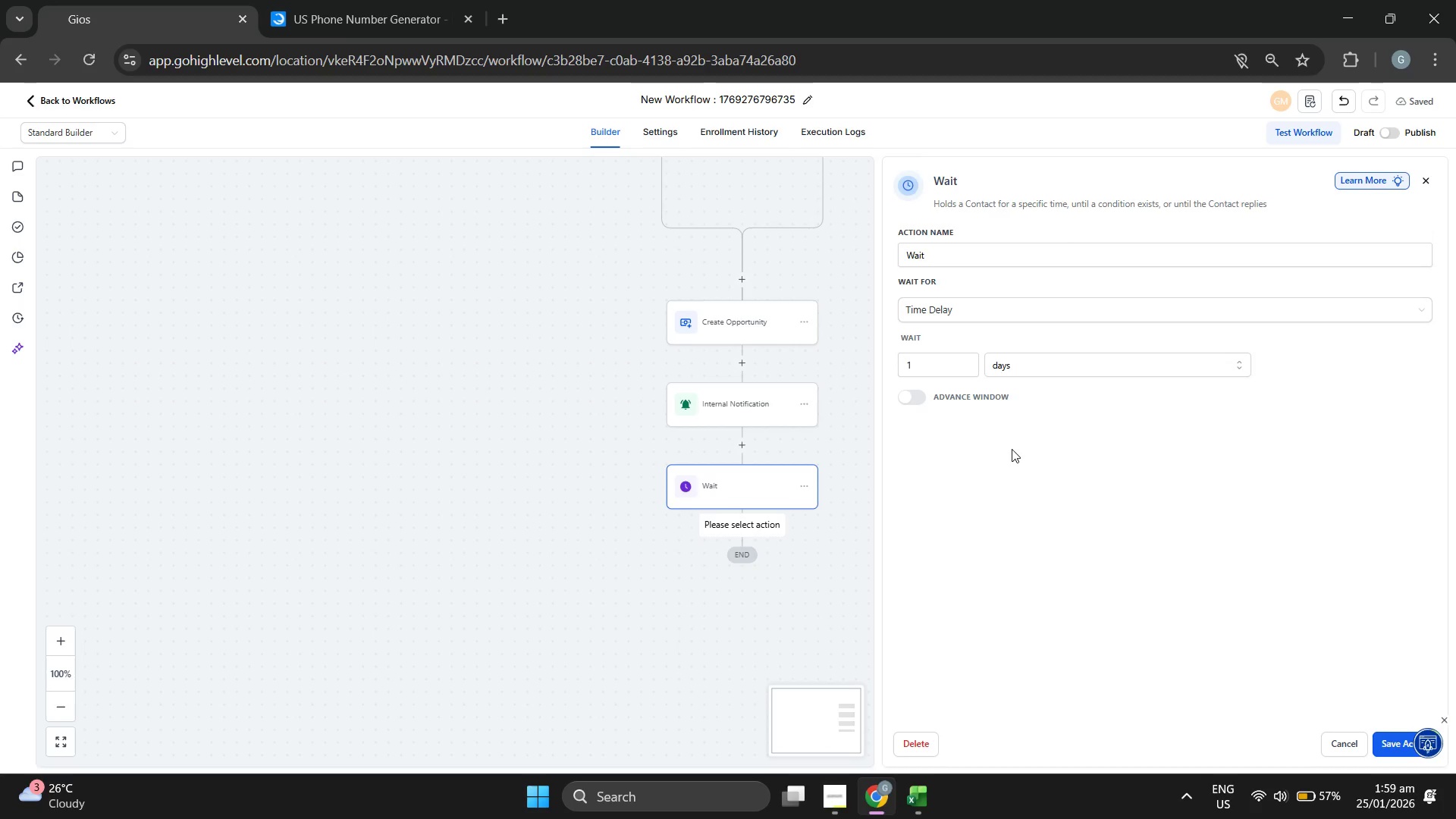 
wait(10.66)
 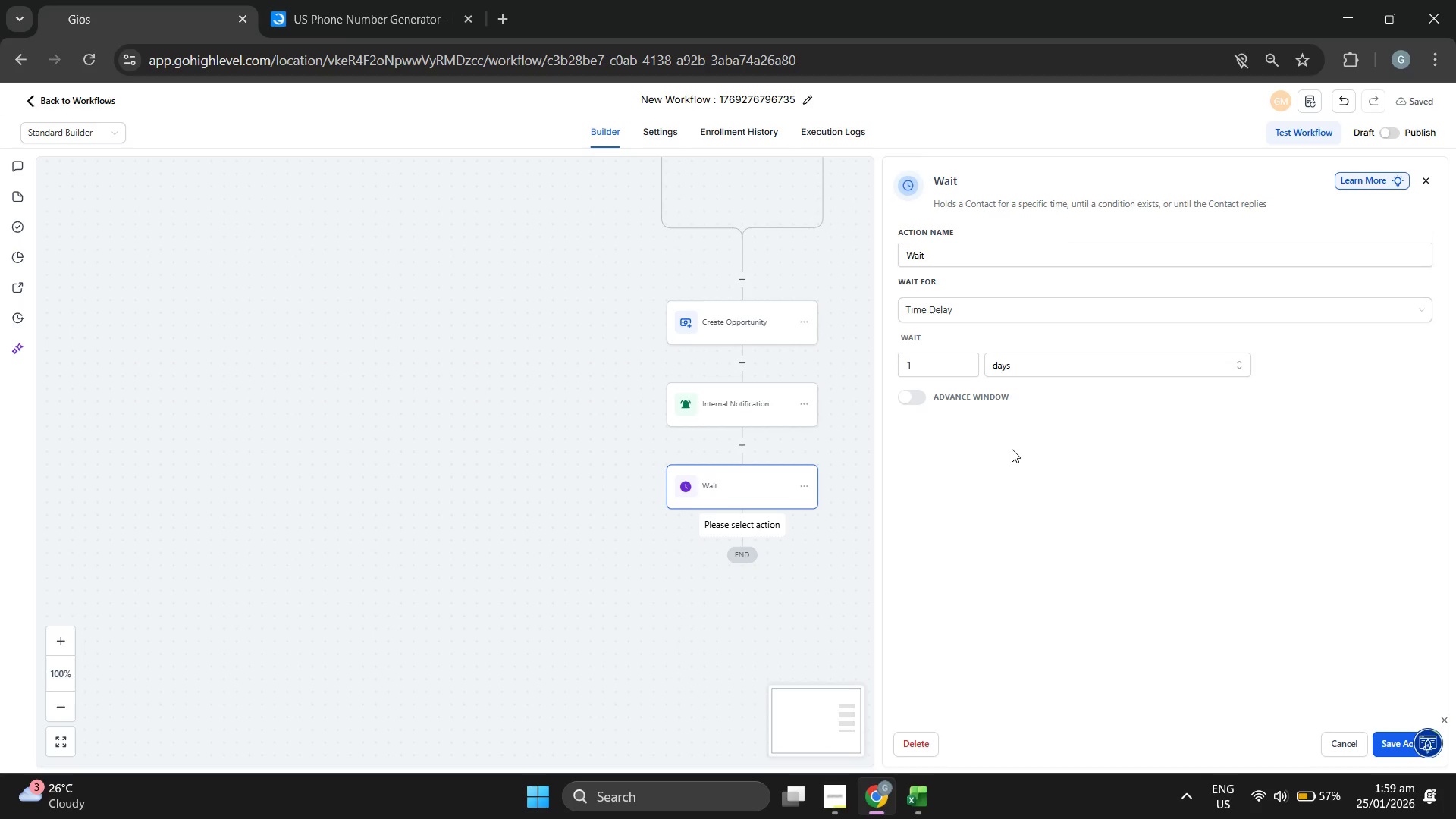 
left_click([1426, 177])
 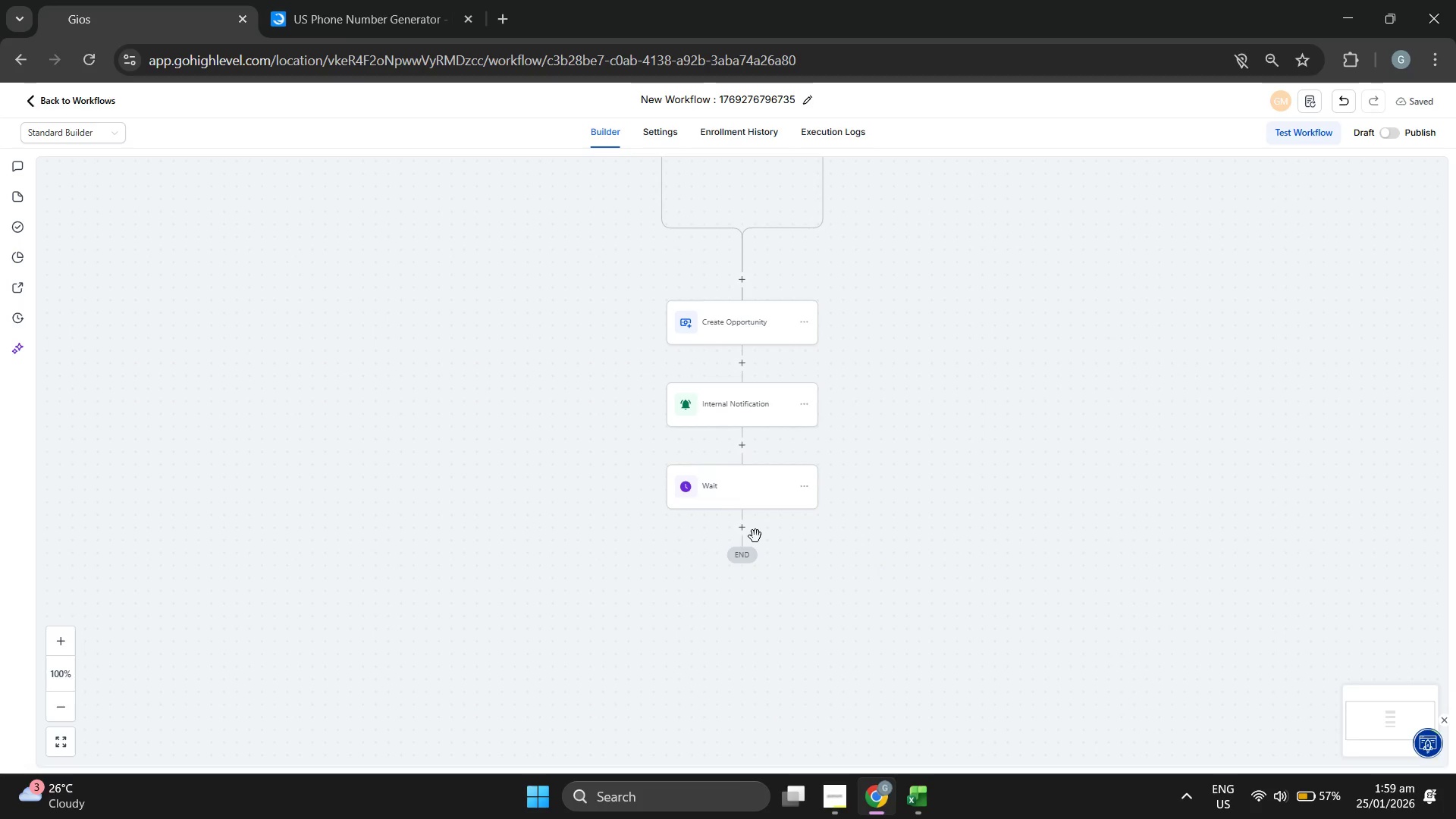 
left_click([744, 535])
 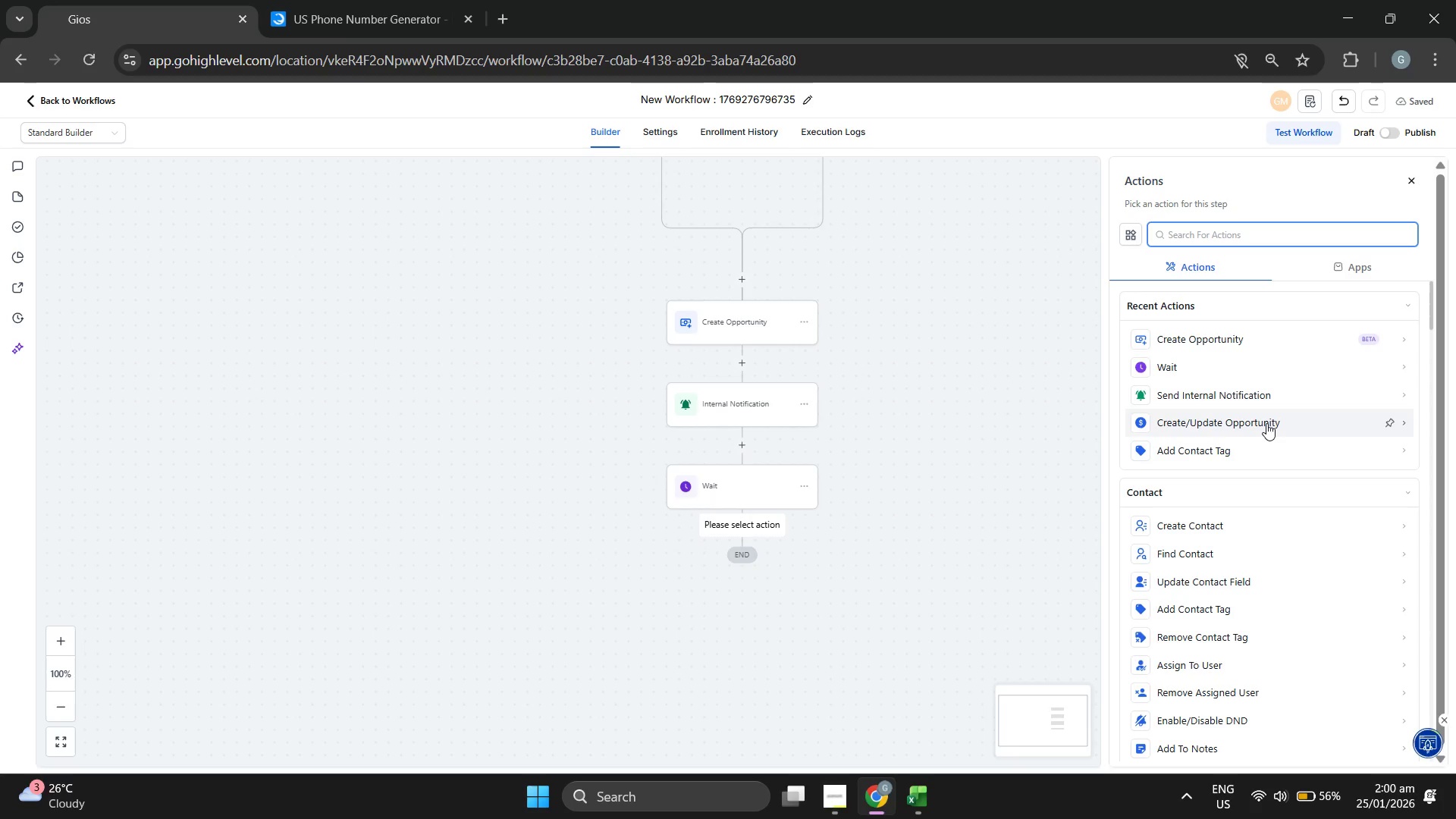 
wait(22.09)
 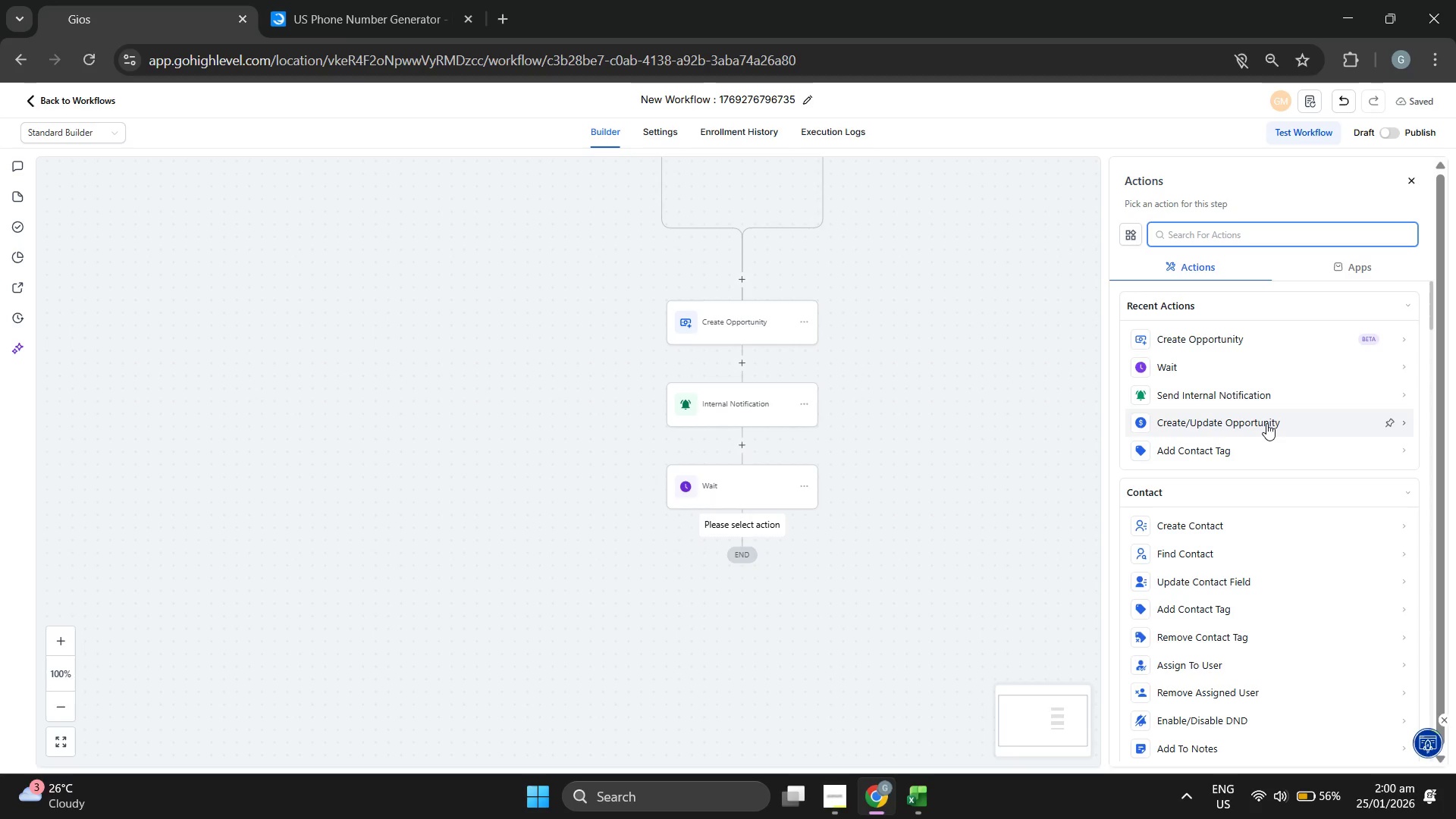 
type(sms)
 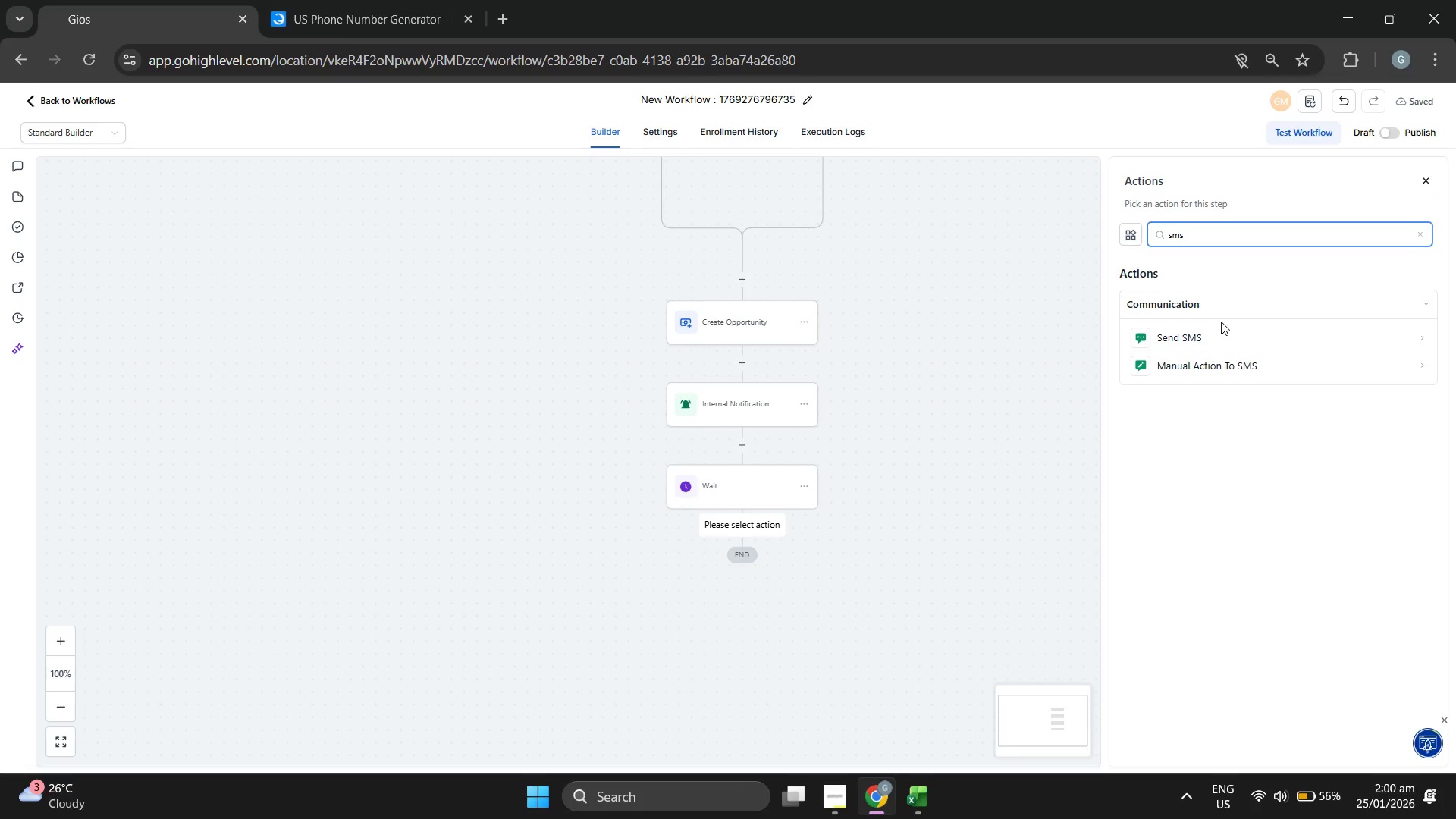 
left_click([1216, 337])
 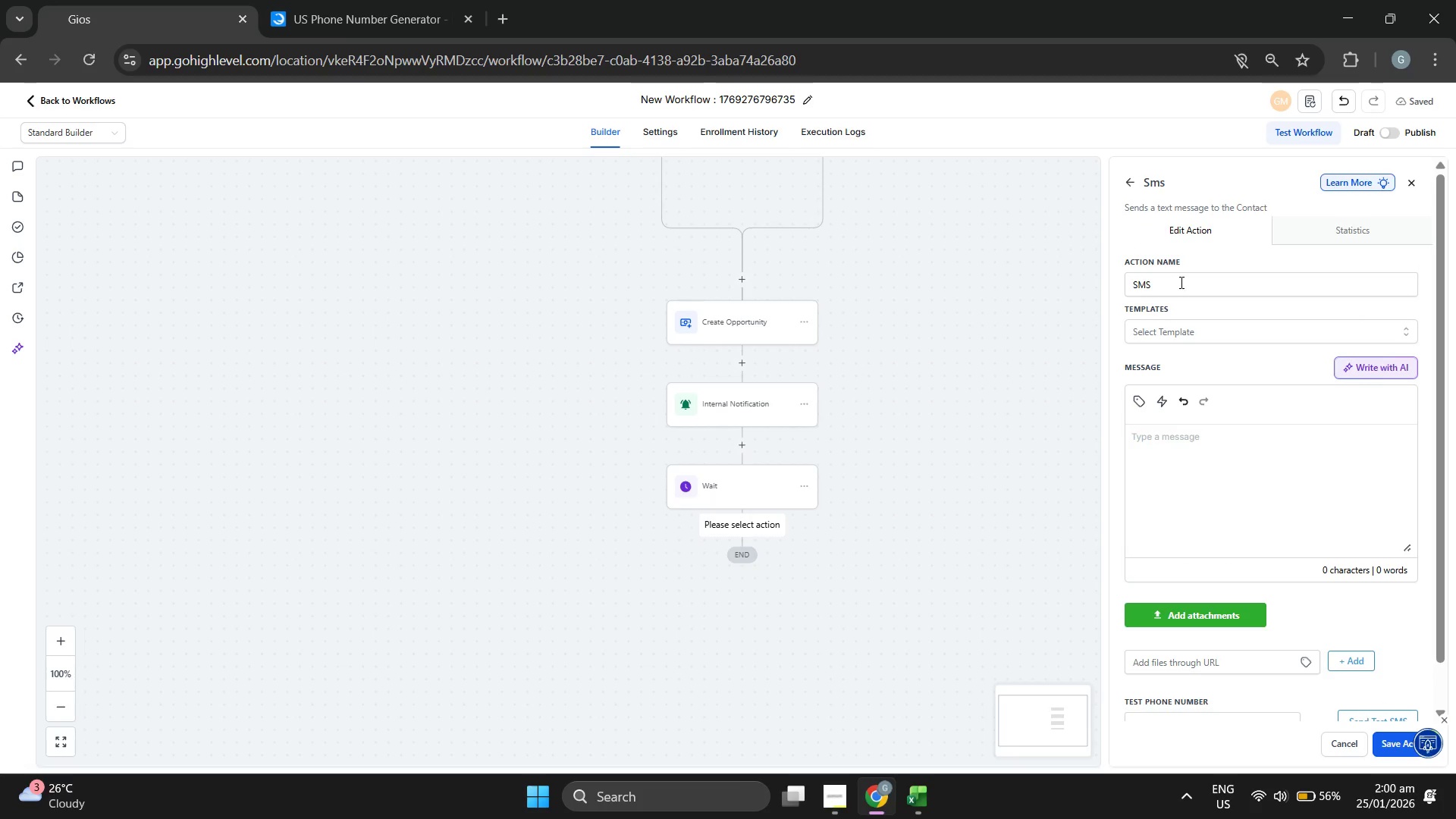 
double_click([1180, 282])
 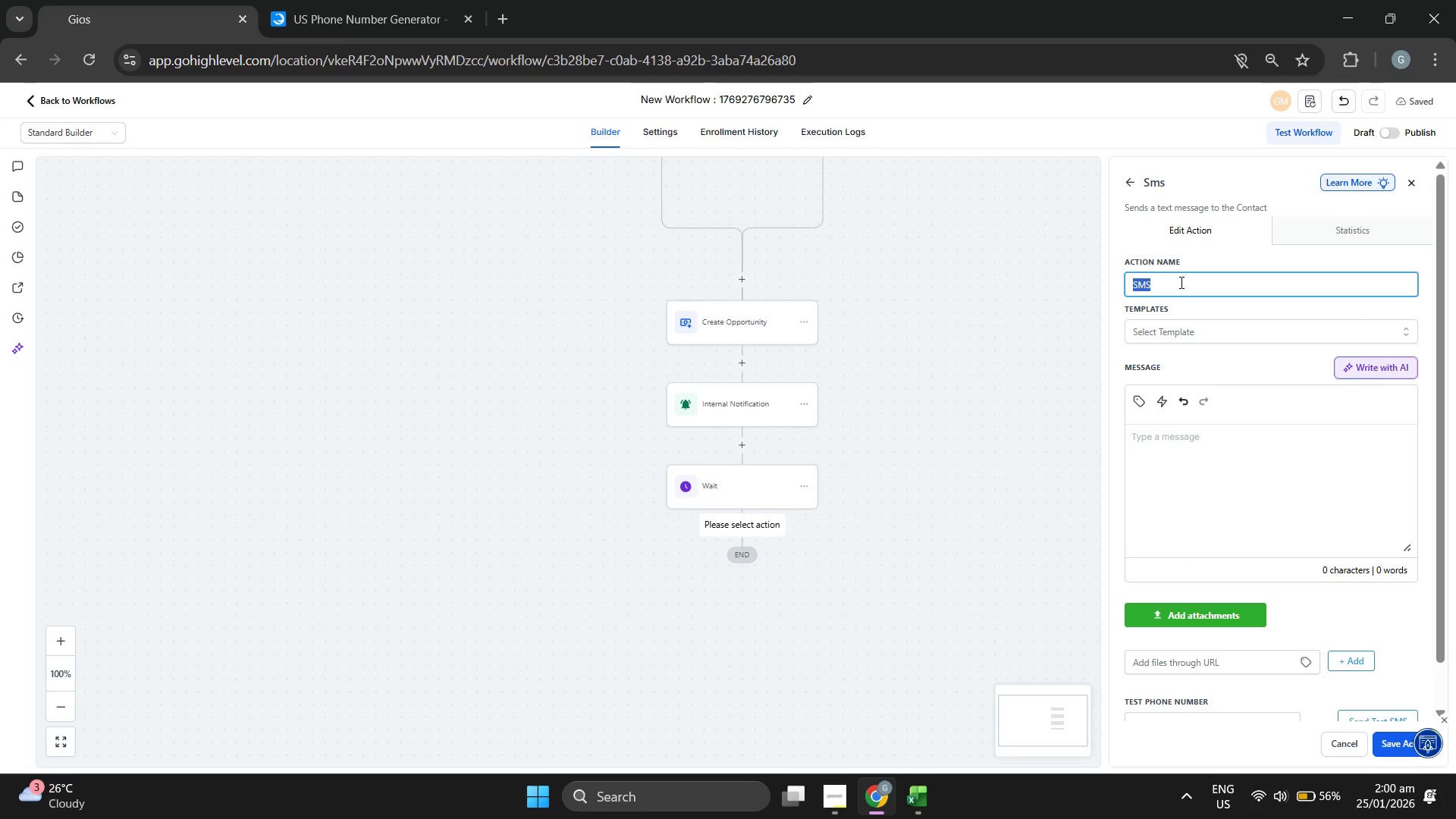 
type(Follow ip)
key(Backspace)
key(Backspace)
type(up wiut)
key(Backspace)
key(Backspace)
key(Backspace)
 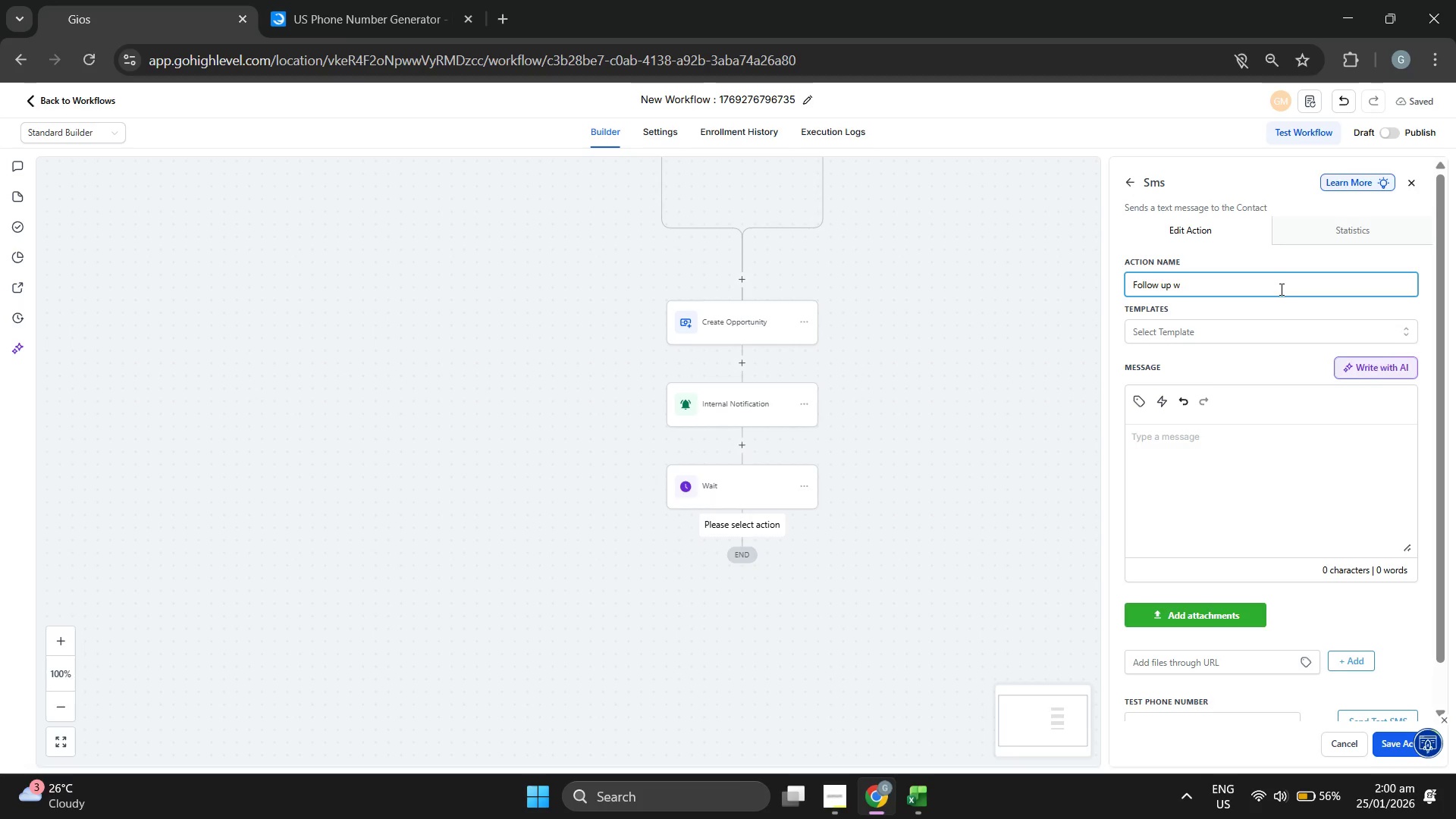 
type(ith)
 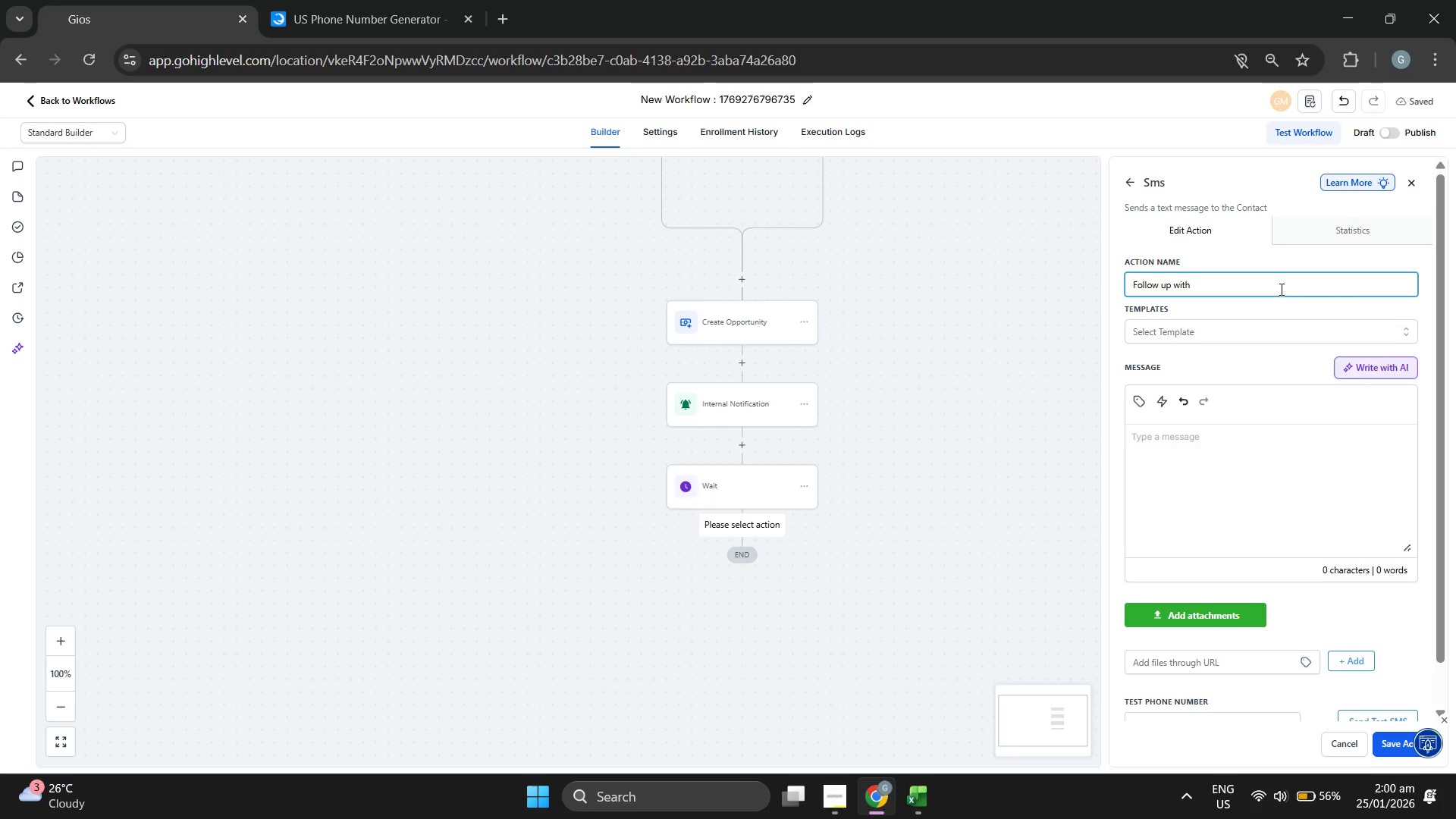 
wait(15.0)
 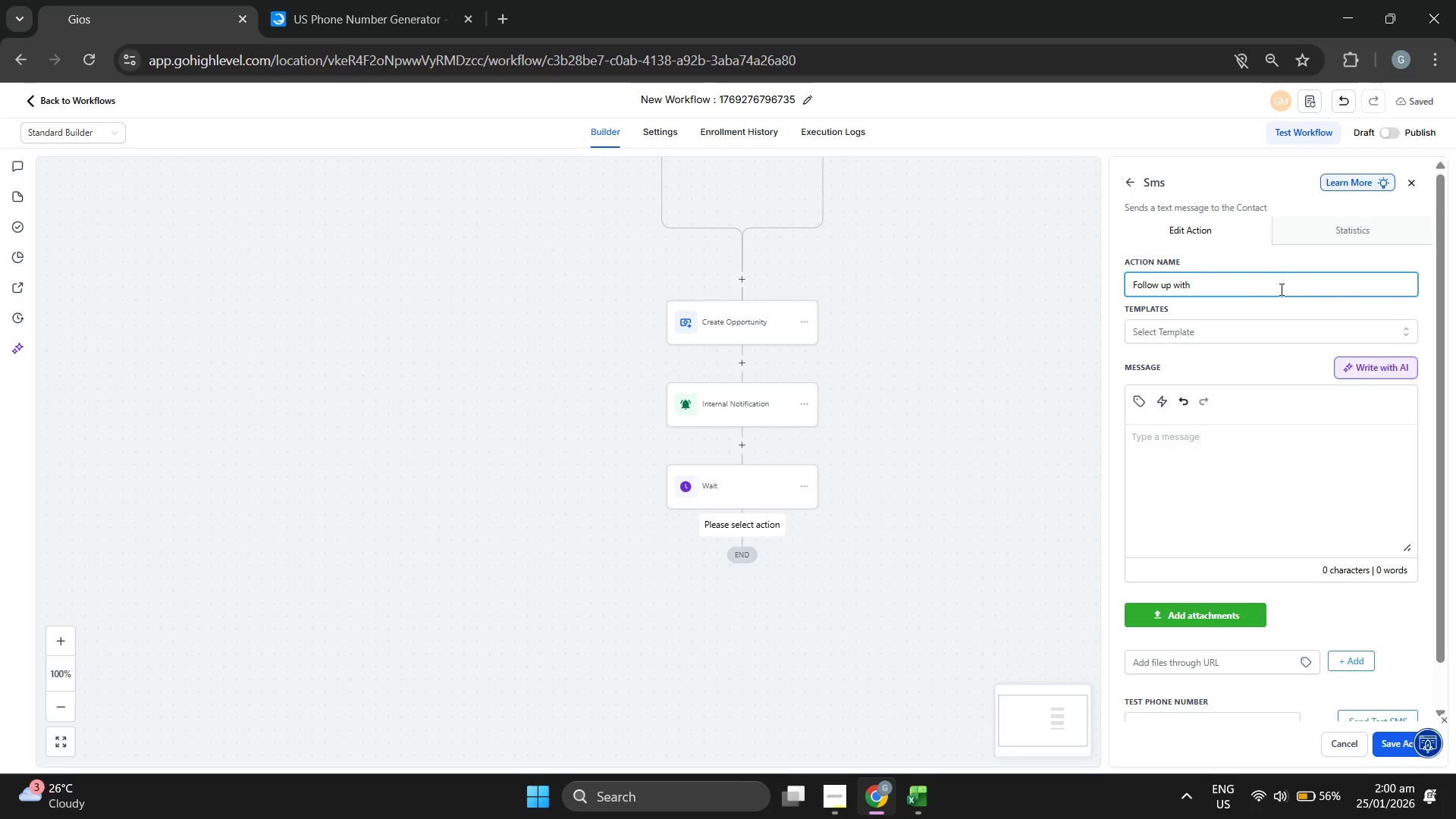 
hold_key(key=Backspace, duration=0.88)
 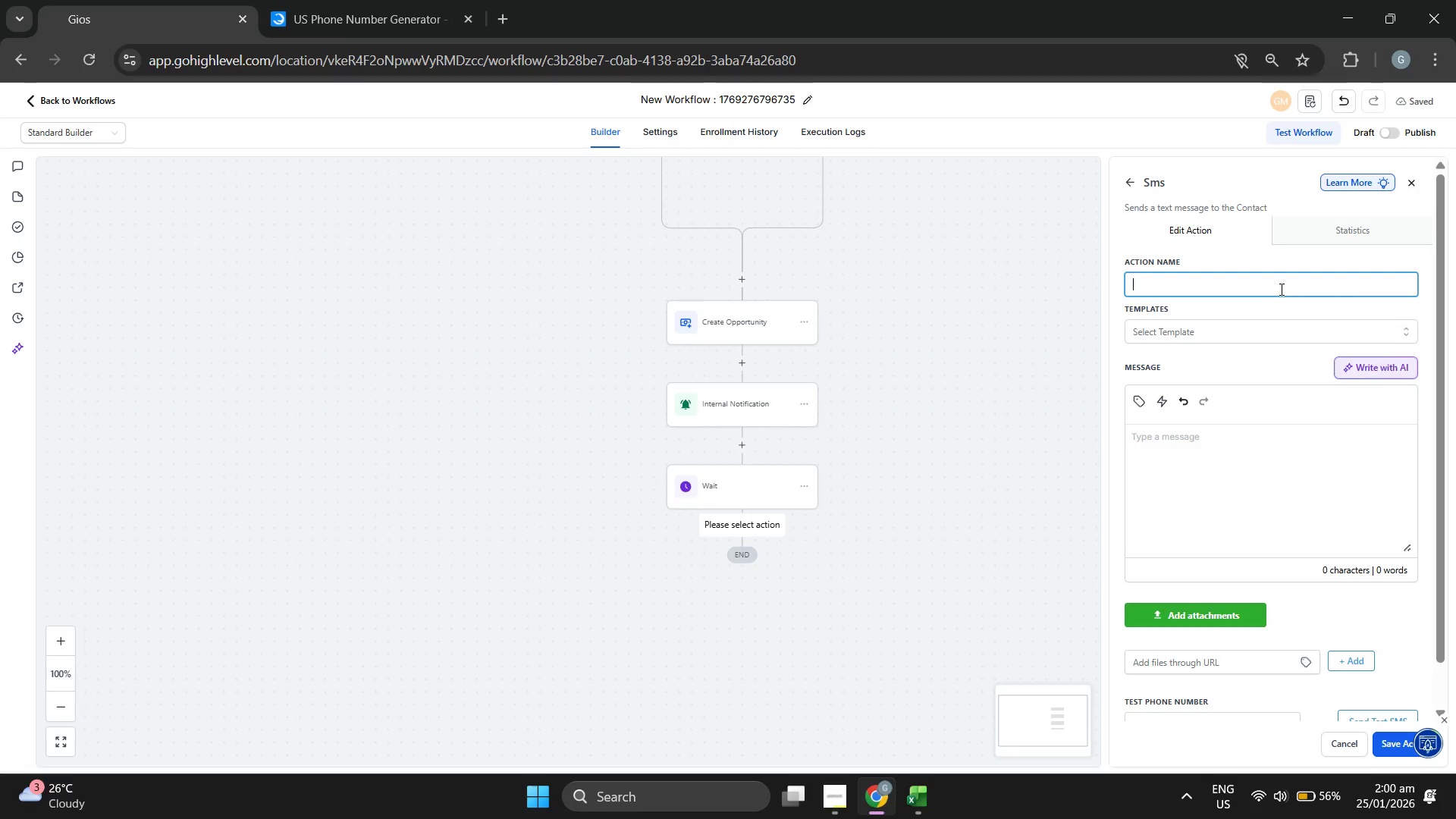 
key(Backspace)
type(Send LinkedIn )
 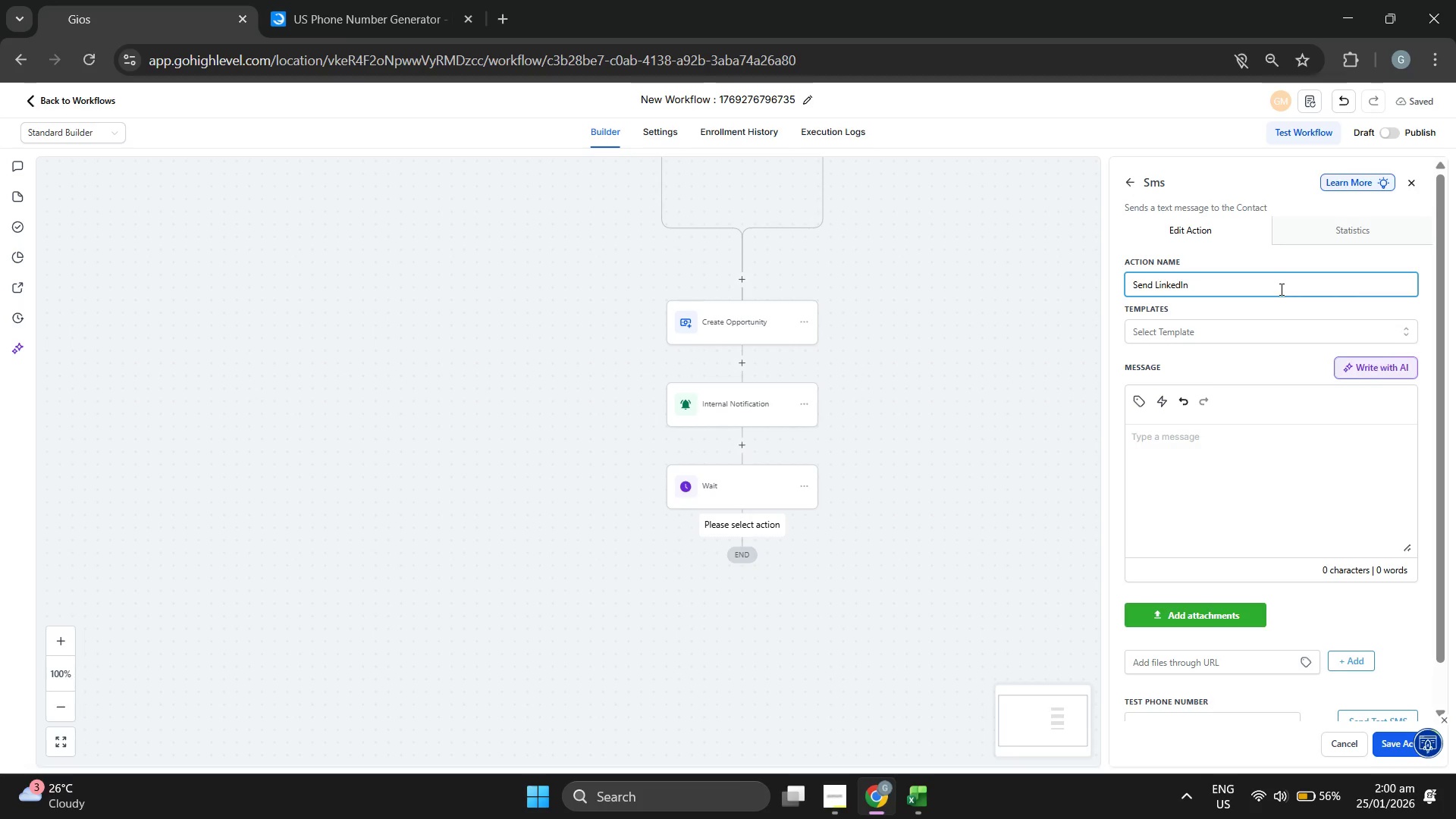 
type(Message)
 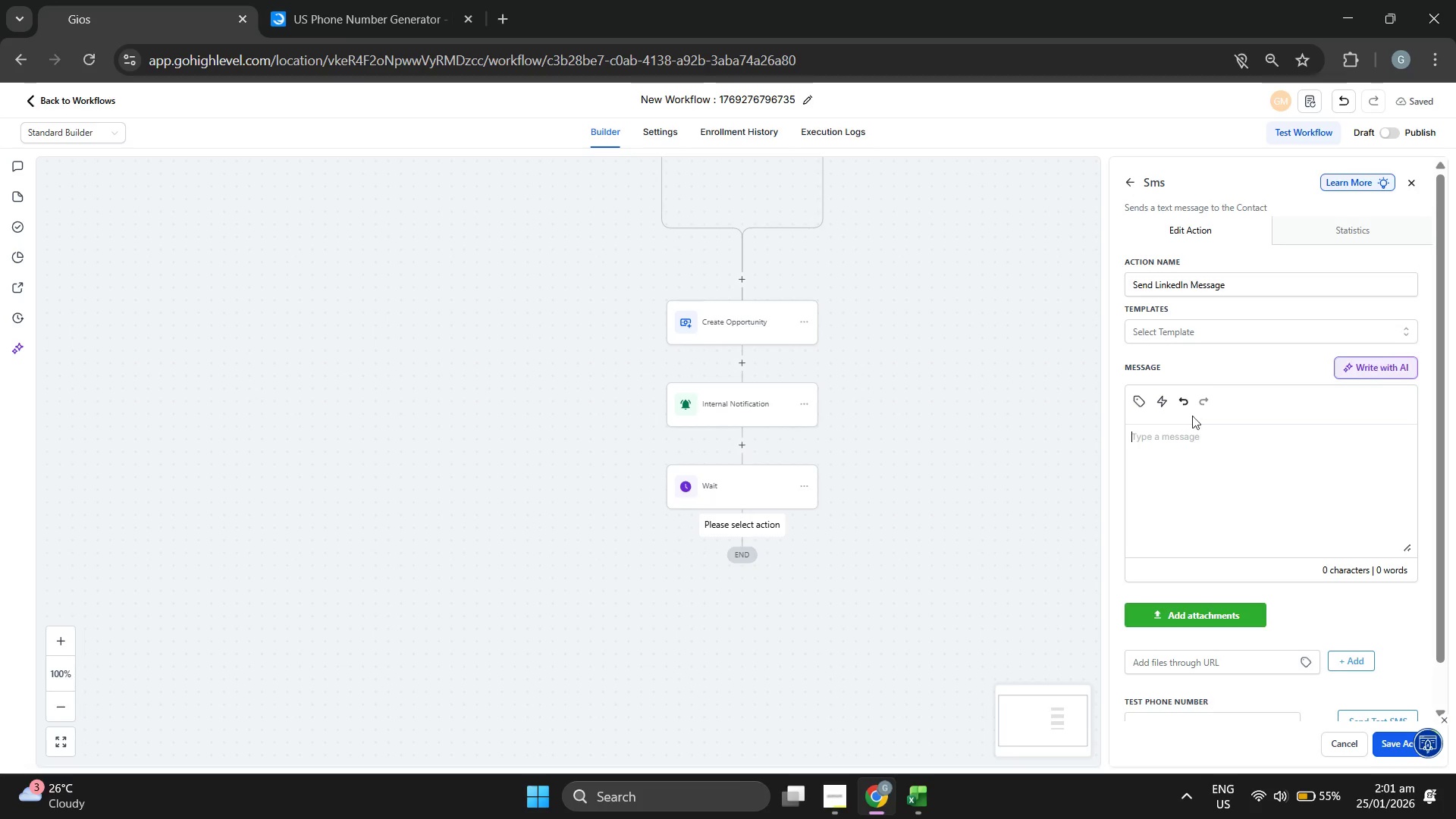 
wait(43.17)
 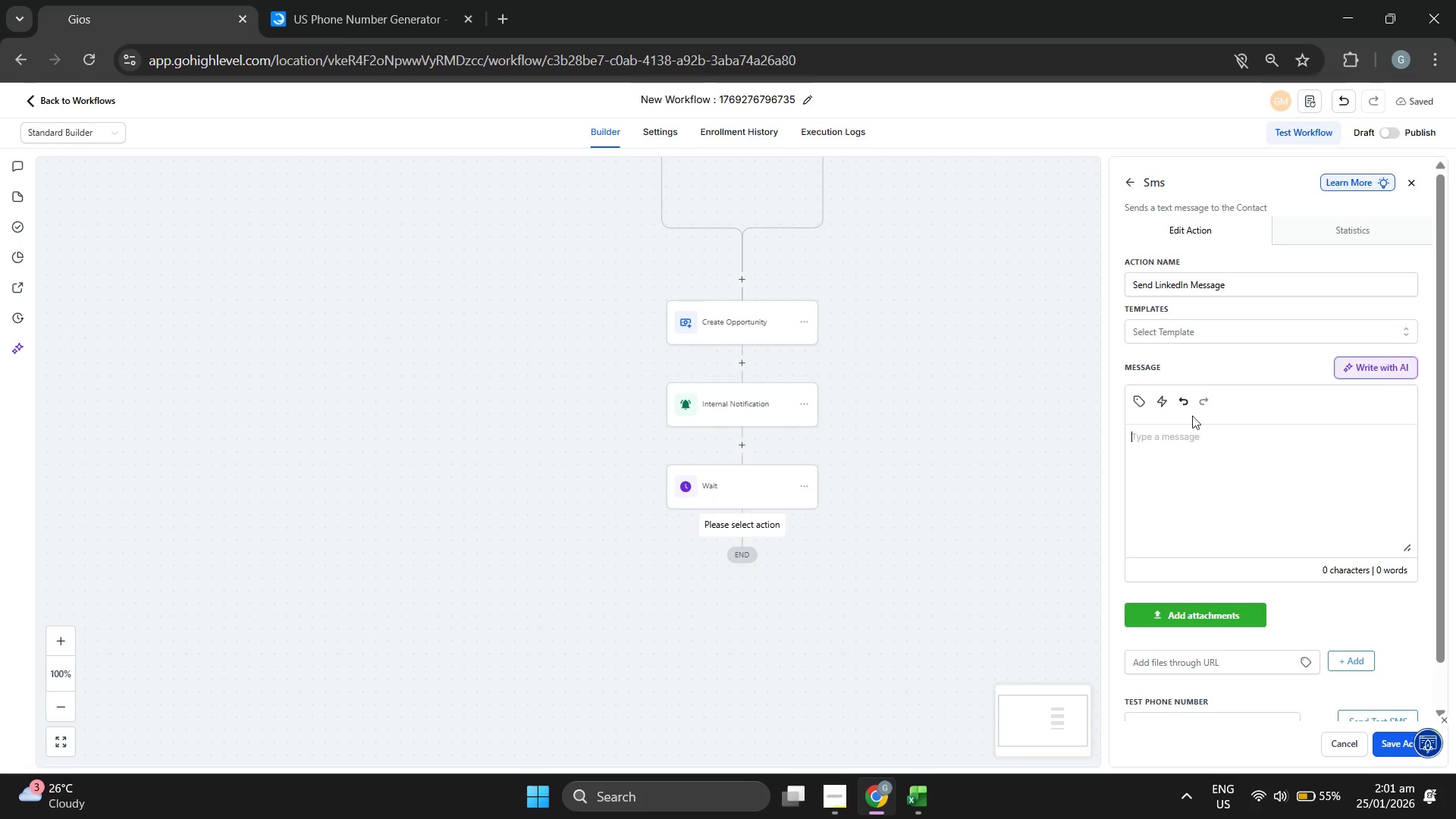 
left_click([1345, 745])
 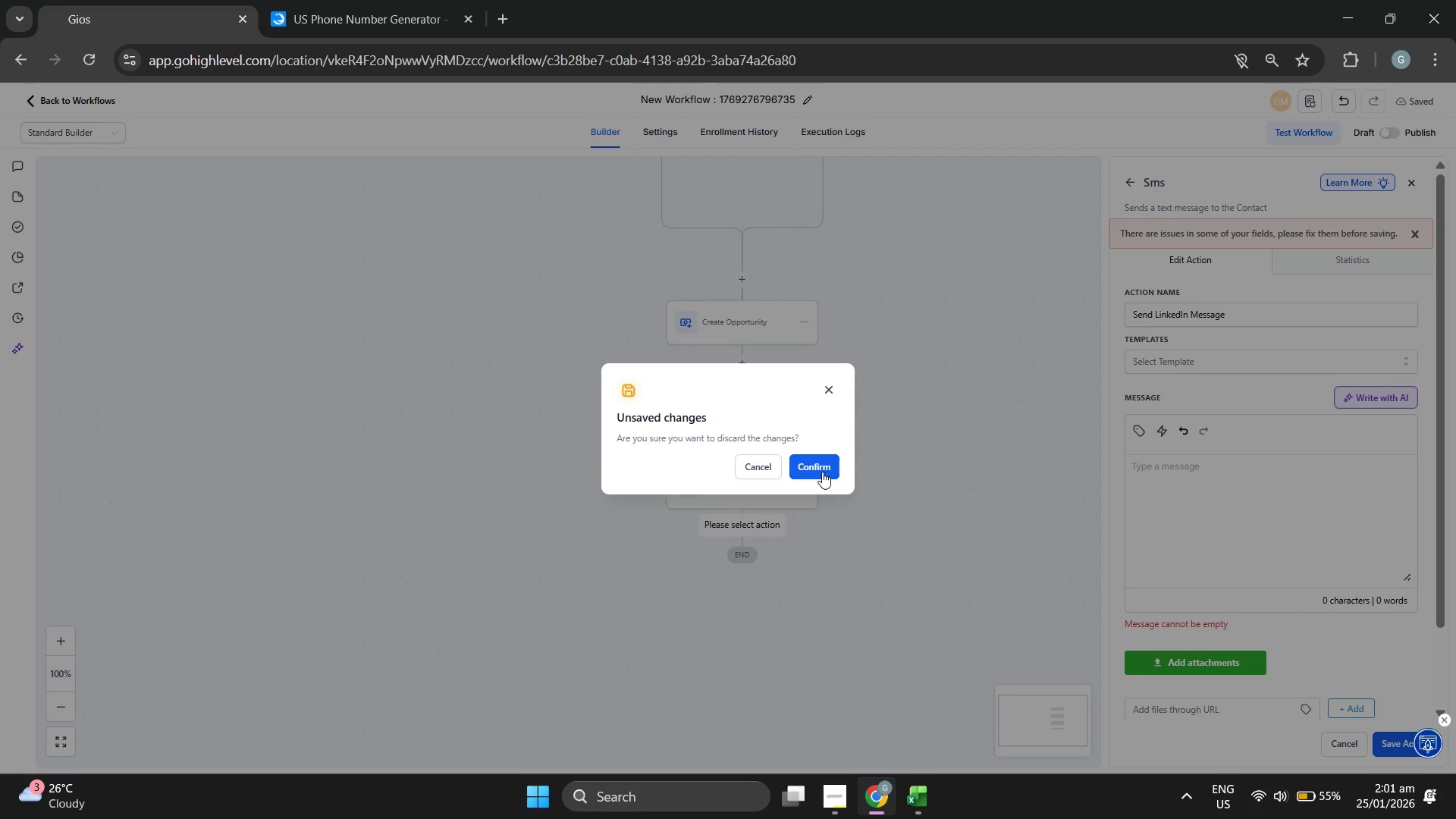 
left_click([822, 472])
 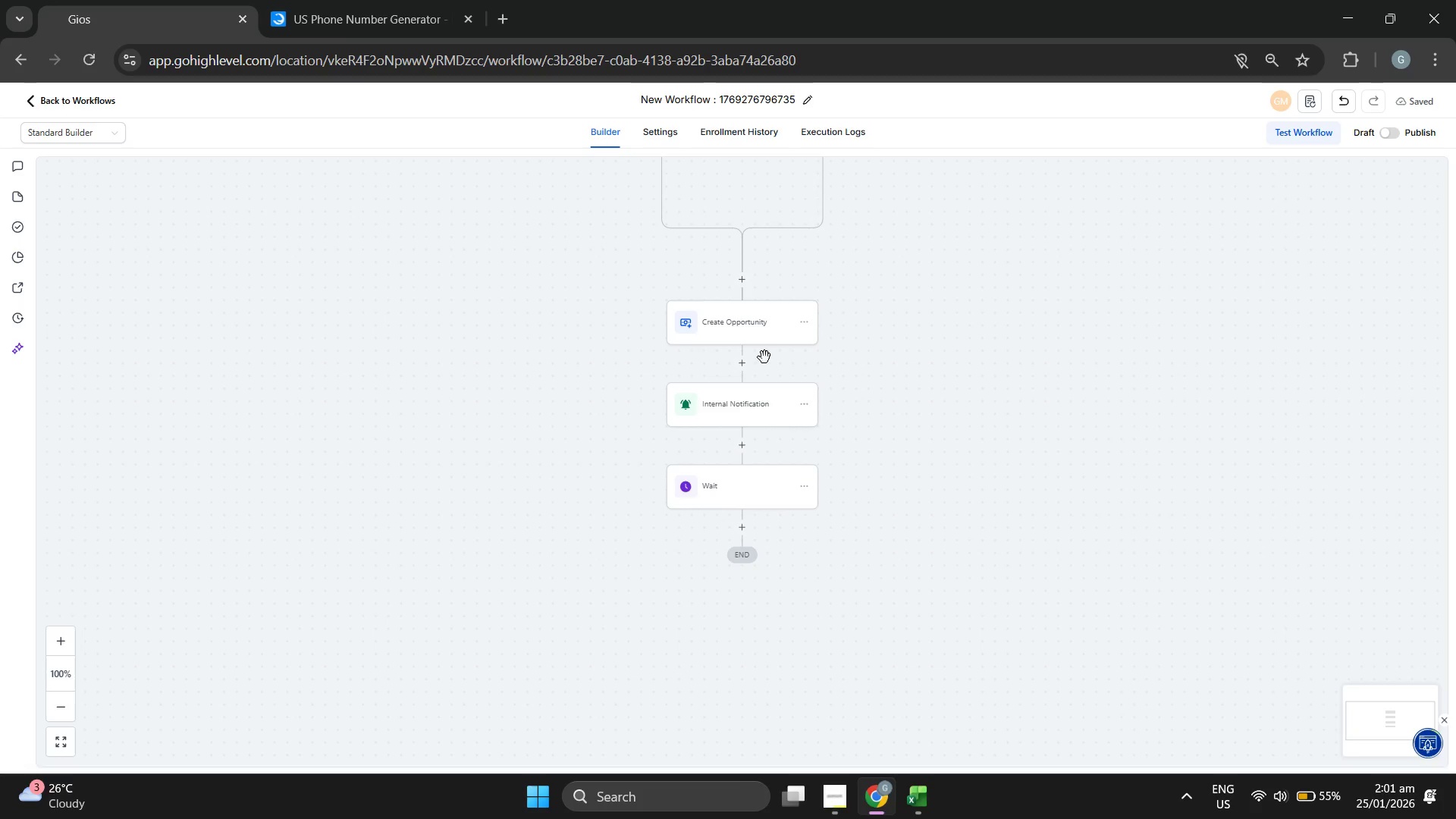 
left_click([736, 389])
 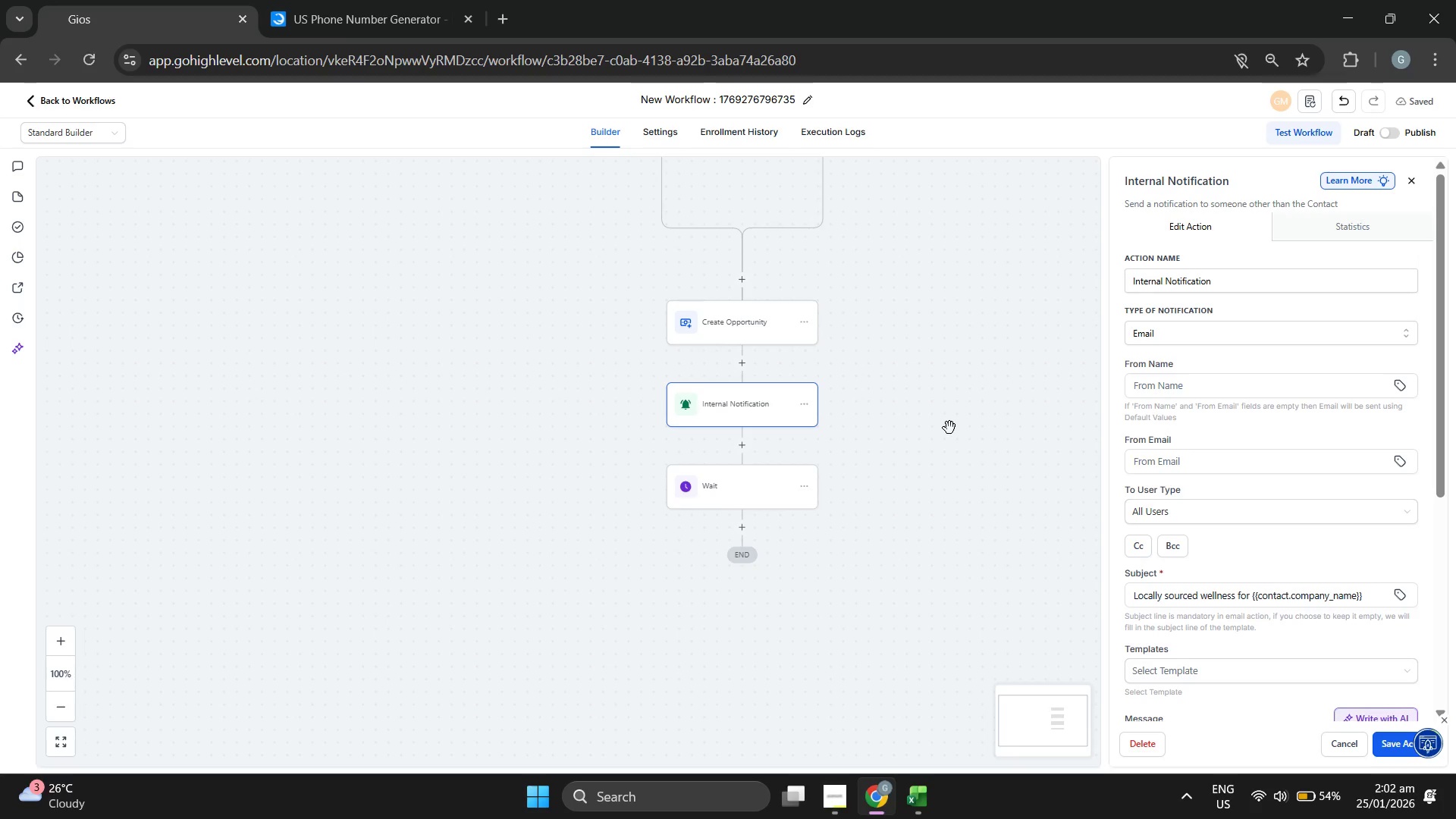 
wait(38.03)
 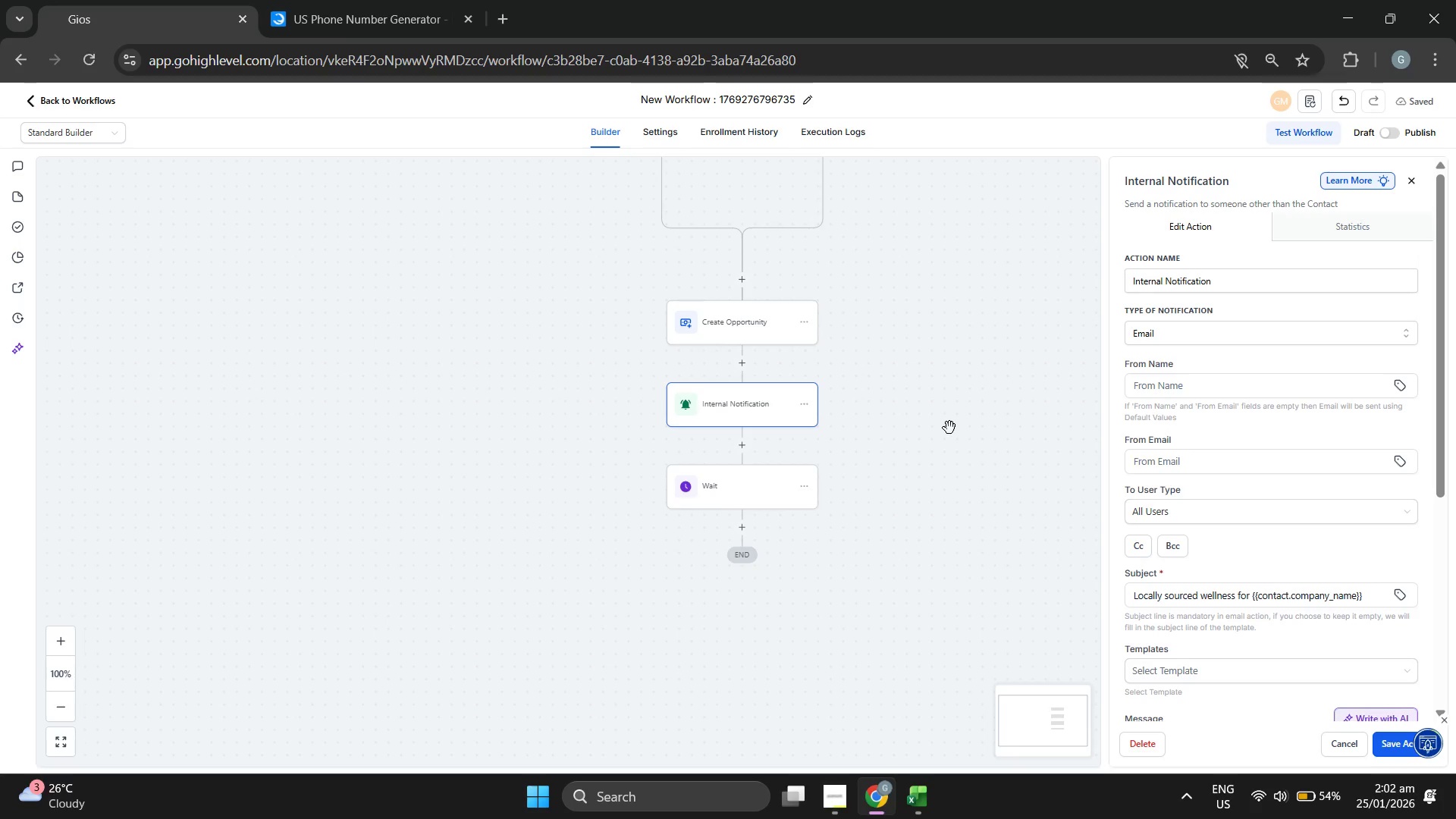 
scroll: coordinate [1279, 428], scroll_direction: down, amount: 6.0
 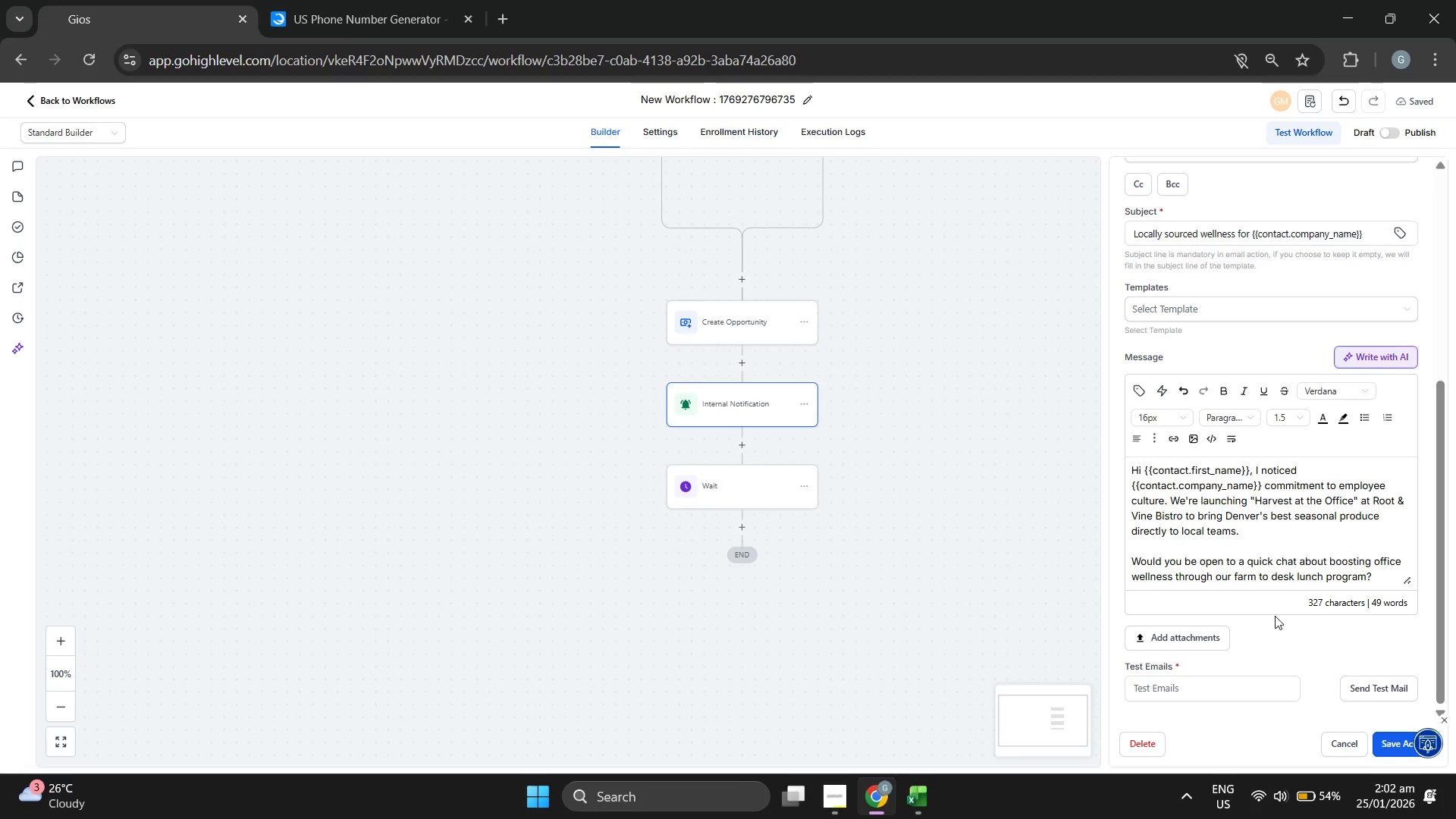 
scroll: coordinate [1279, 574], scroll_direction: up, amount: 3.0
 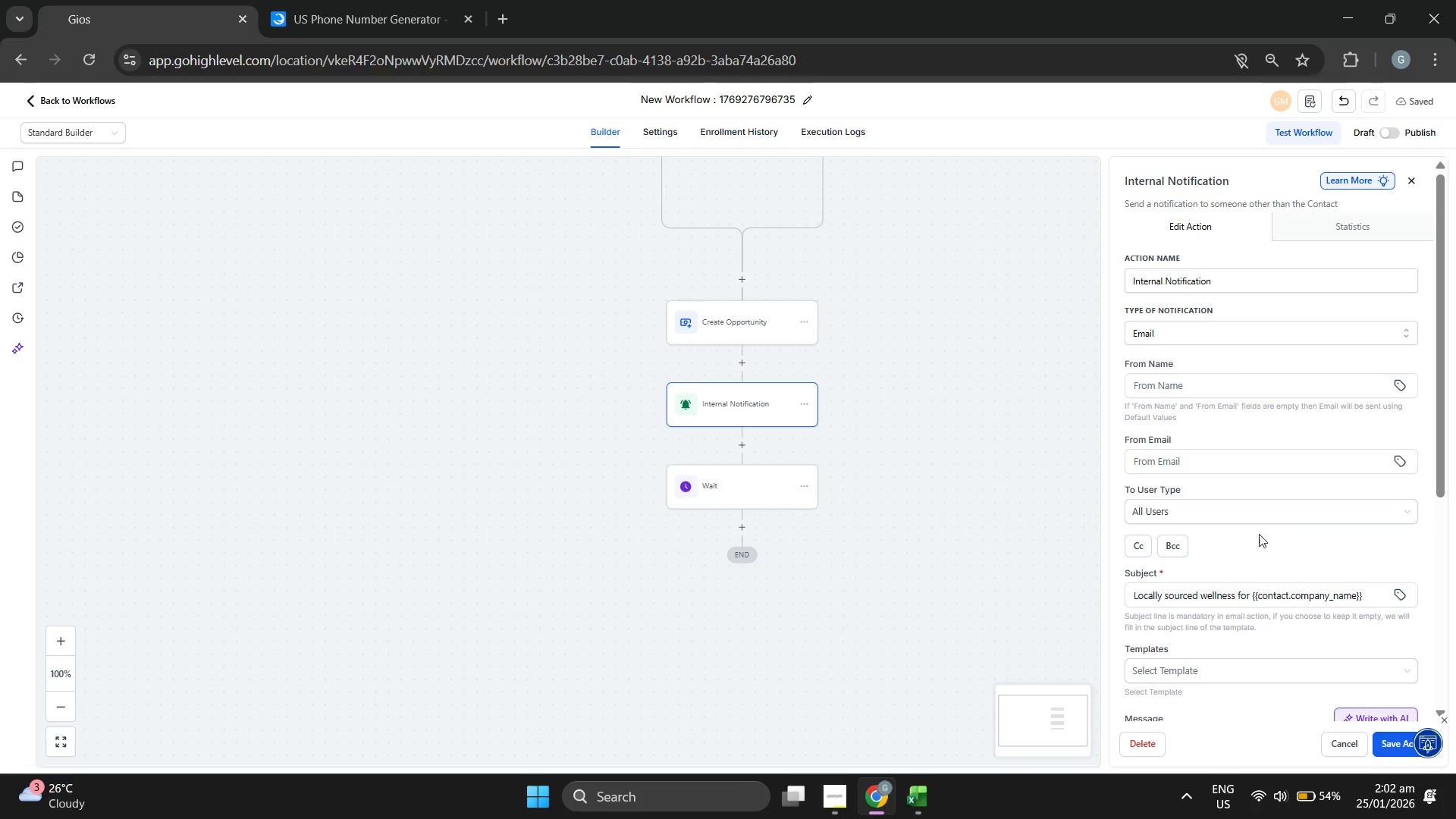 
left_click([1260, 338])
 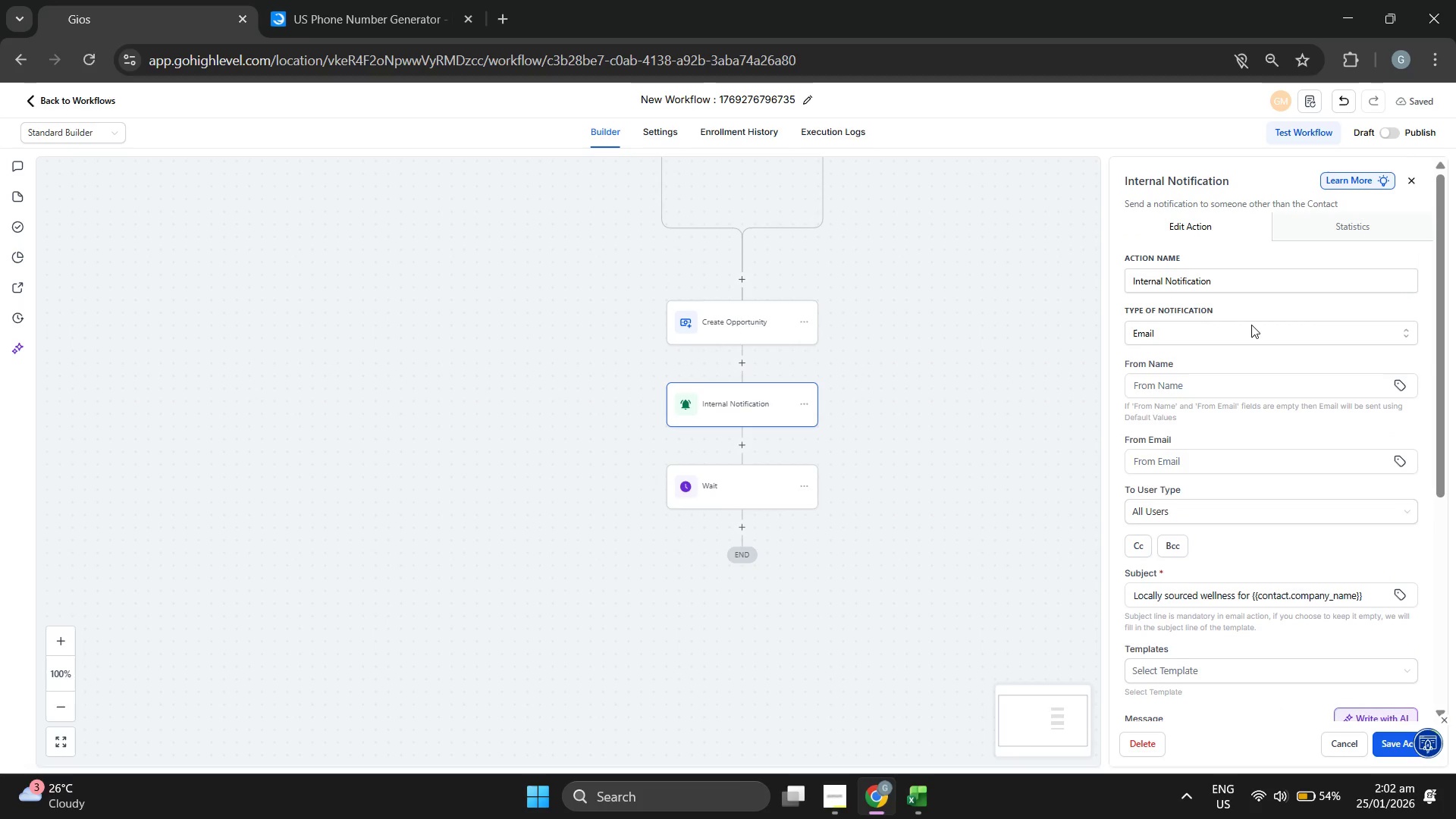 
triple_click([1251, 325])
 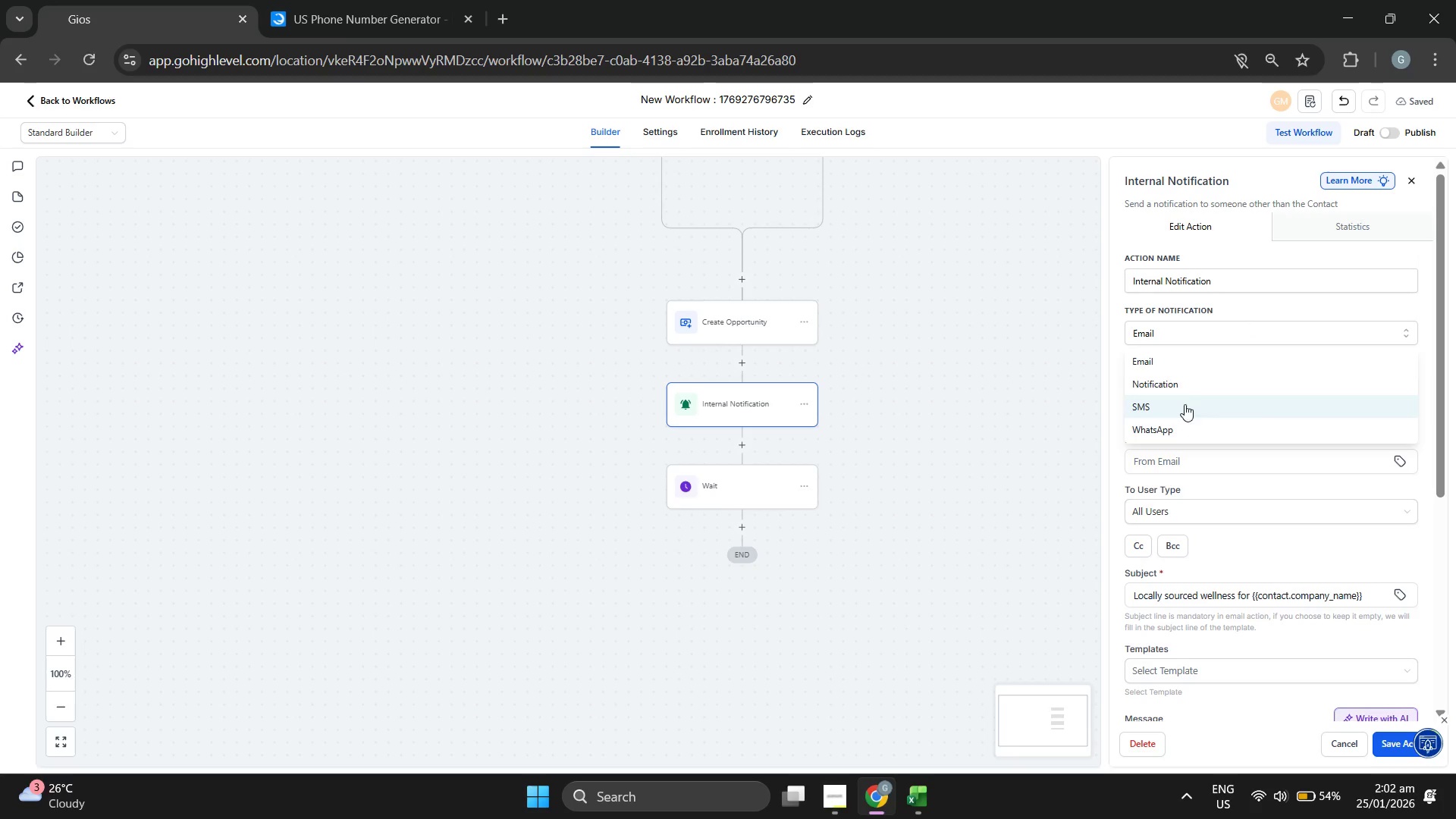 
left_click([1195, 386])
 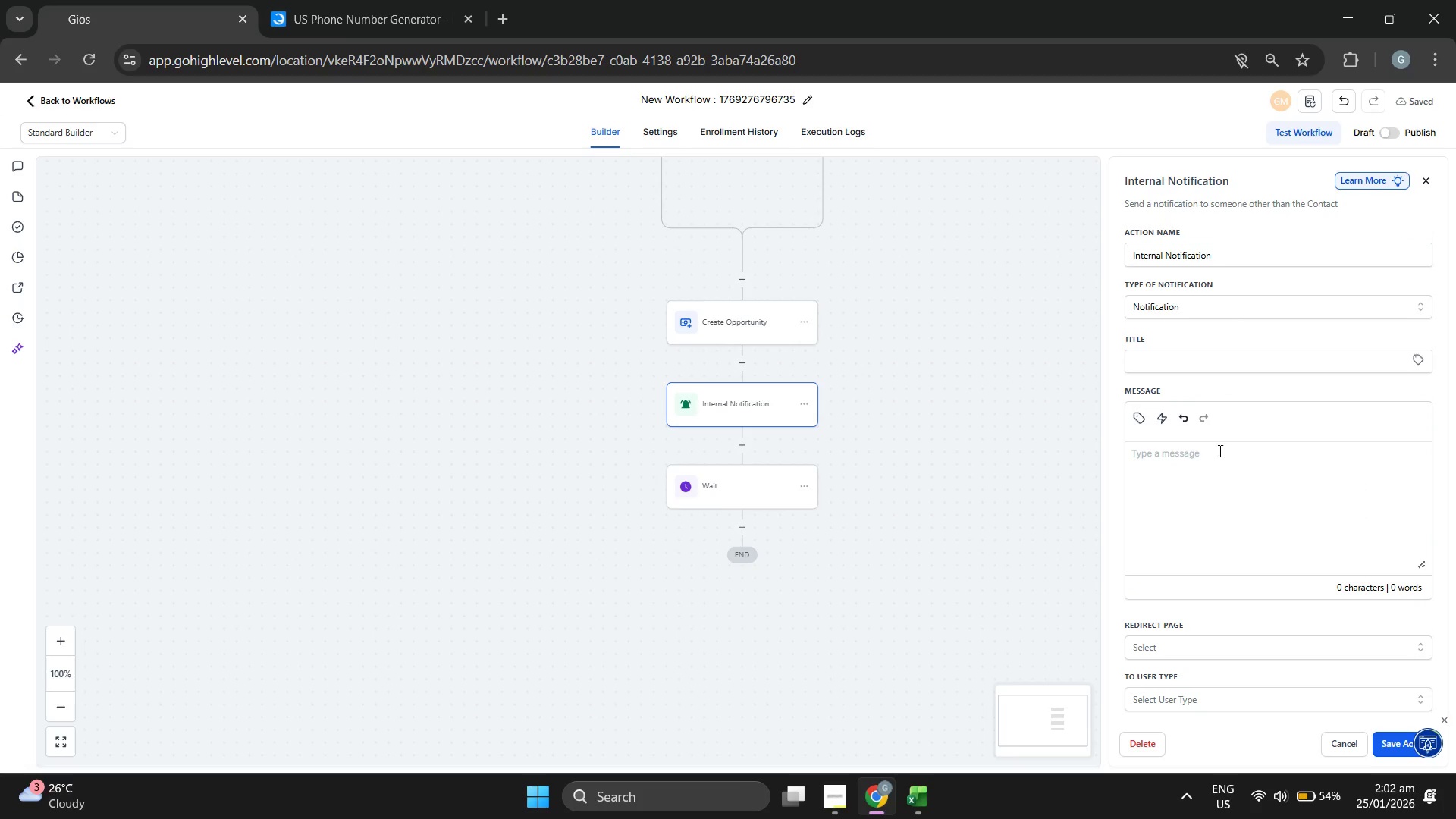 
scroll: coordinate [1243, 453], scroll_direction: down, amount: 3.0
 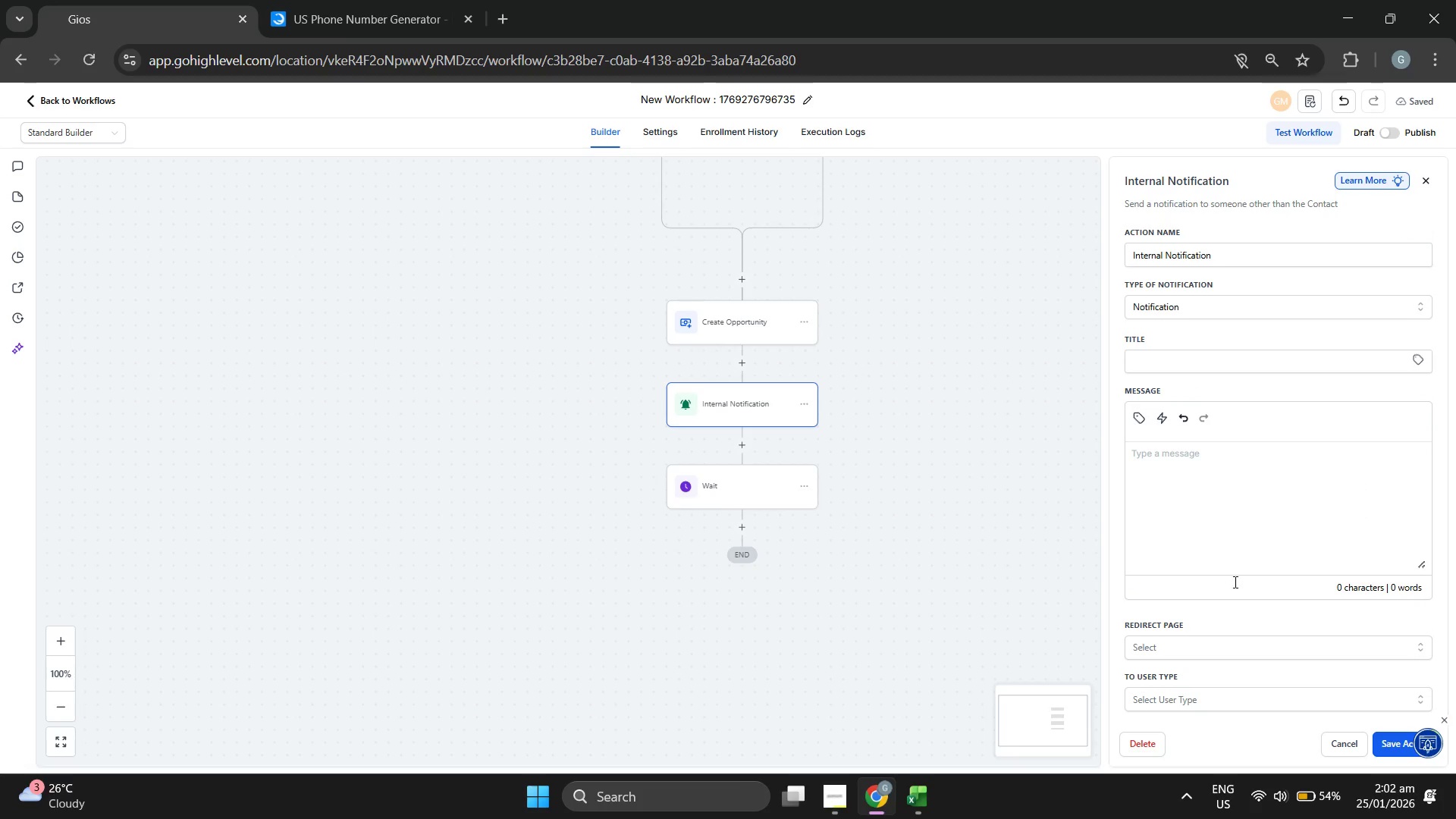 
wait(6.16)
 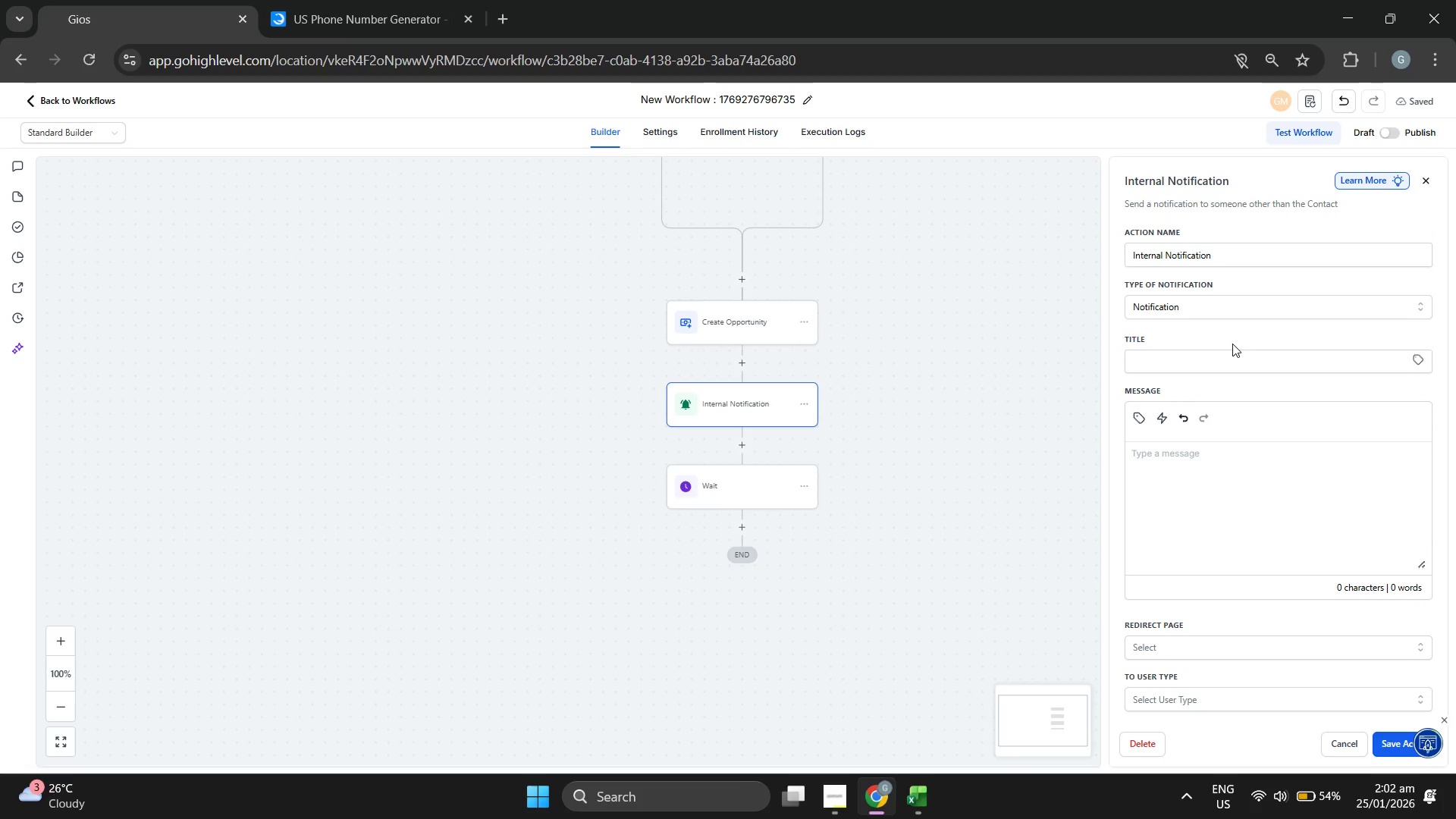 
scroll: coordinate [1234, 559], scroll_direction: down, amount: 2.0
 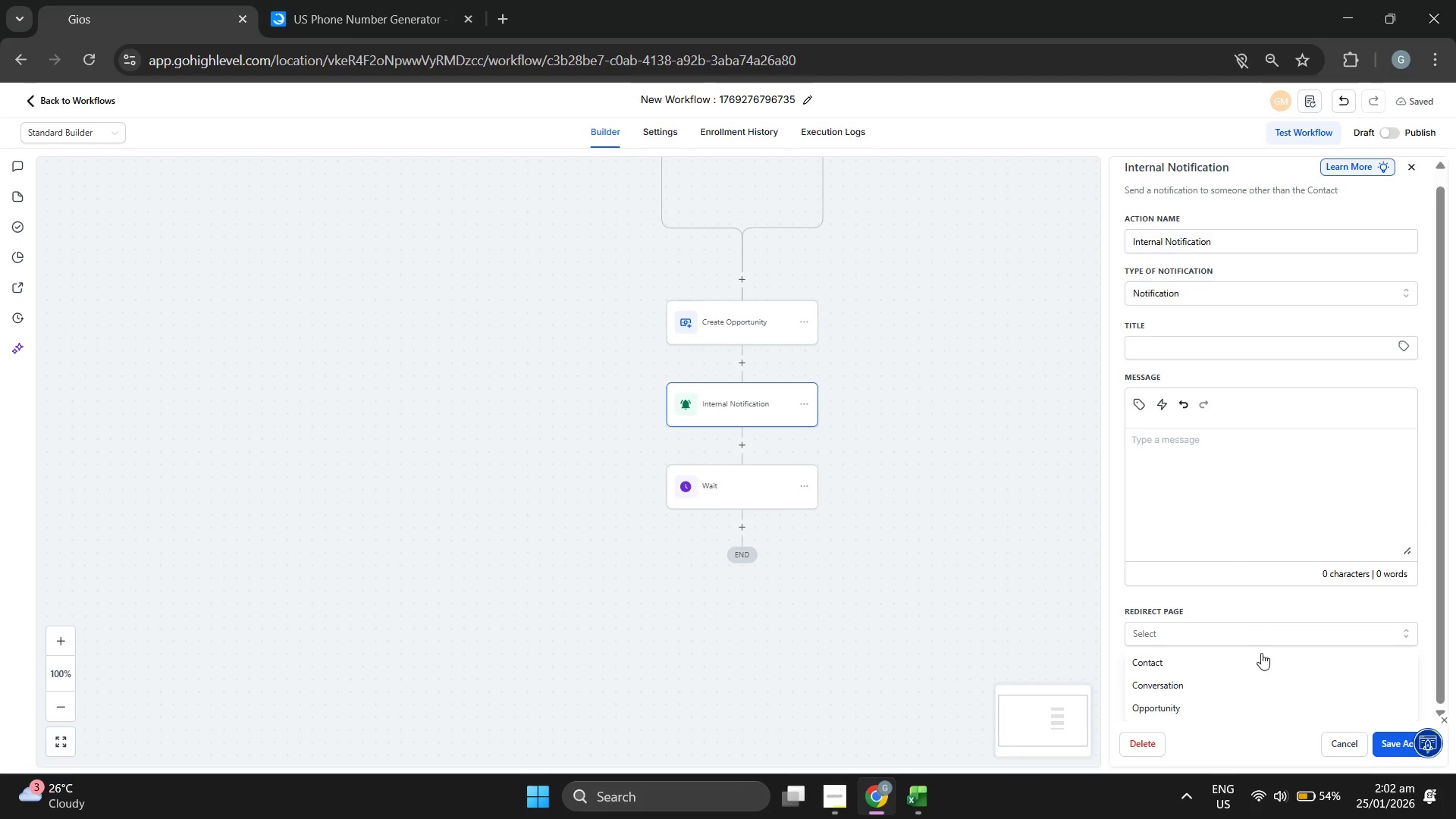 
left_click([1200, 705])
 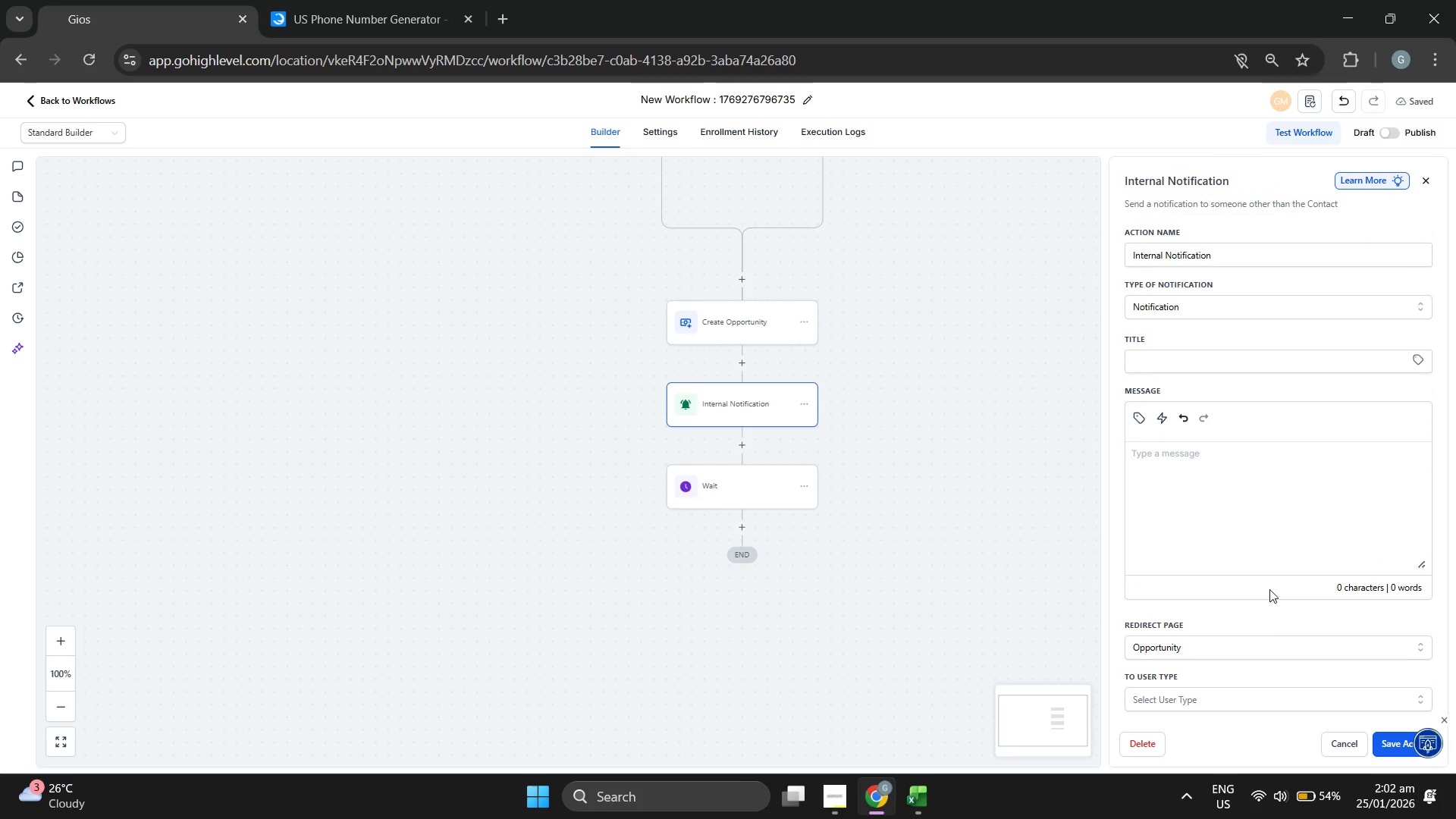 
scroll: coordinate [1269, 585], scroll_direction: down, amount: 2.0
 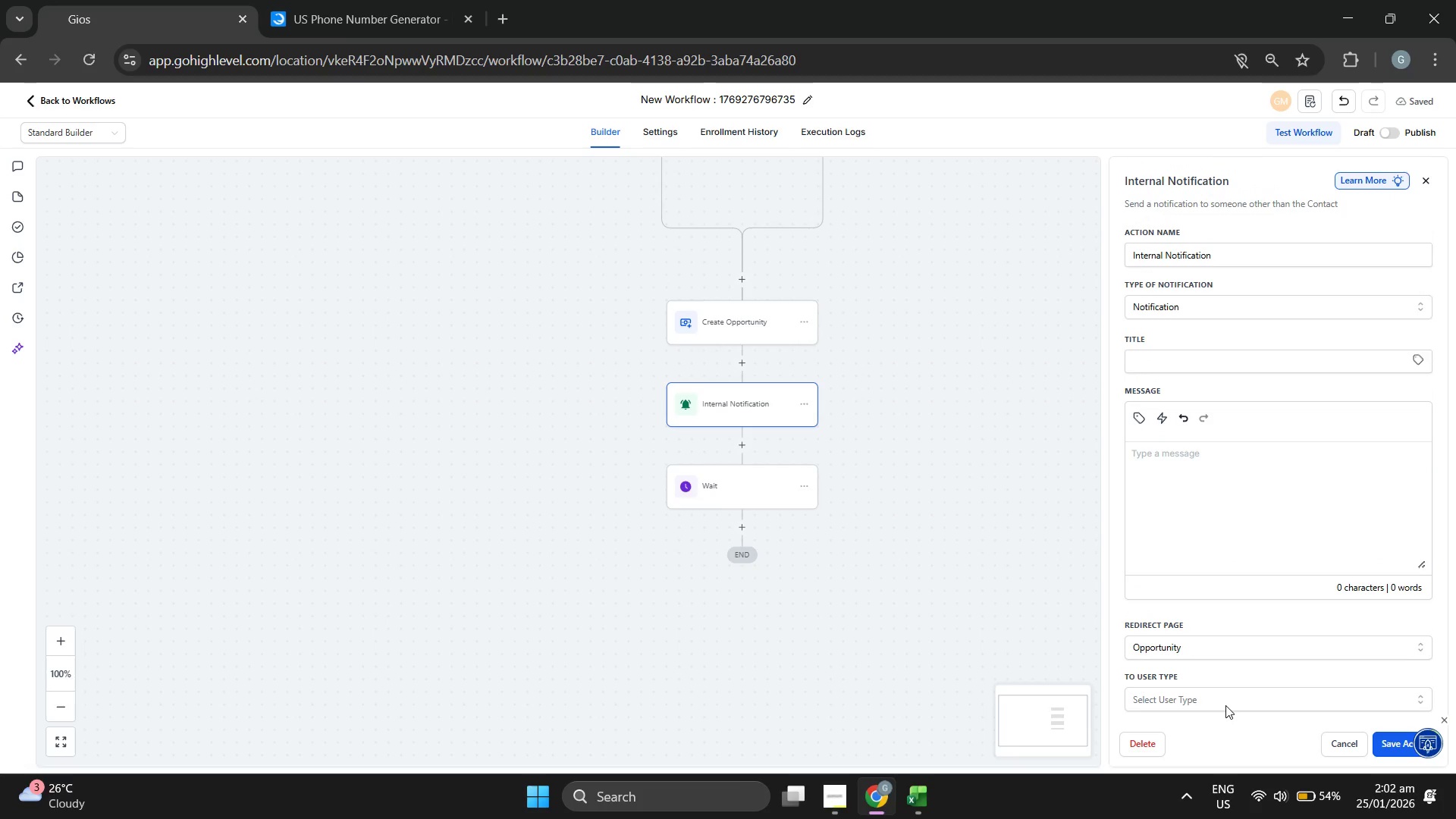 
left_click([1225, 706])
 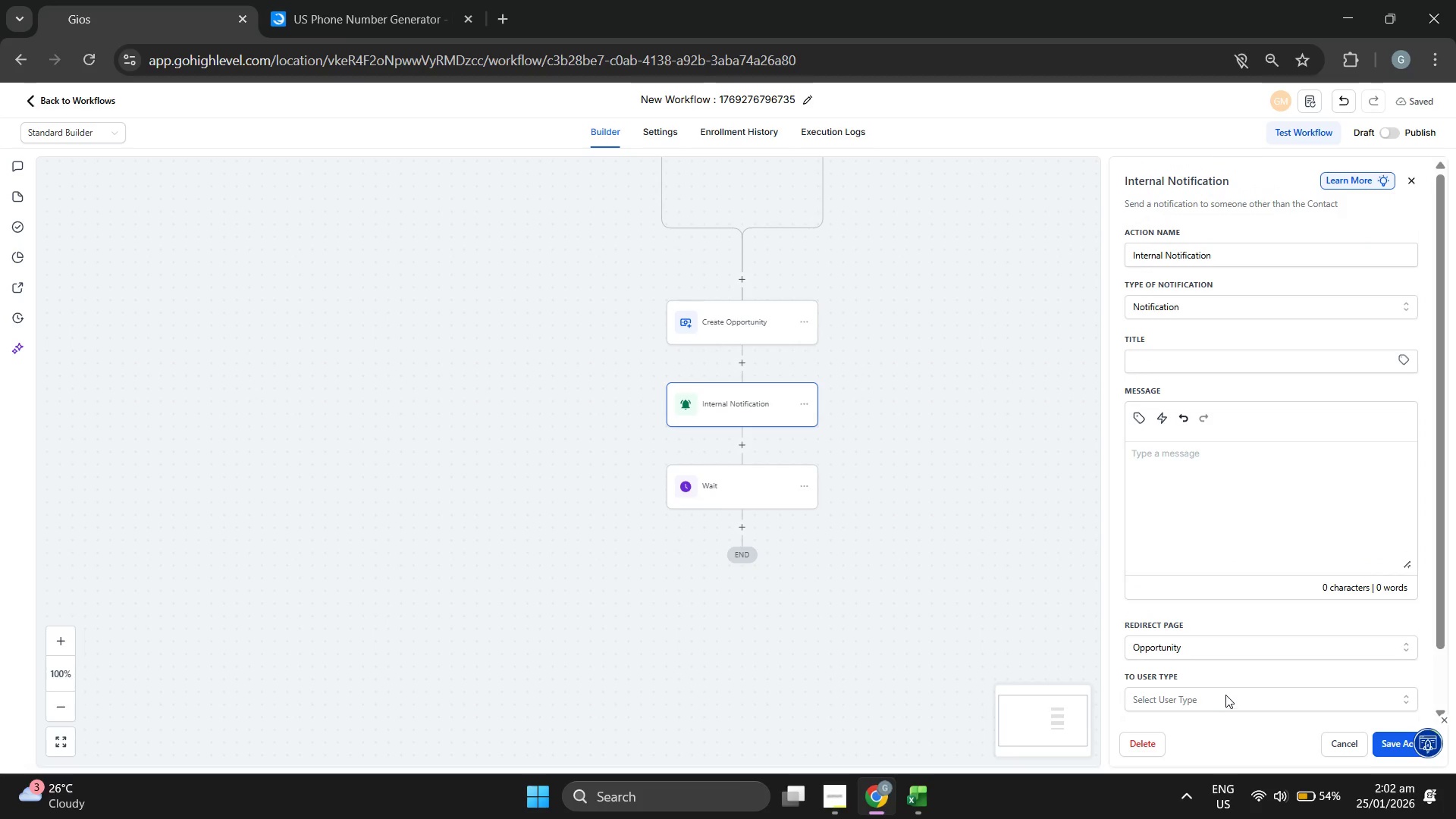 
left_click([1223, 692])
 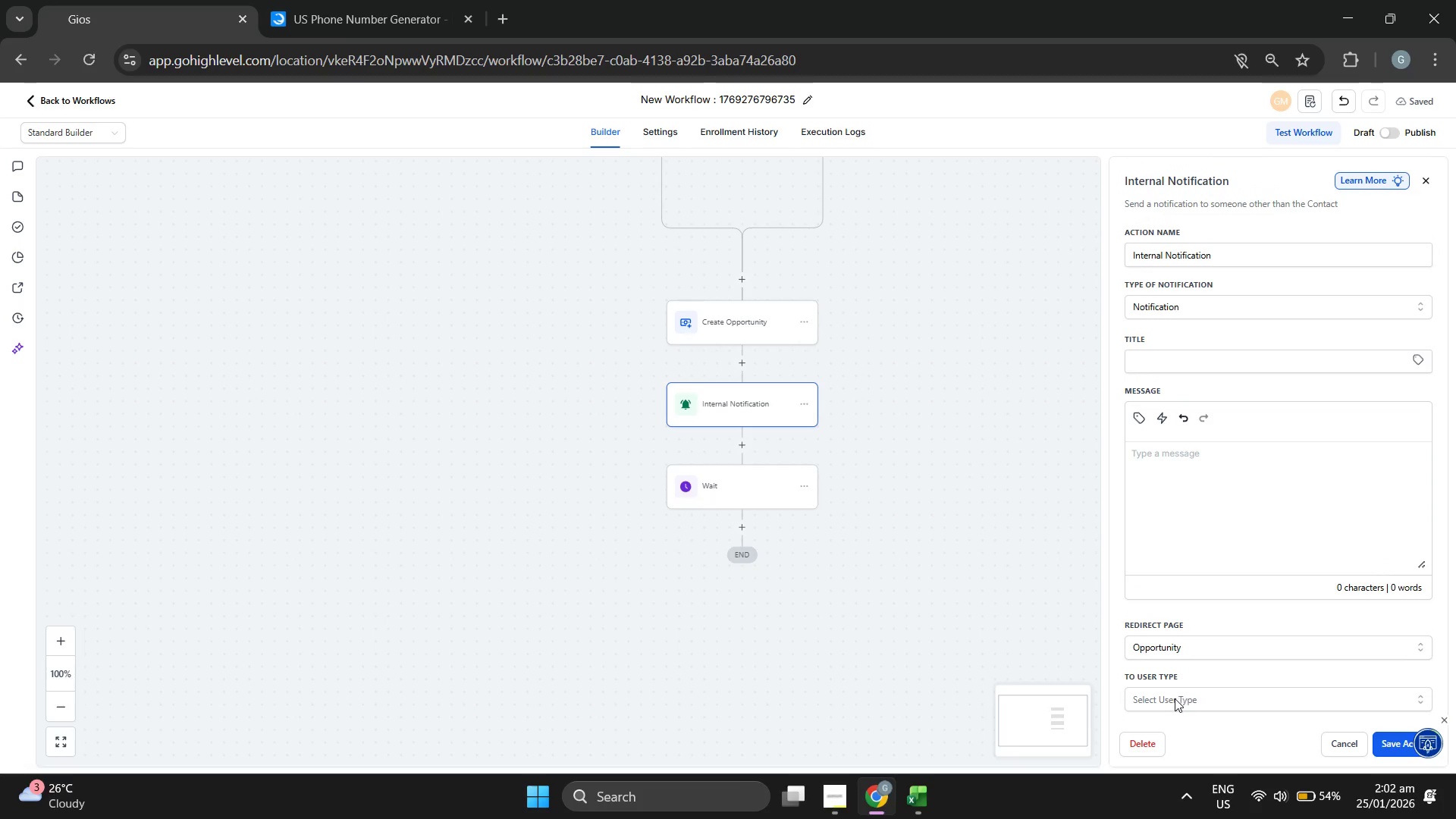 
double_click([1173, 698])
 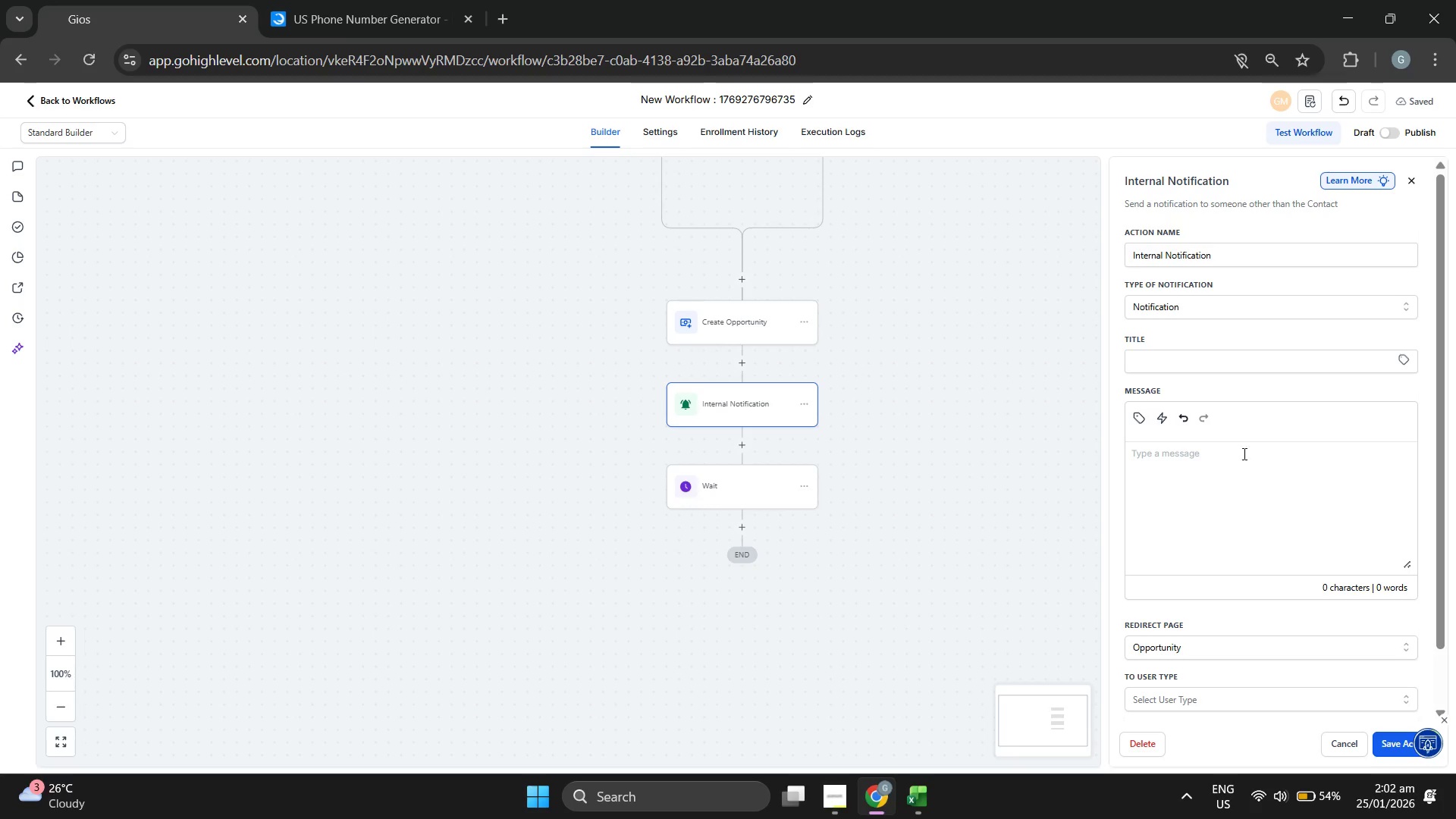 
mouse_move([1388, 374])
 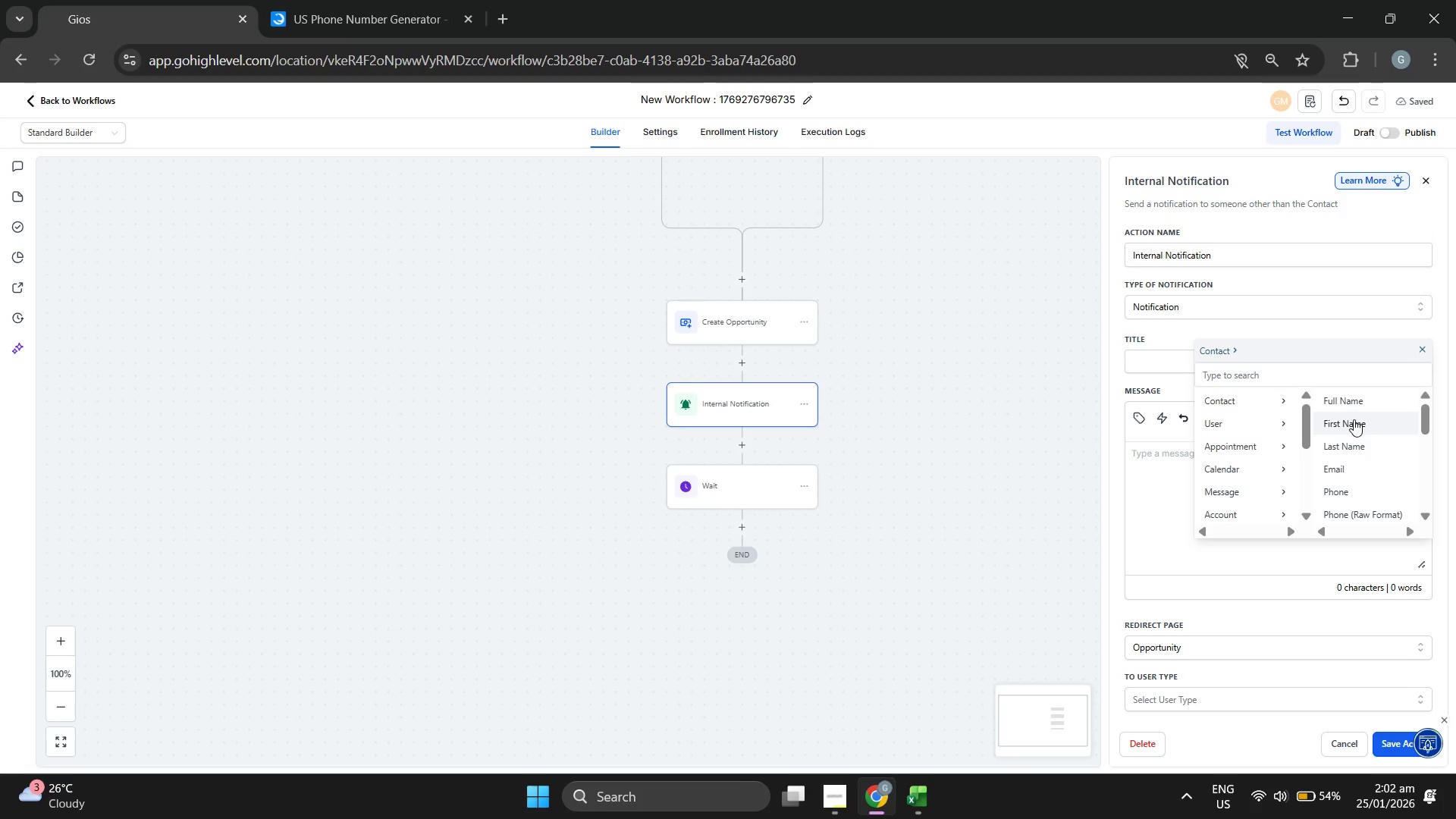 
left_click([1354, 419])
 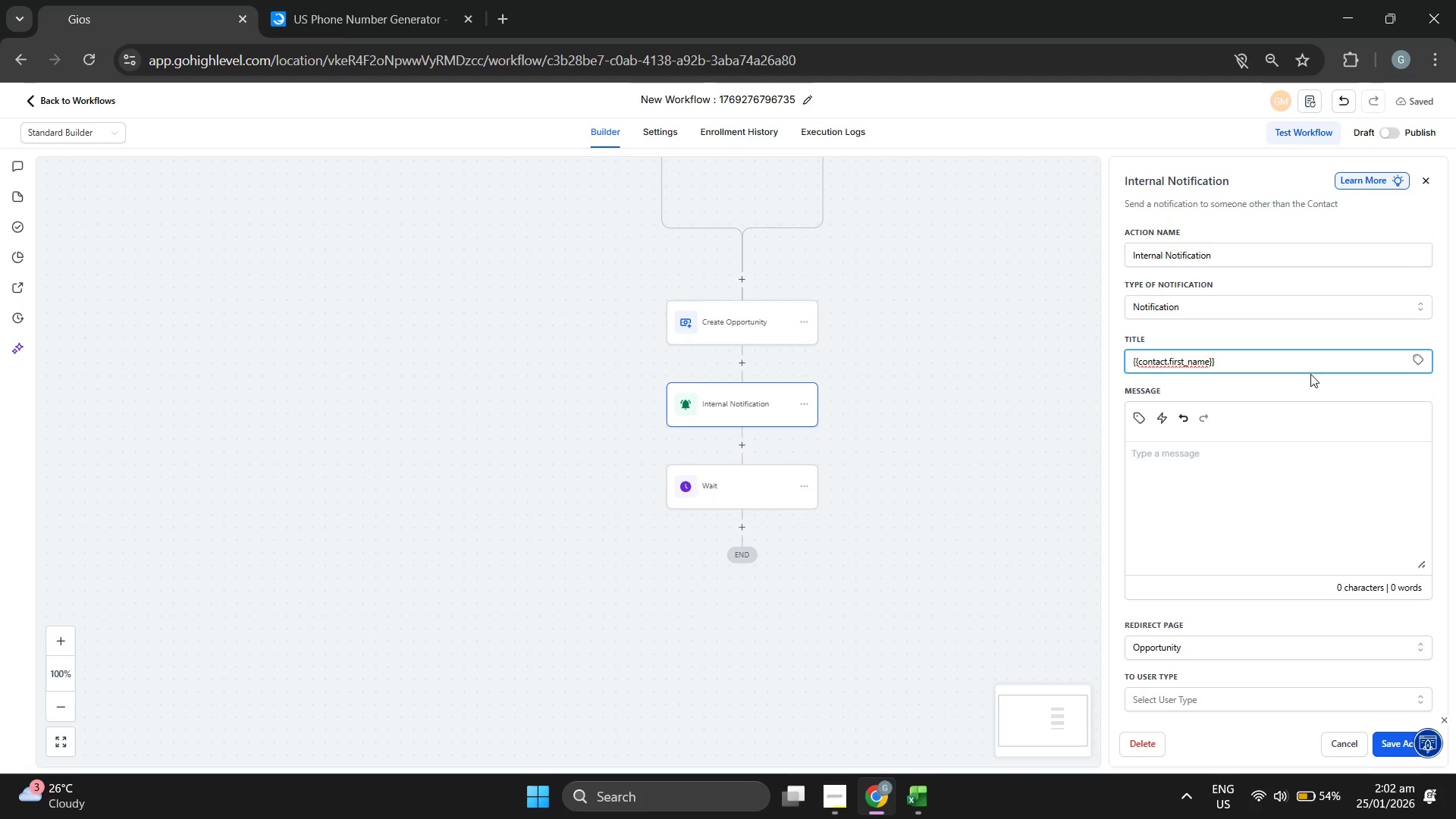 
double_click([1310, 368])
 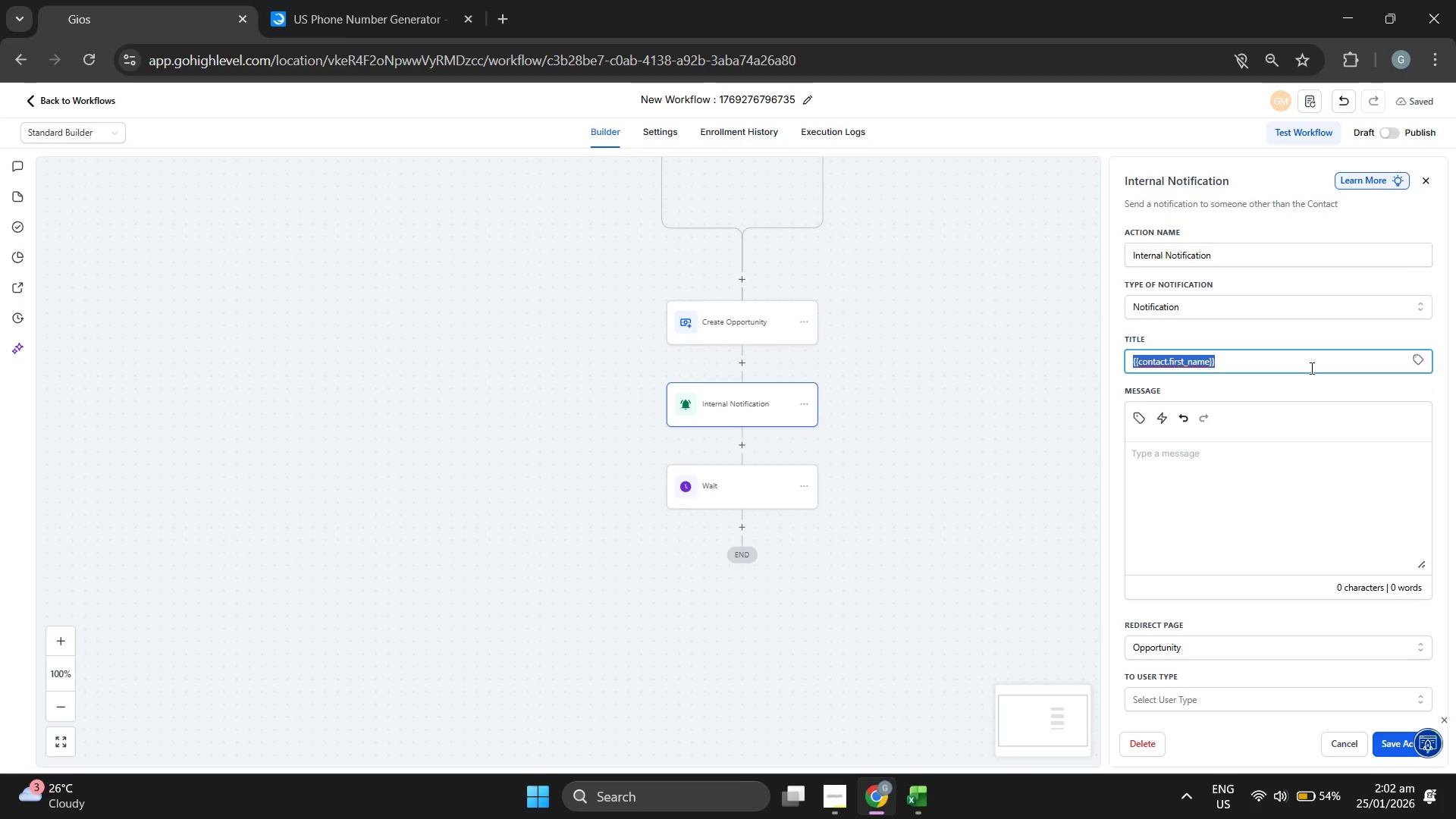 
triple_click([1310, 368])
 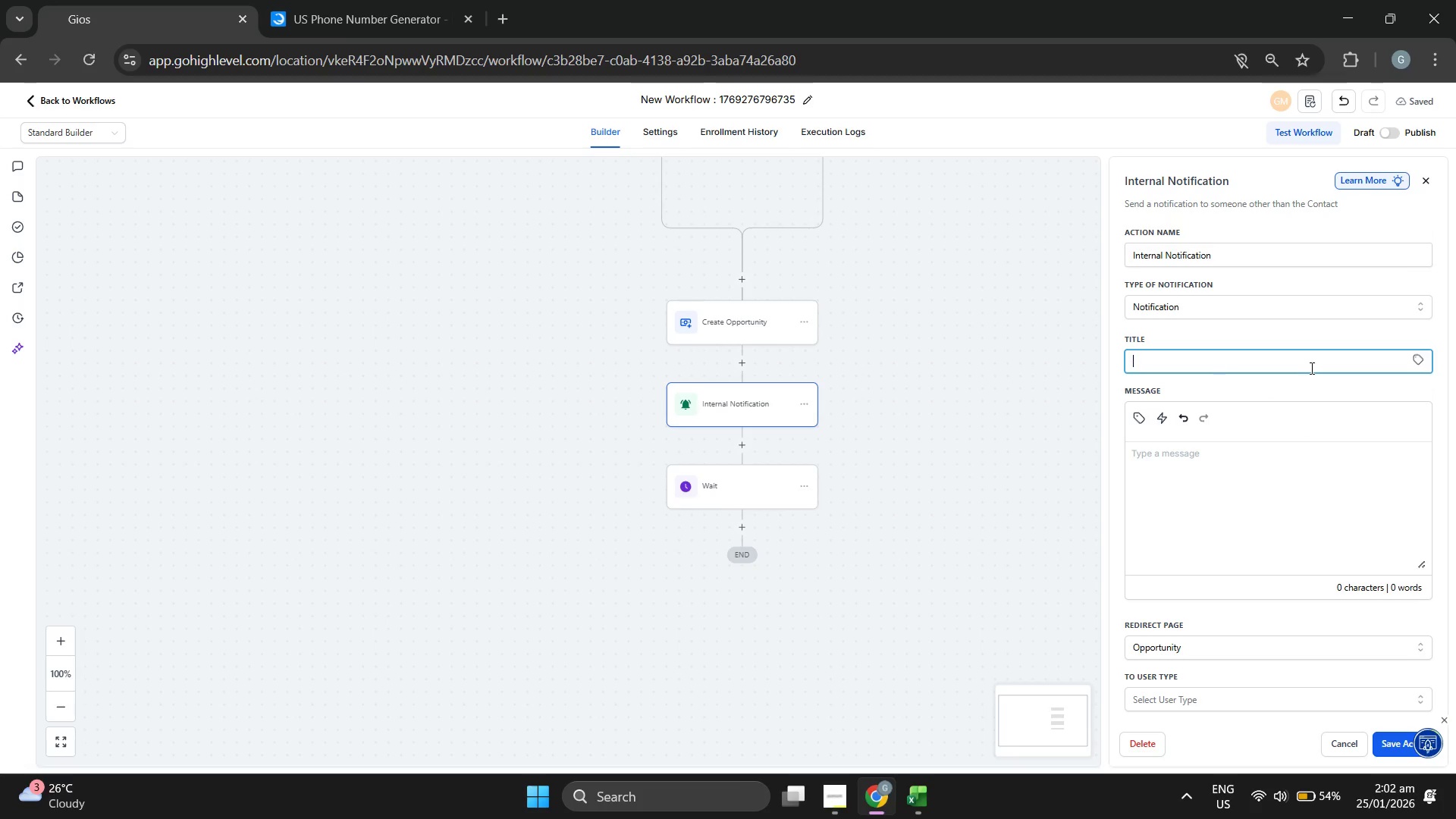 
key(Backspace)
 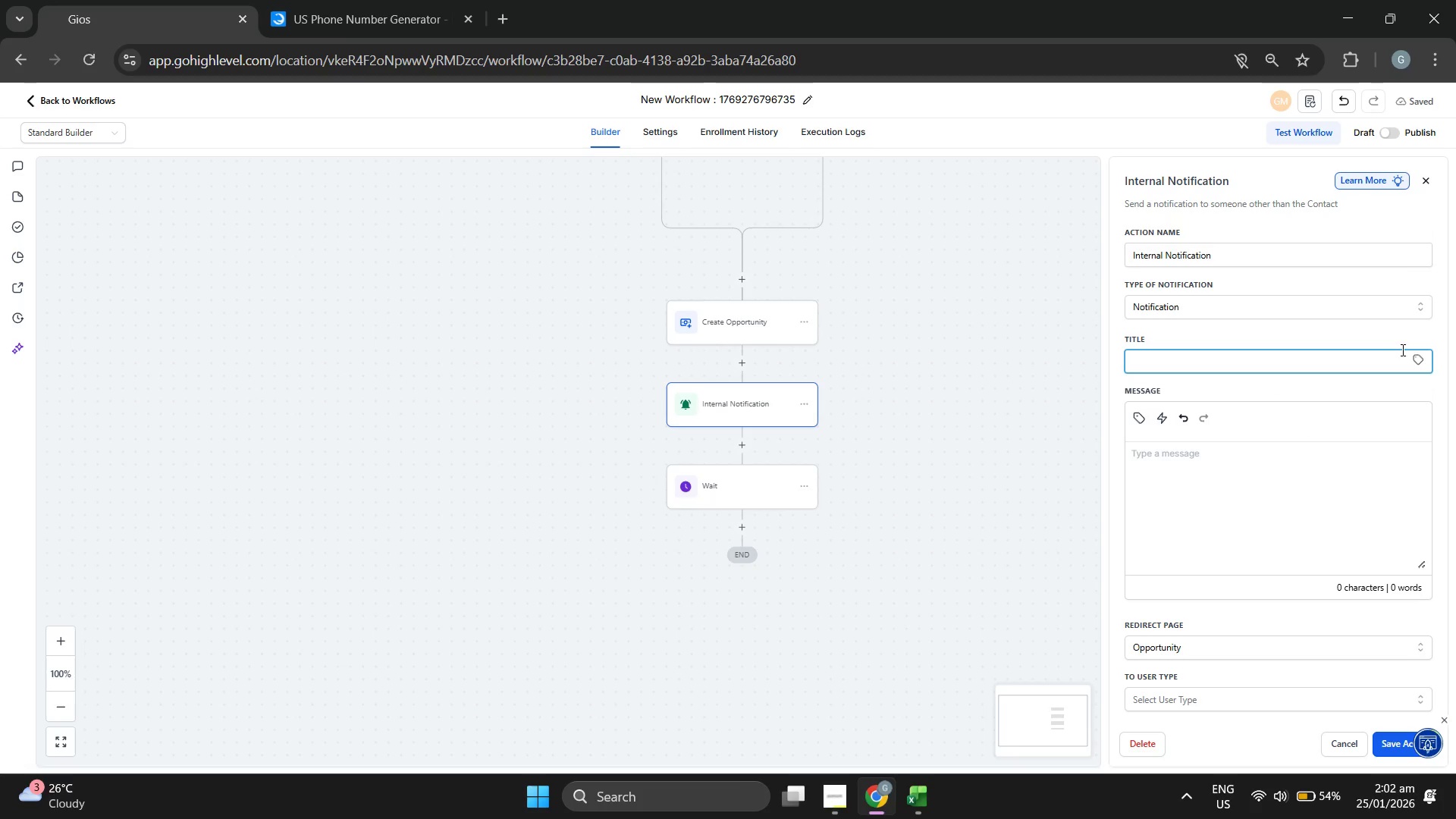 
mouse_move([1389, 354])
 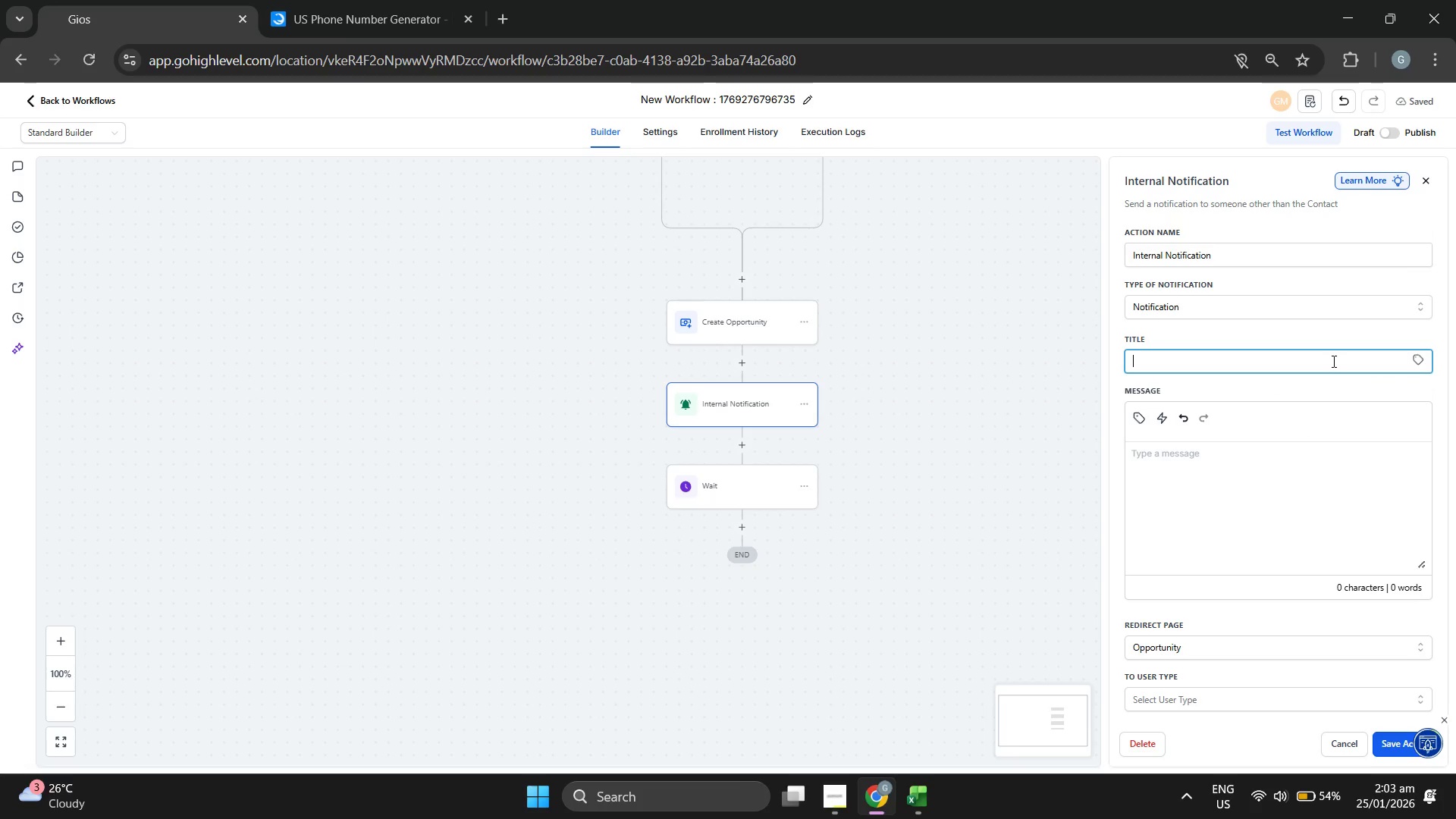 
type(Bistro Manager: "New Prospect")
 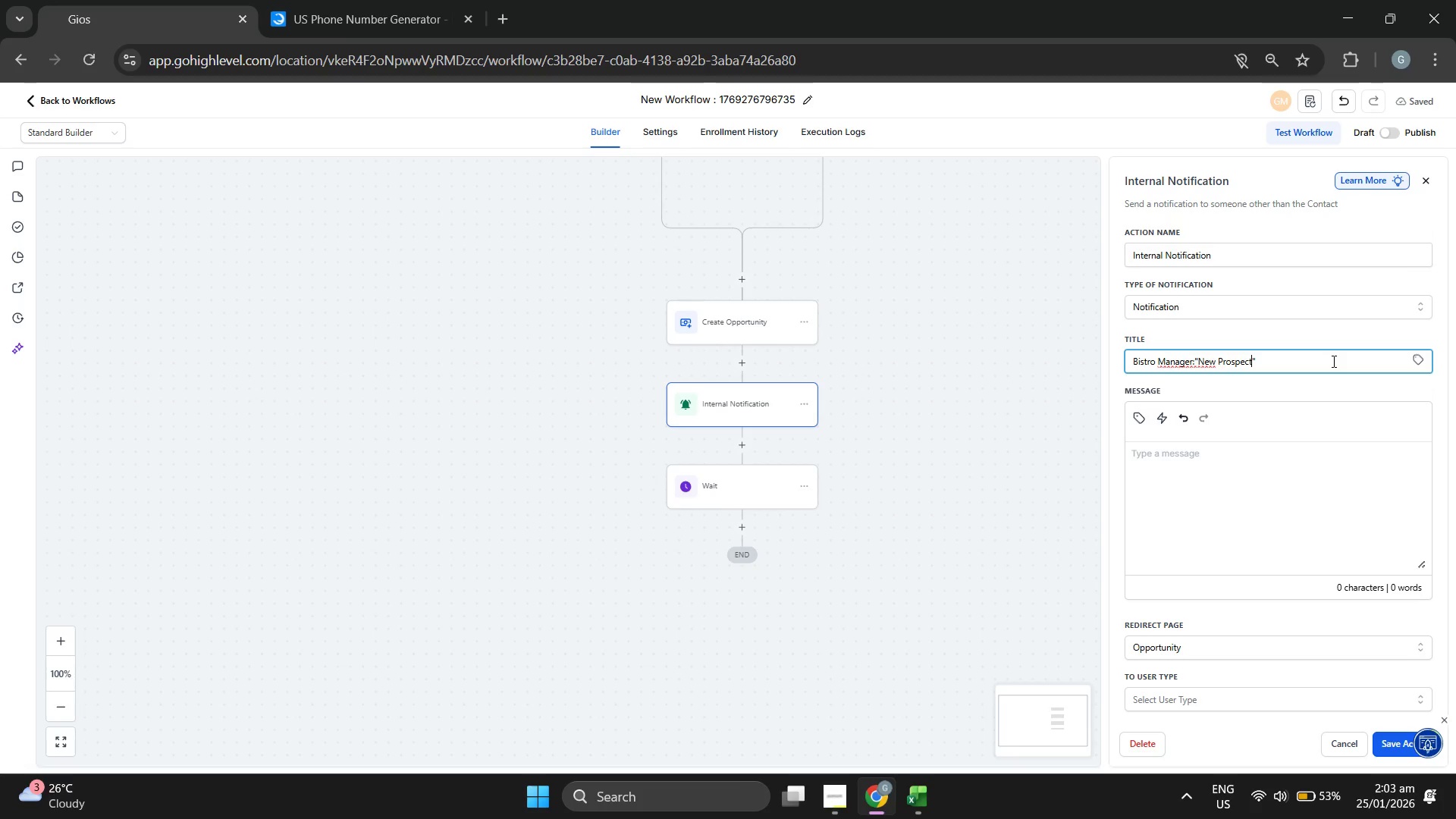 
 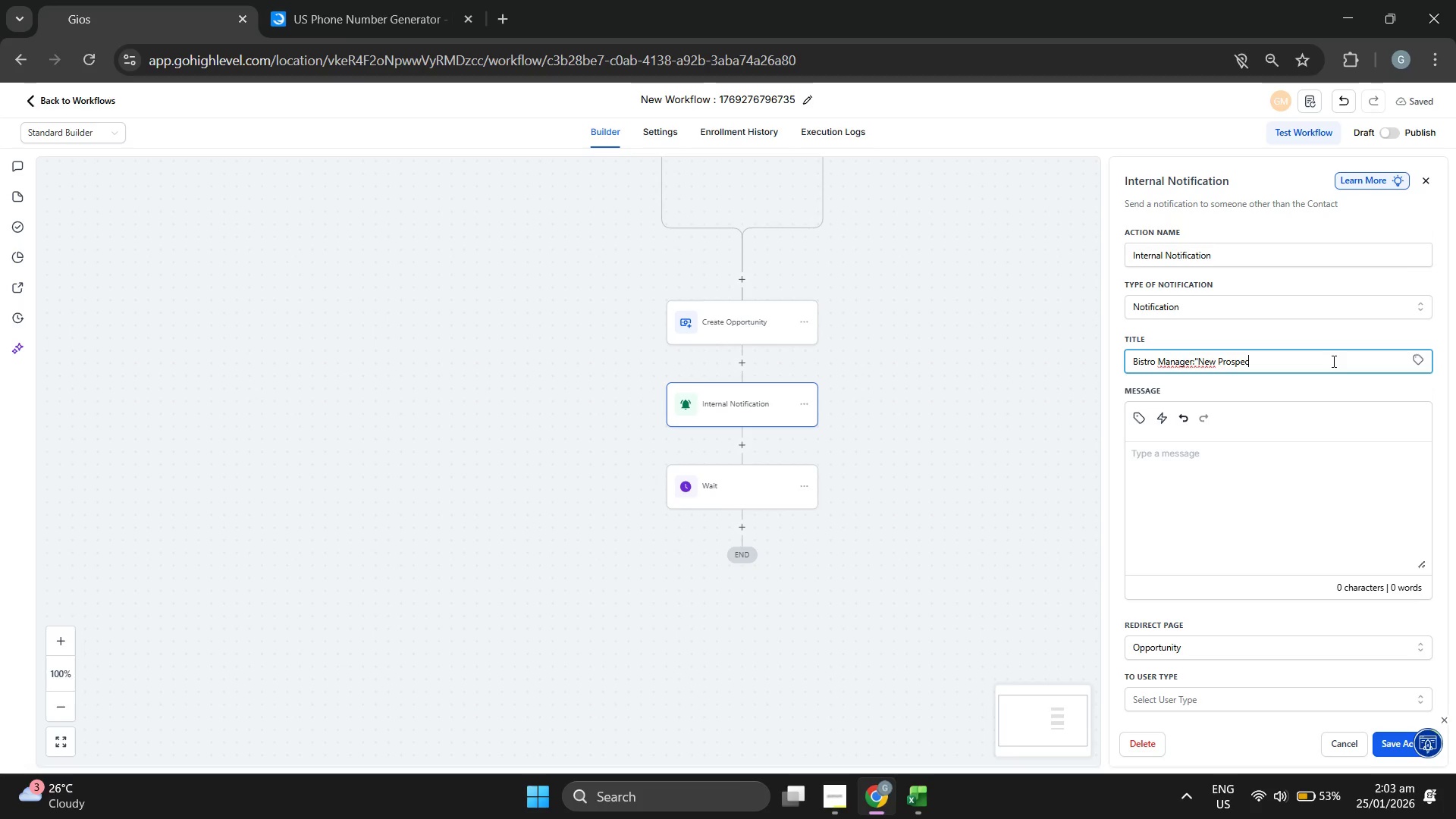 
hold_key(key=ArrowLeft, duration=0.94)
 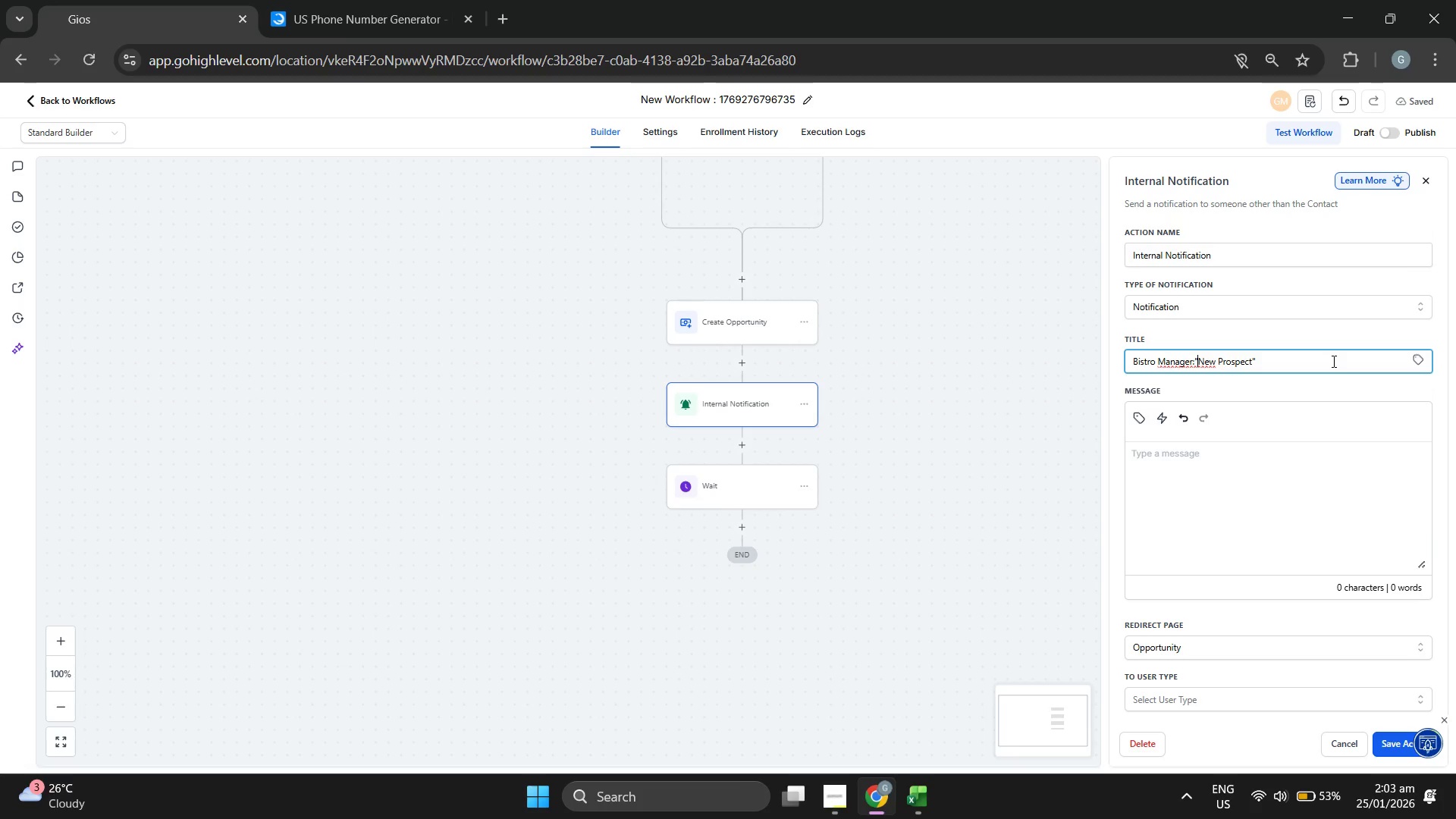 
key(ArrowRight)
 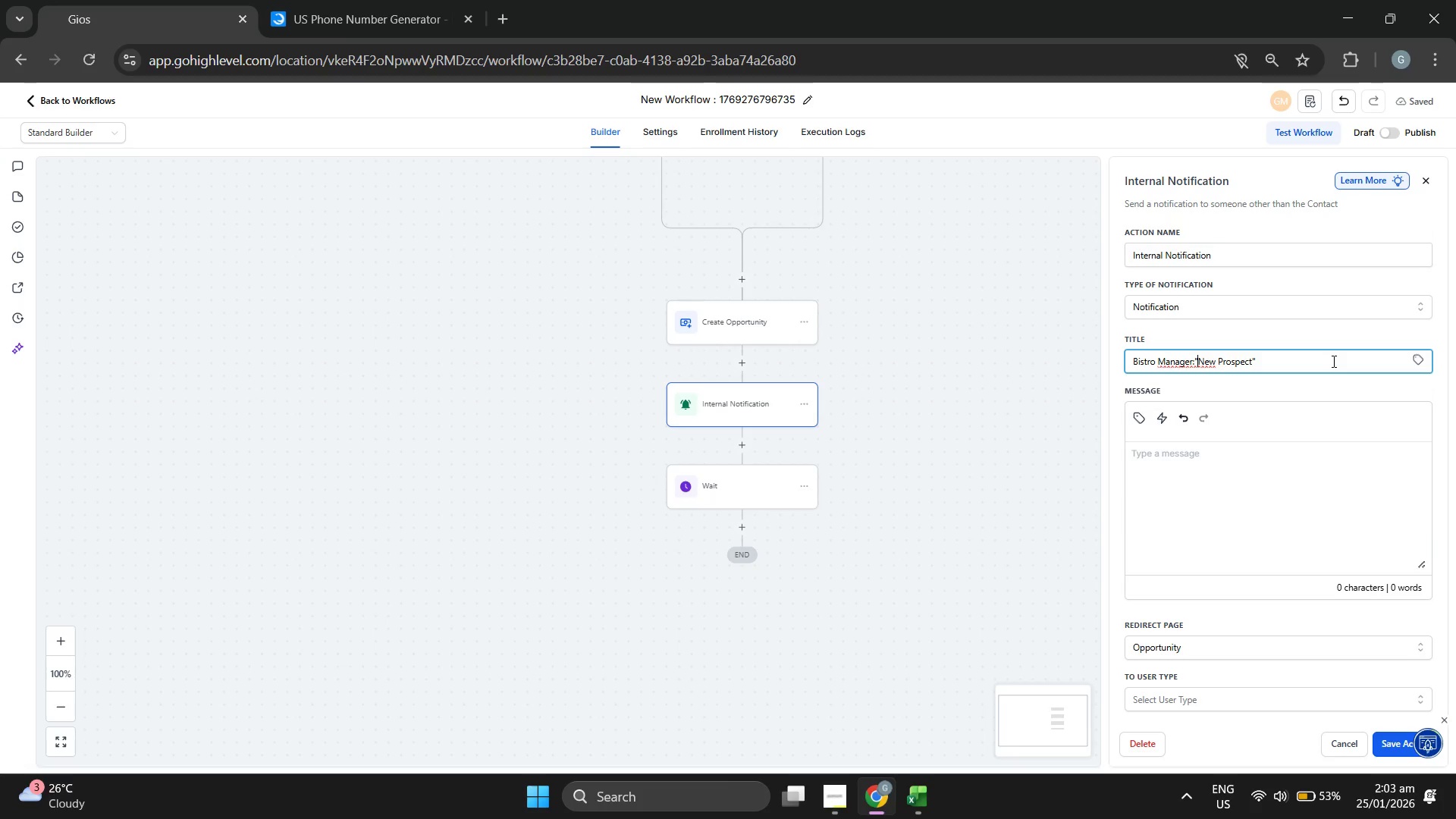 
key(ArrowLeft)
 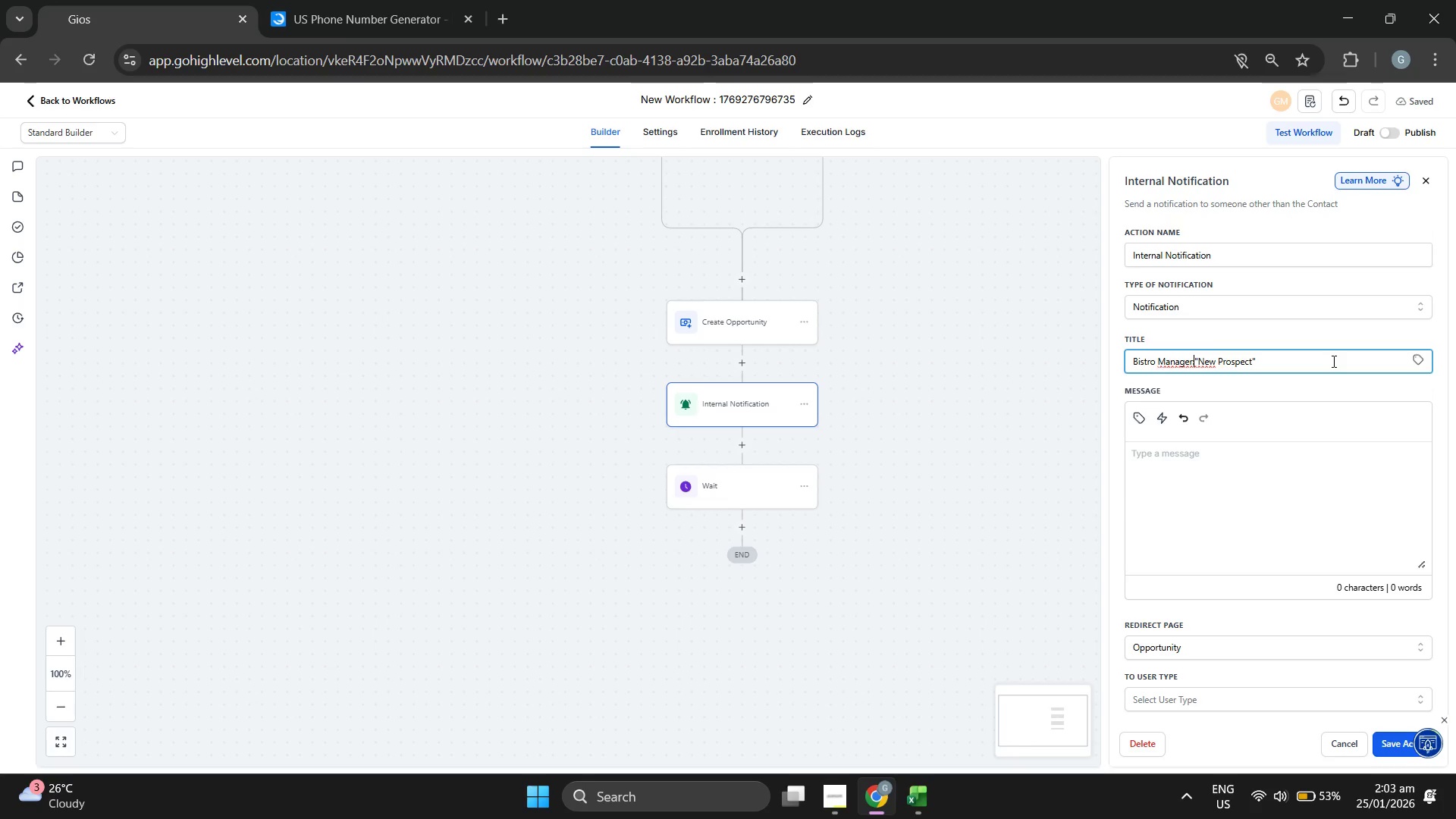 
key(Space)
 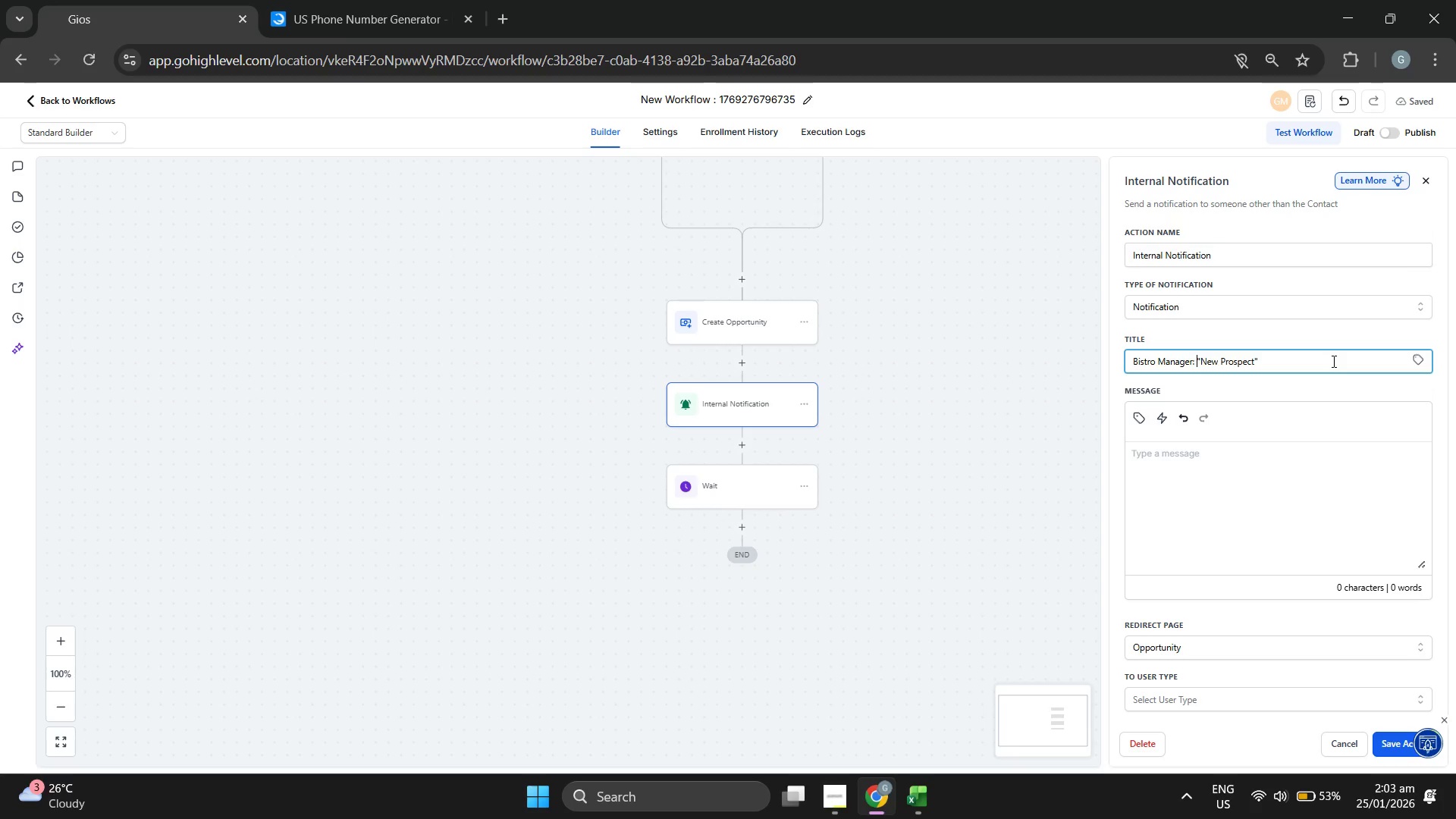 
hold_key(key=ArrowRight, duration=0.84)
 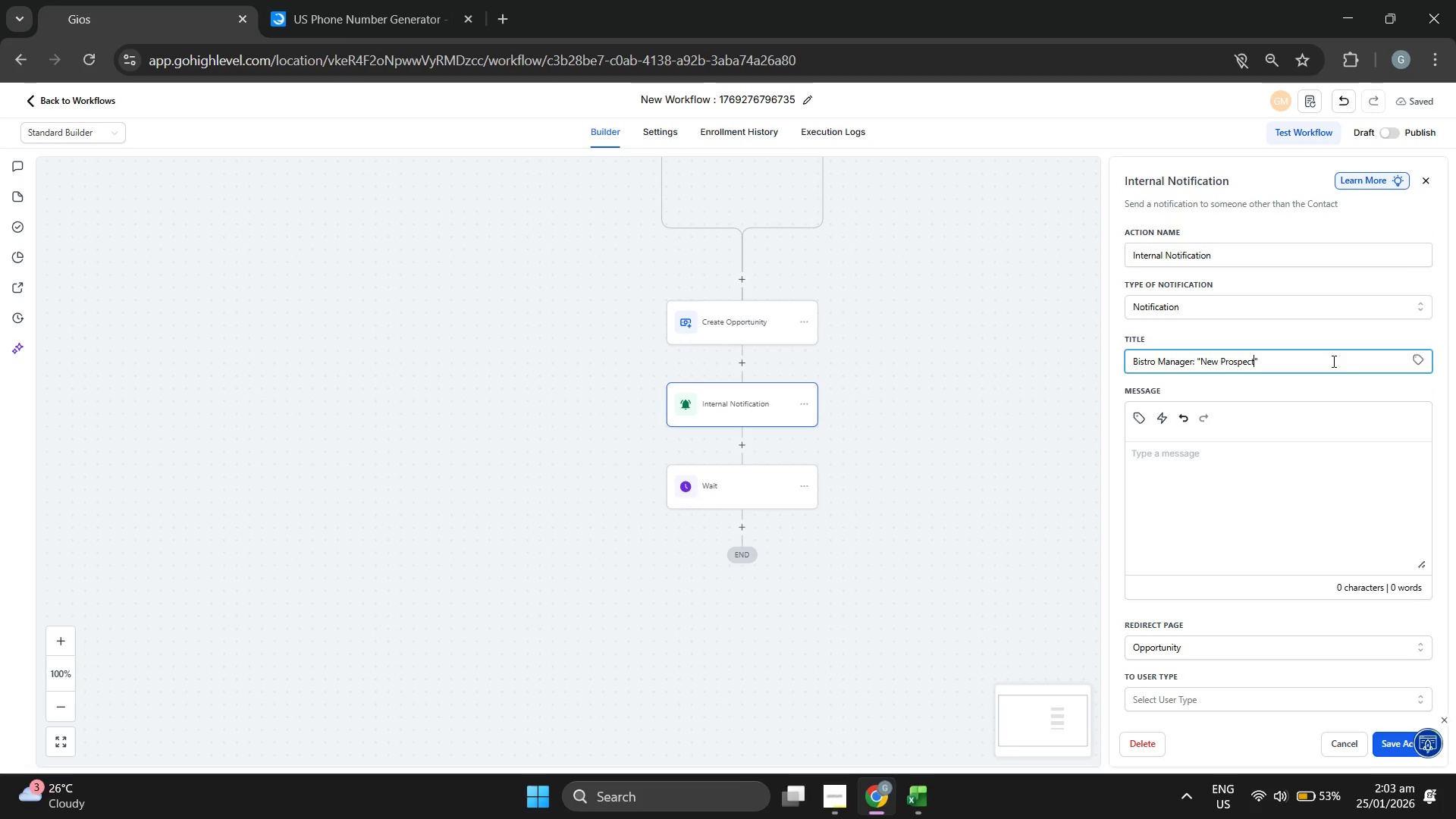 
key(ArrowRight)
 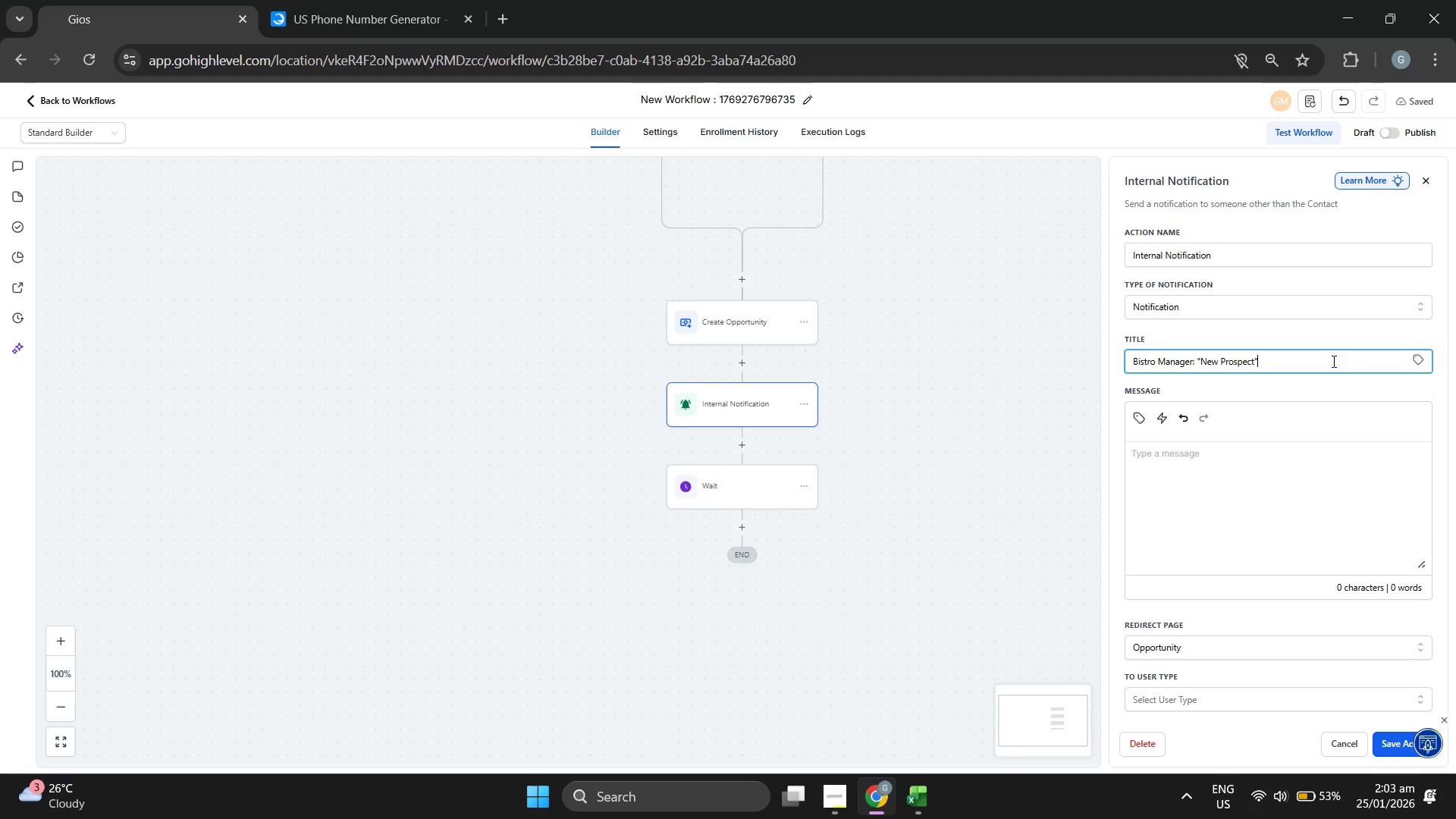 
key(ArrowRight)
 